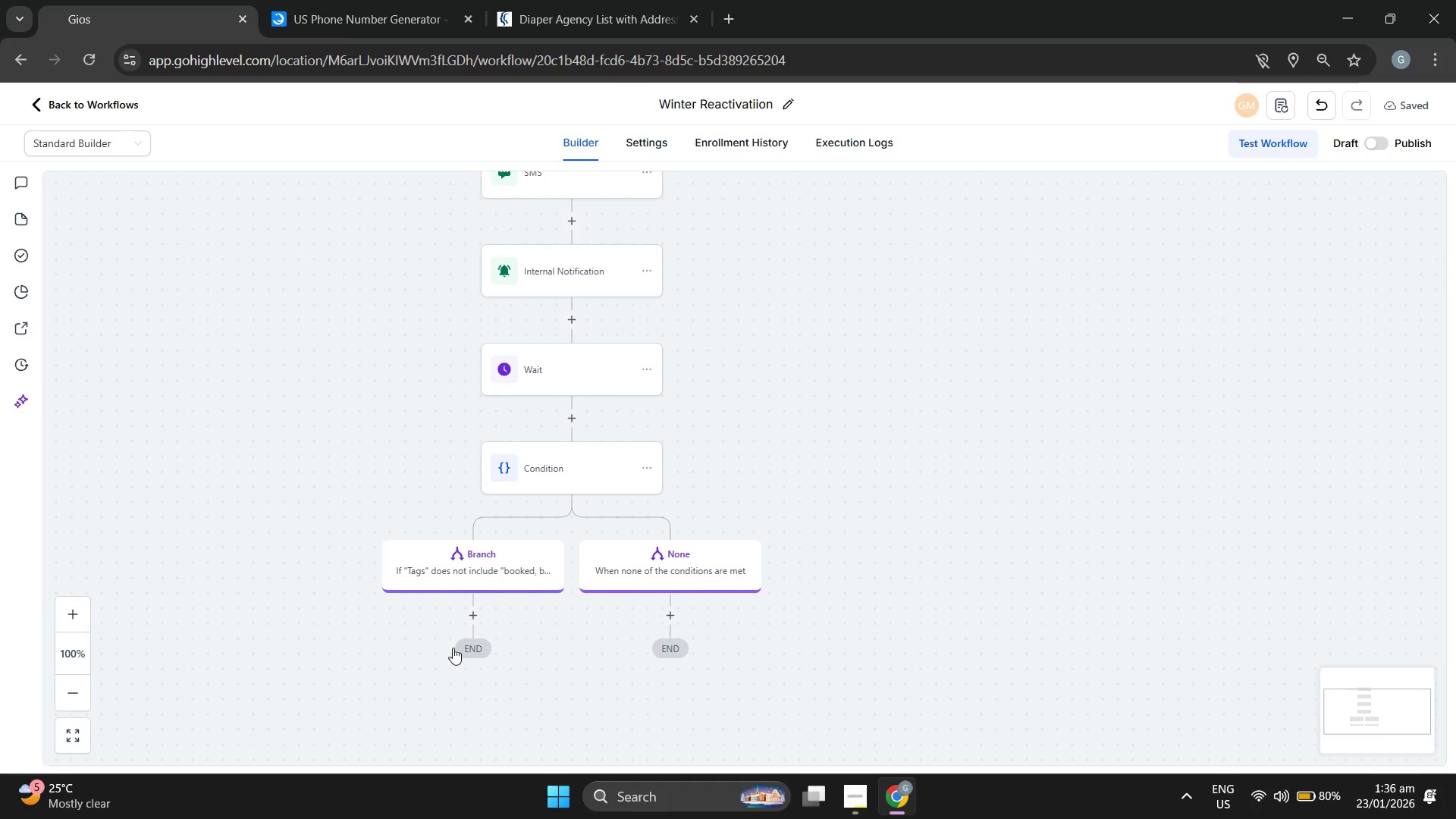 
left_click([472, 613])
 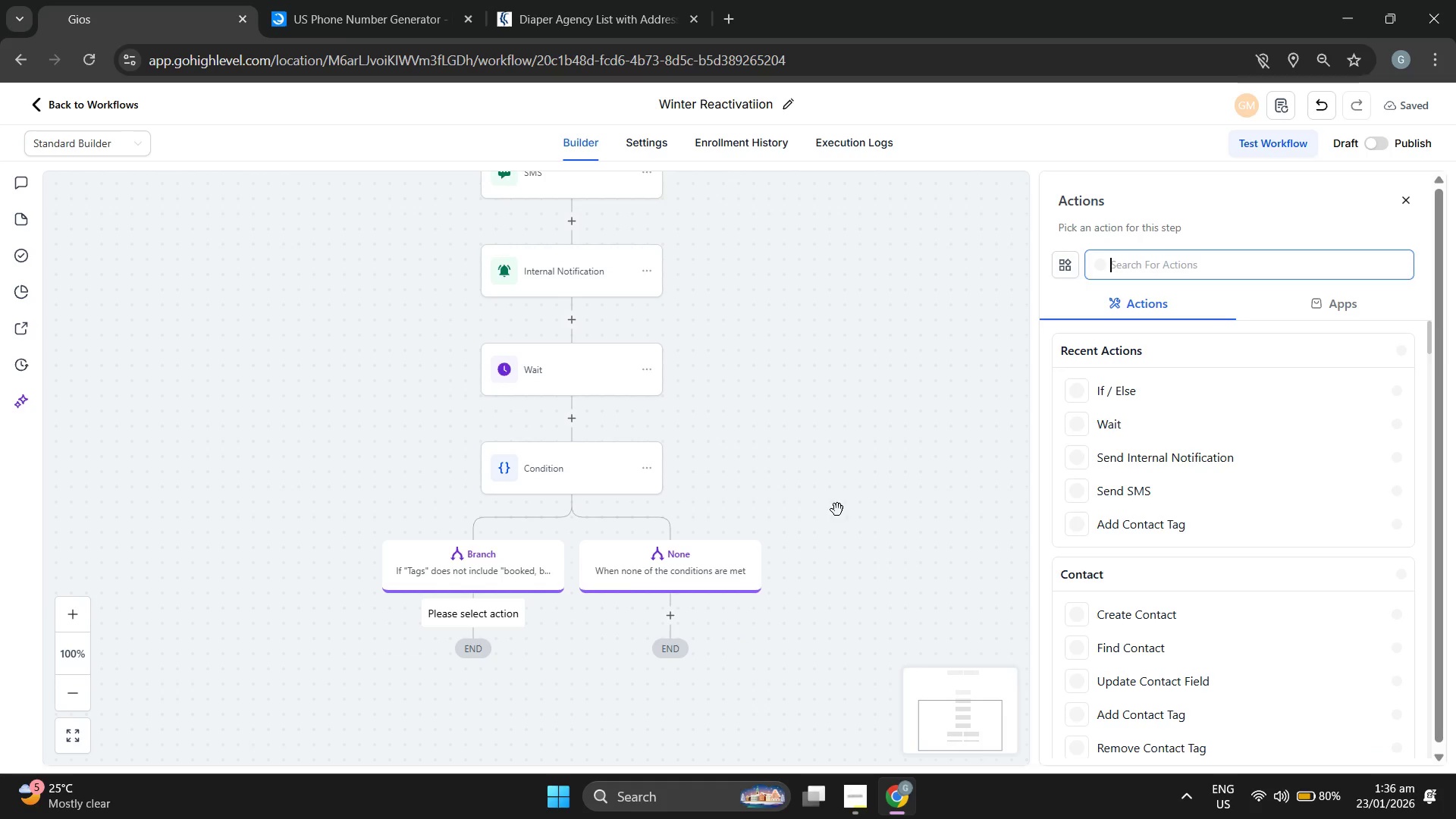 
left_click_drag(start_coordinate=[820, 495], to_coordinate=[993, 453])
 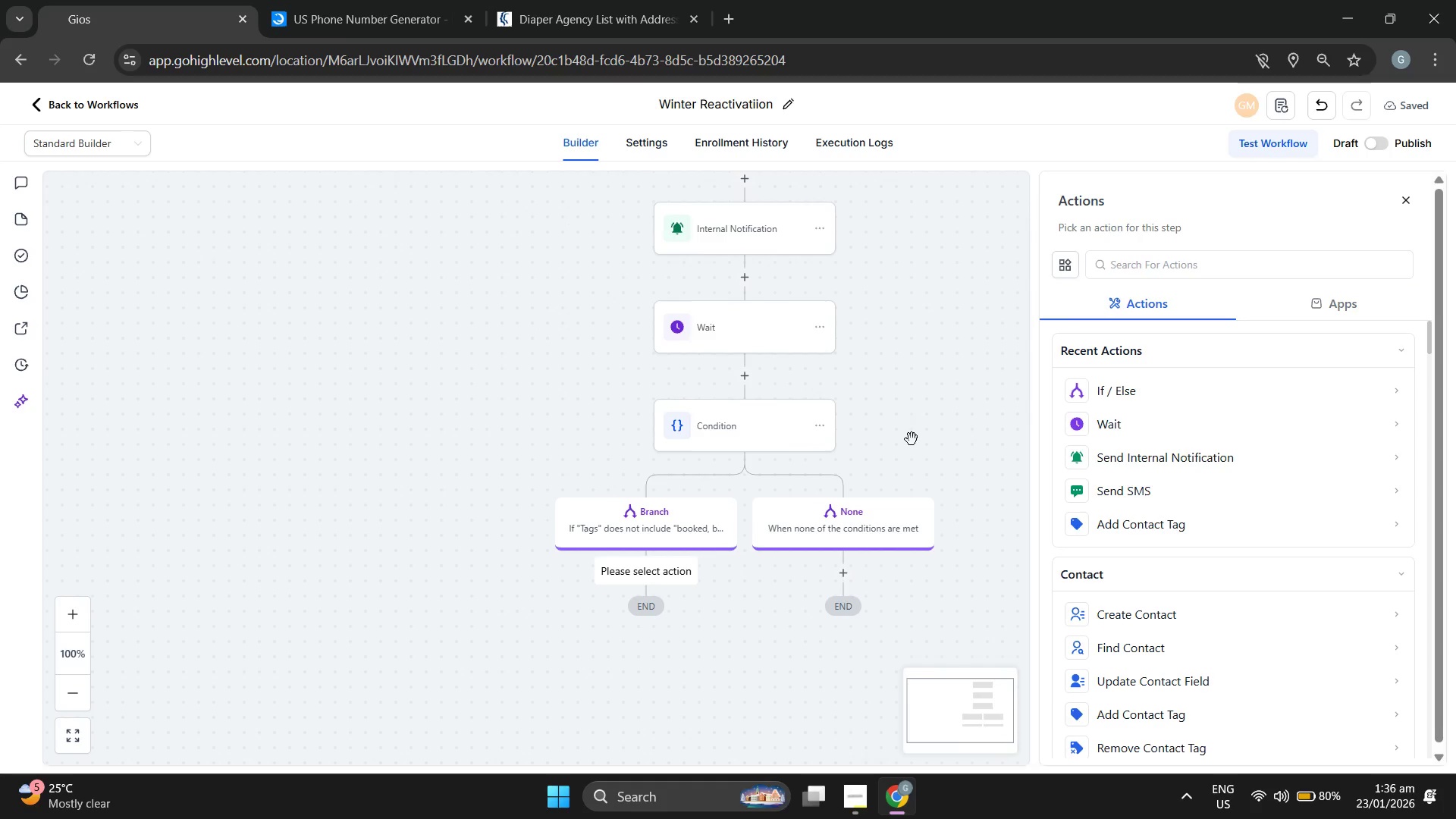 
left_click_drag(start_coordinate=[914, 436], to_coordinate=[883, 383])
 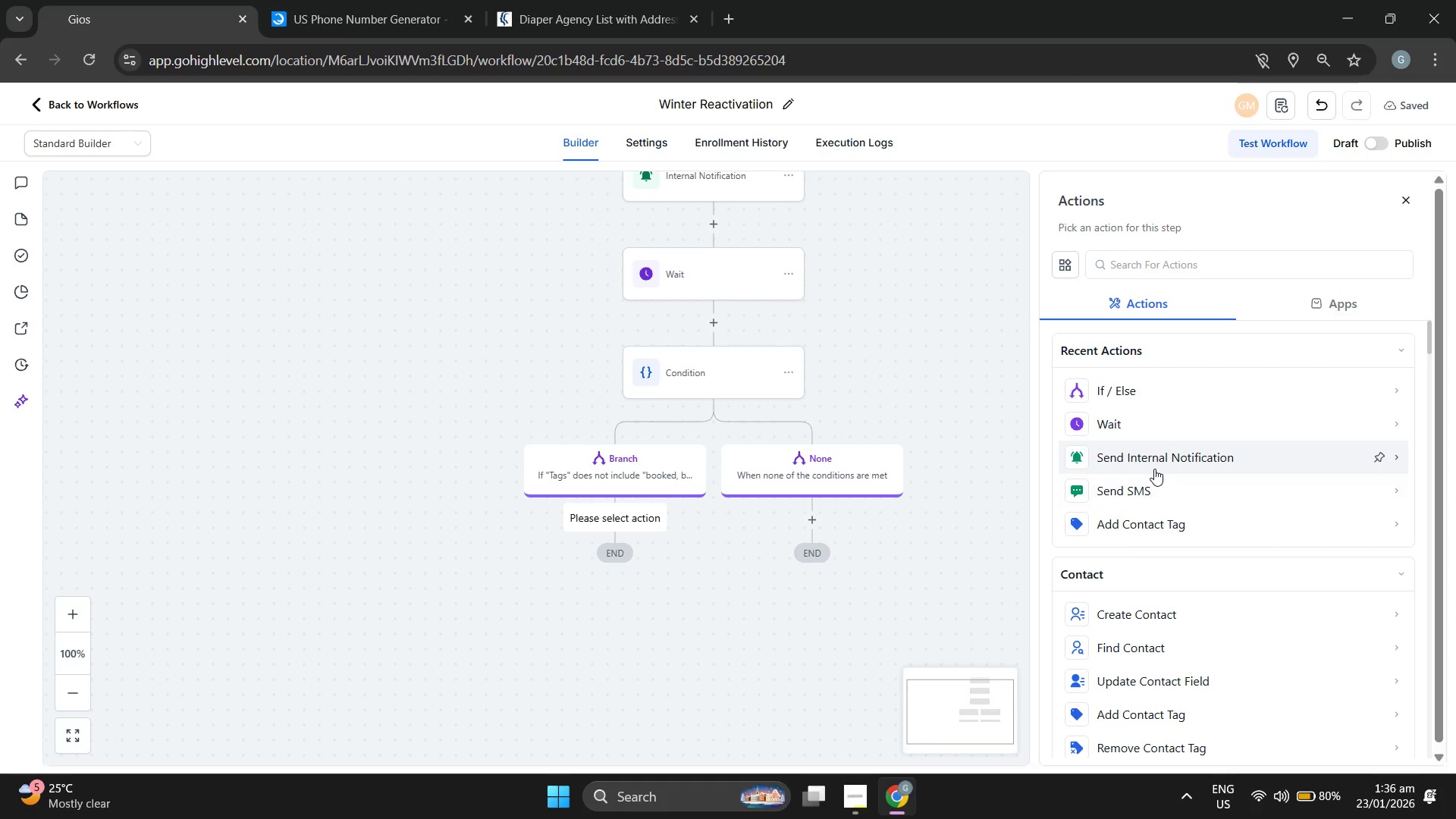 
type(send)
 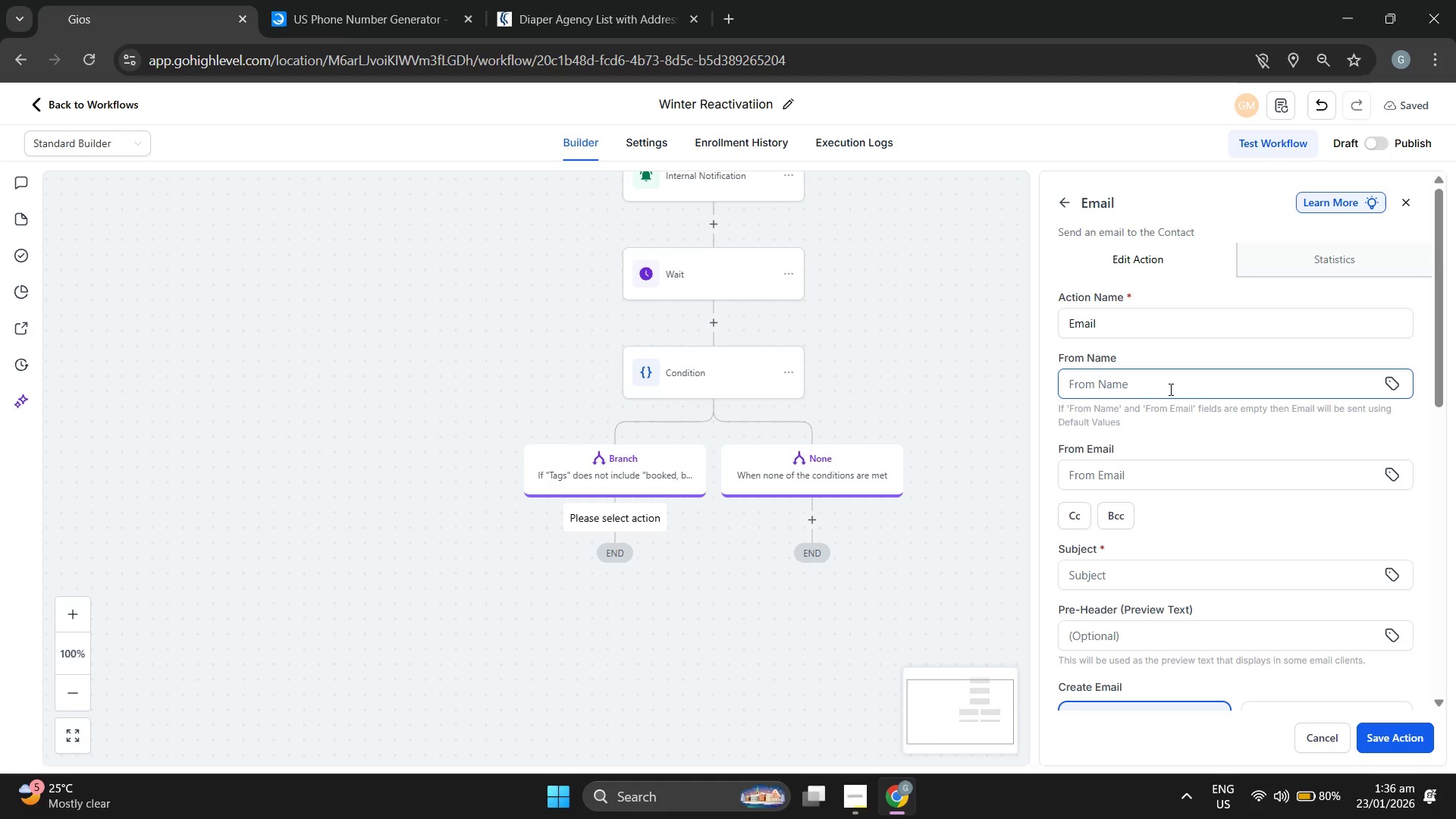 
wait(14.64)
 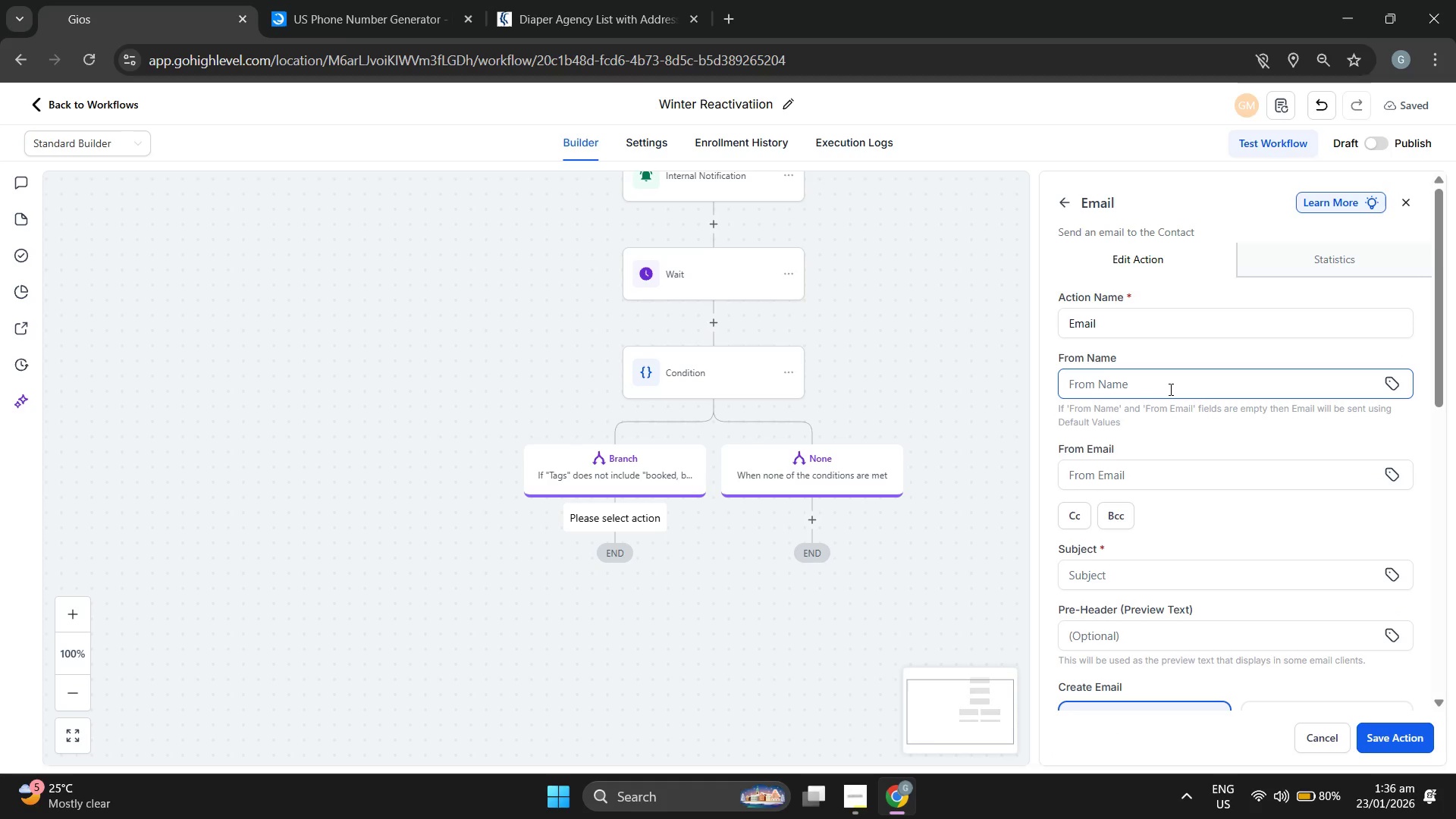 
scroll: coordinate [1169, 389], scroll_direction: down, amount: 1.0
 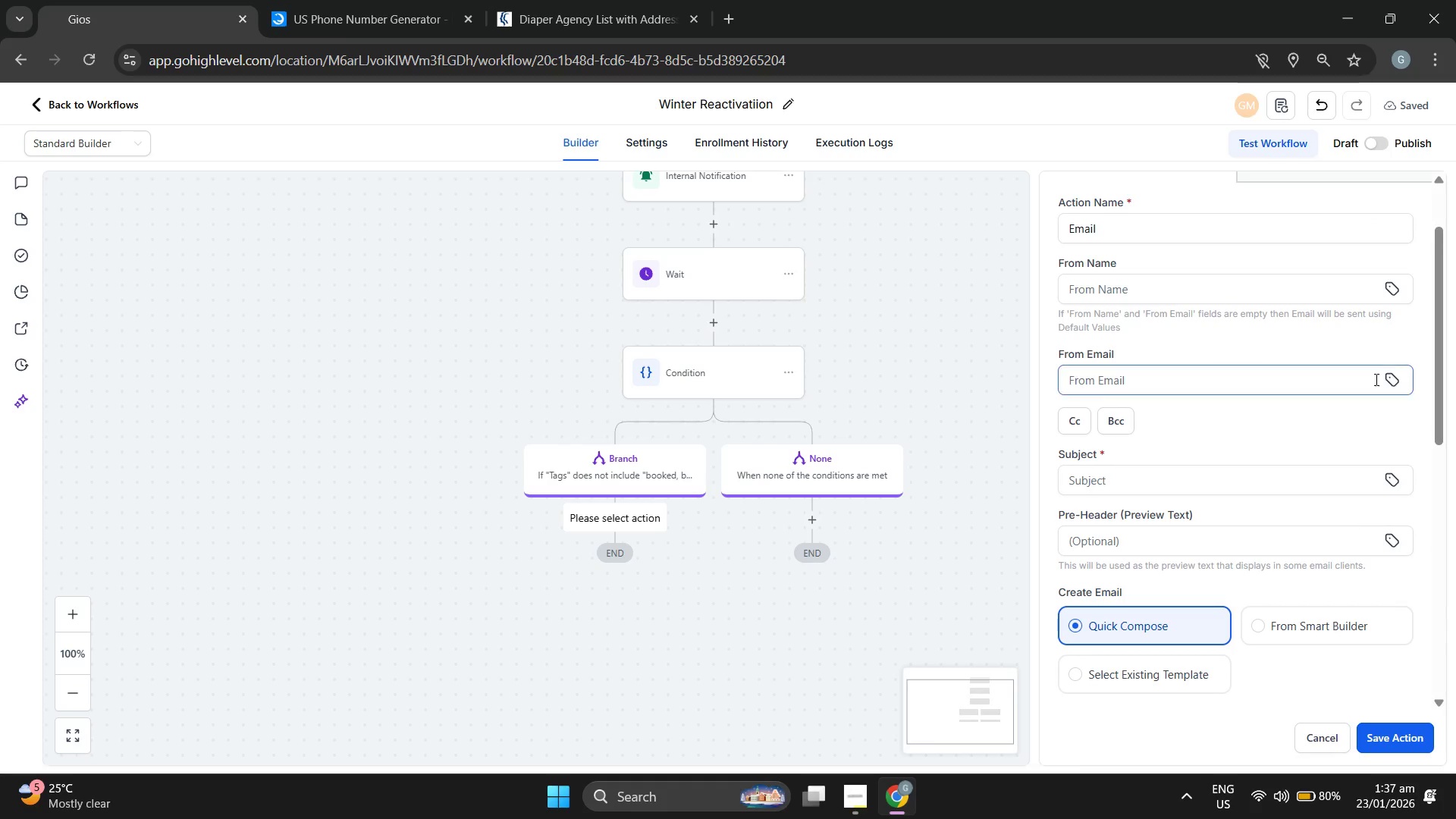 
left_click([1194, 474])
 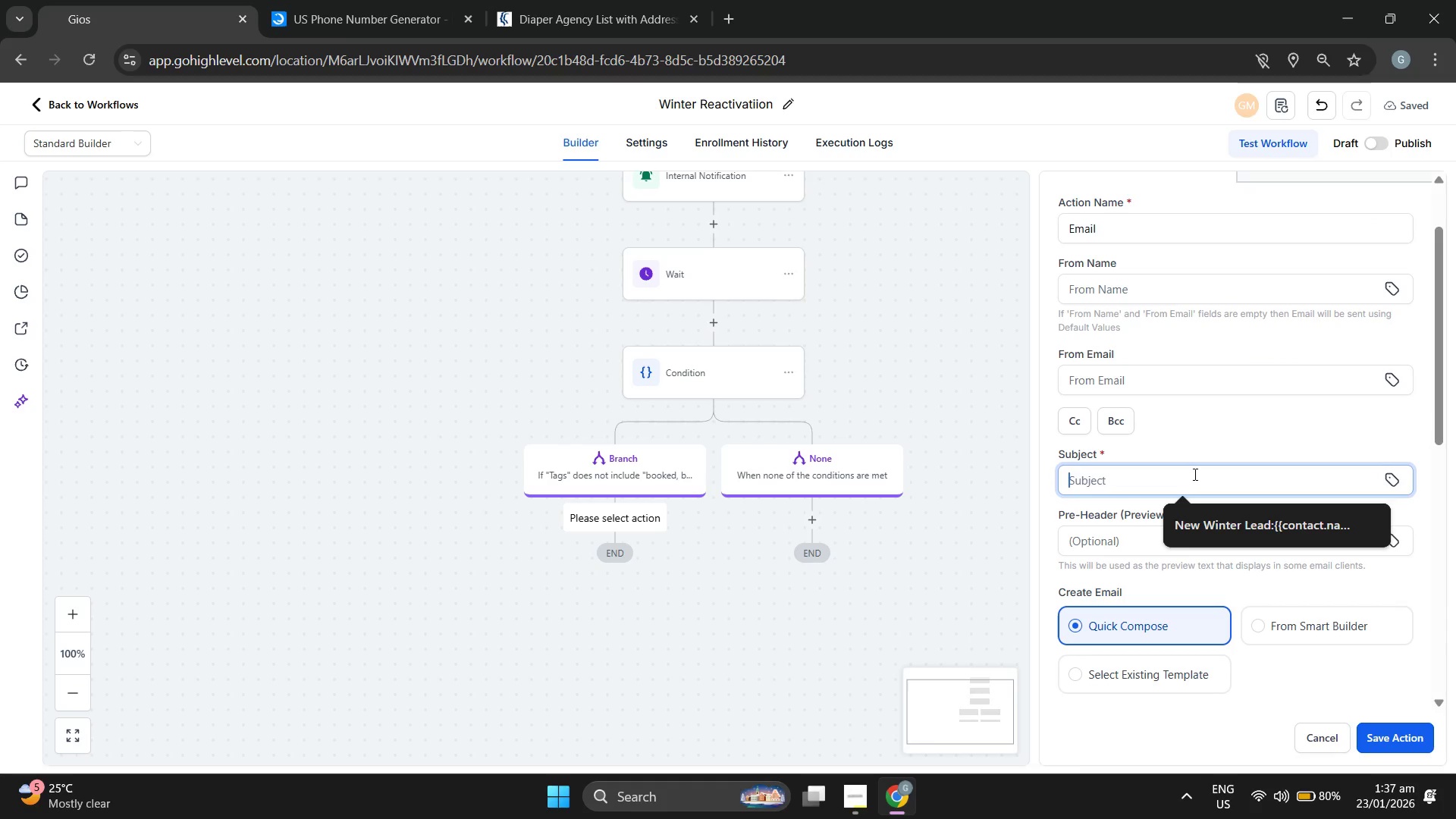 
type(Dont)
key(Backspace)
type('t )
key(Backspace)
type( get iced iut)
key(Backspace)
key(Backspace)
key(Backspace)
type(out!)
 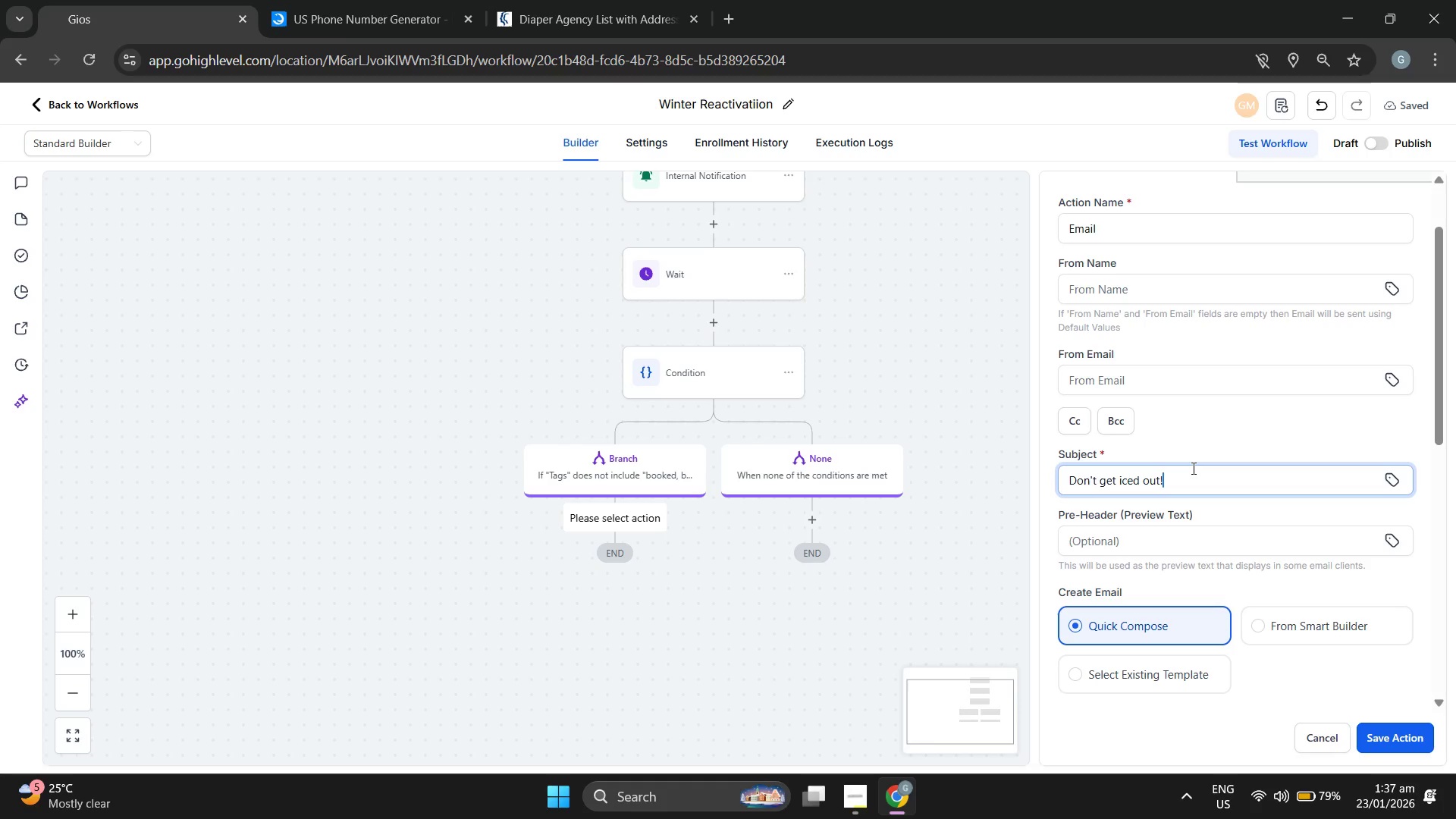 
scroll: coordinate [1192, 468], scroll_direction: up, amount: 2.0
 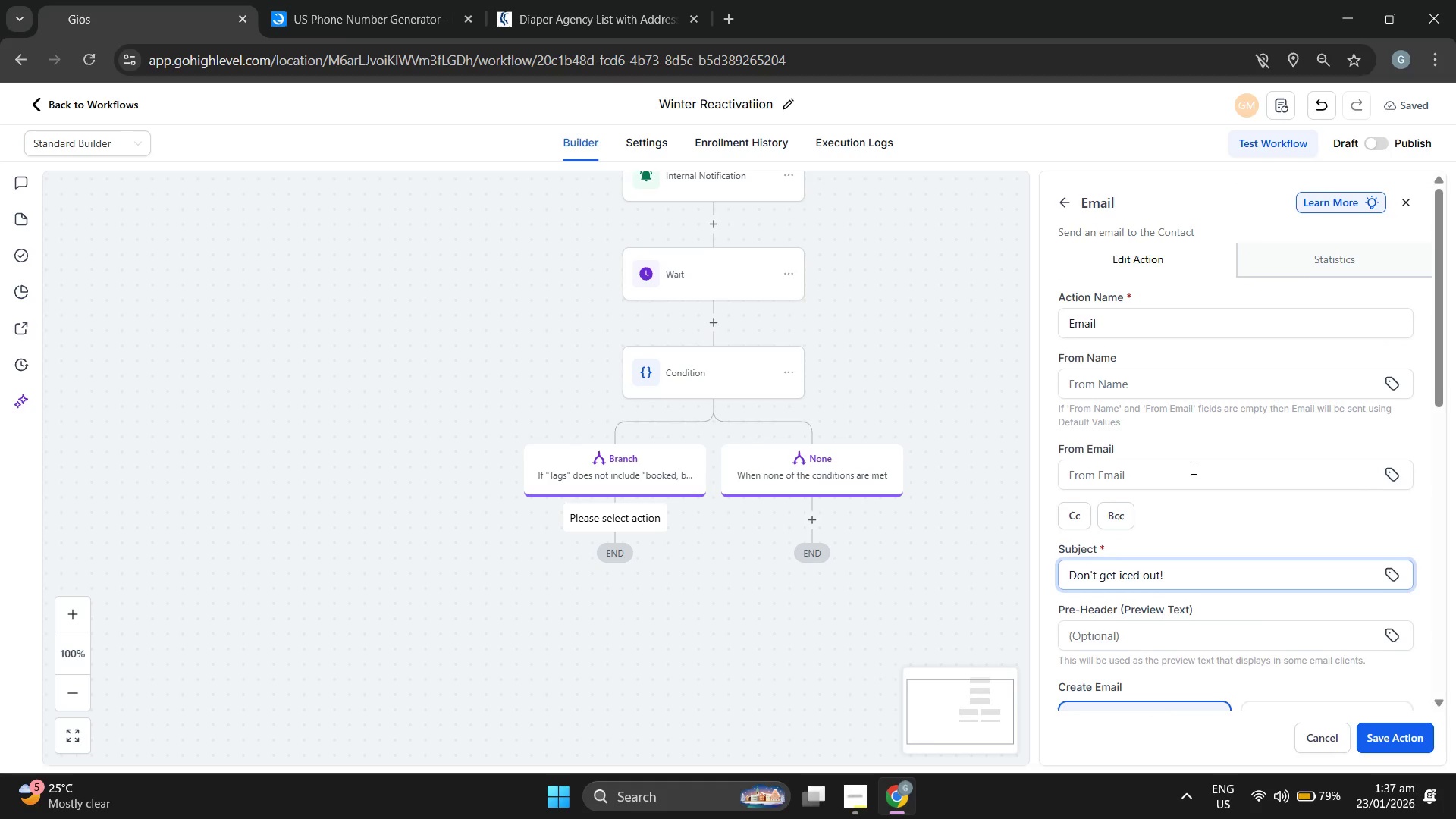 
scroll: coordinate [1208, 425], scroll_direction: down, amount: 5.0
 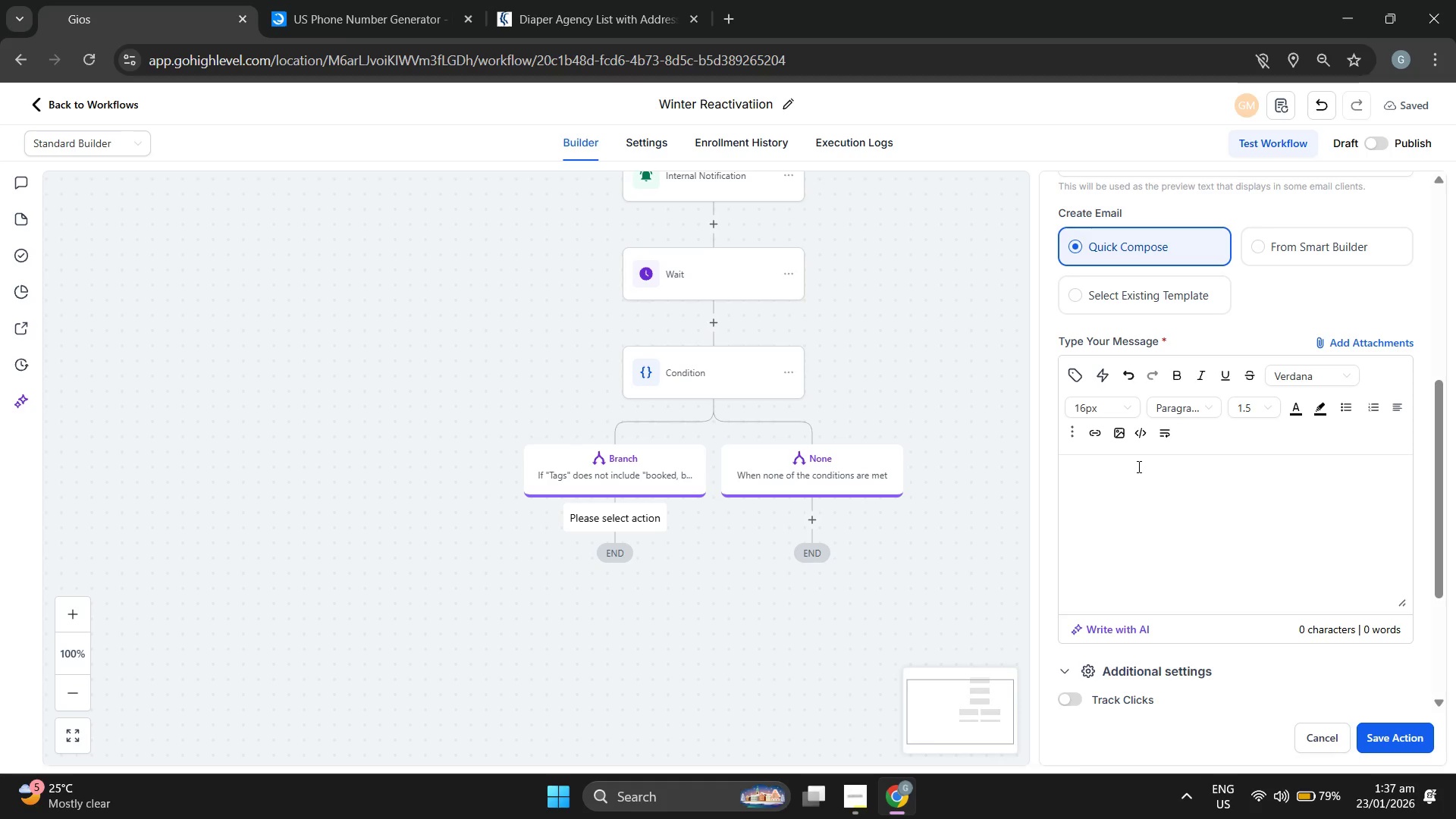 
key(CapsLock)
 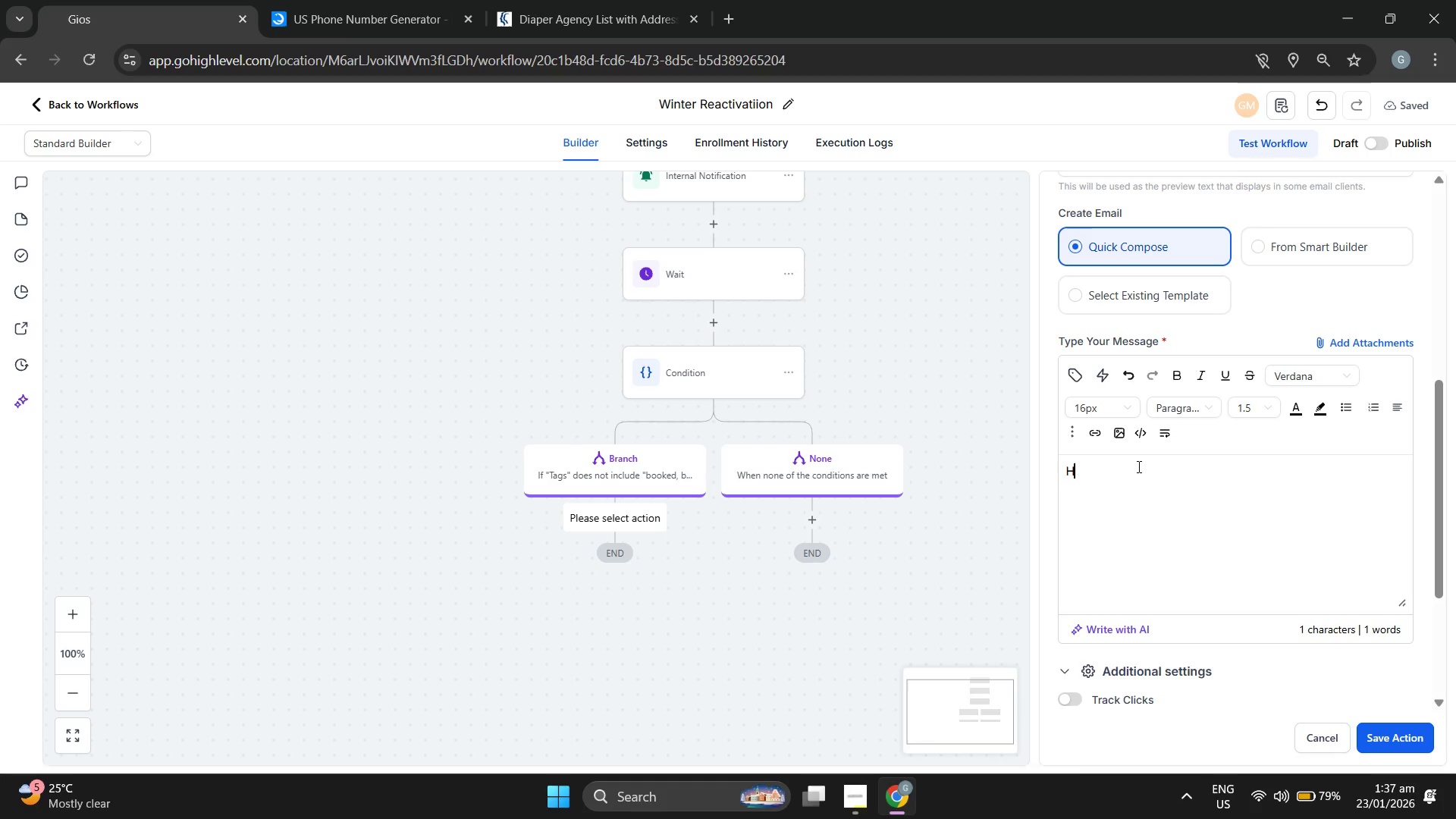 
key(H)
 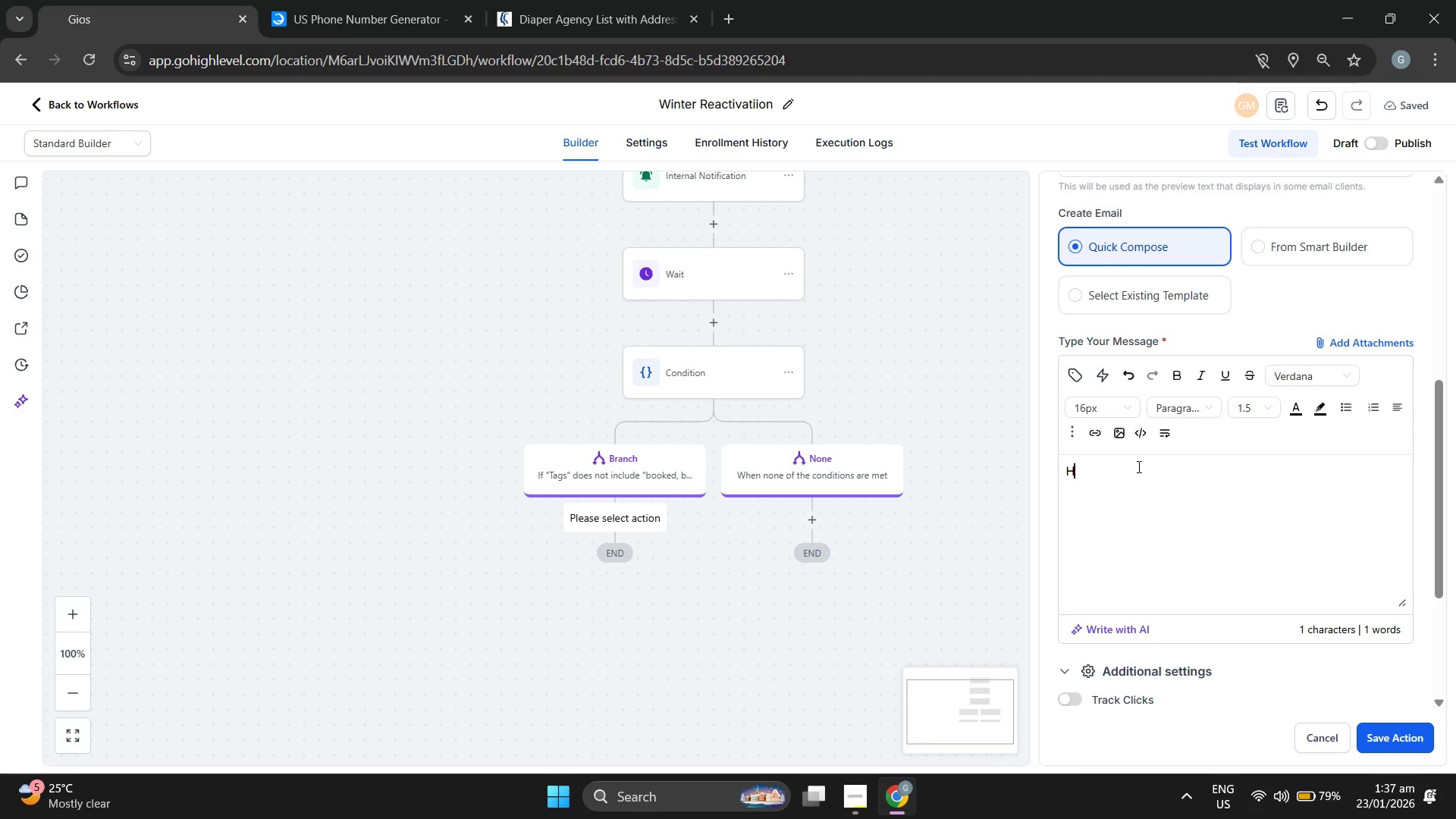 
key(CapsLock)
 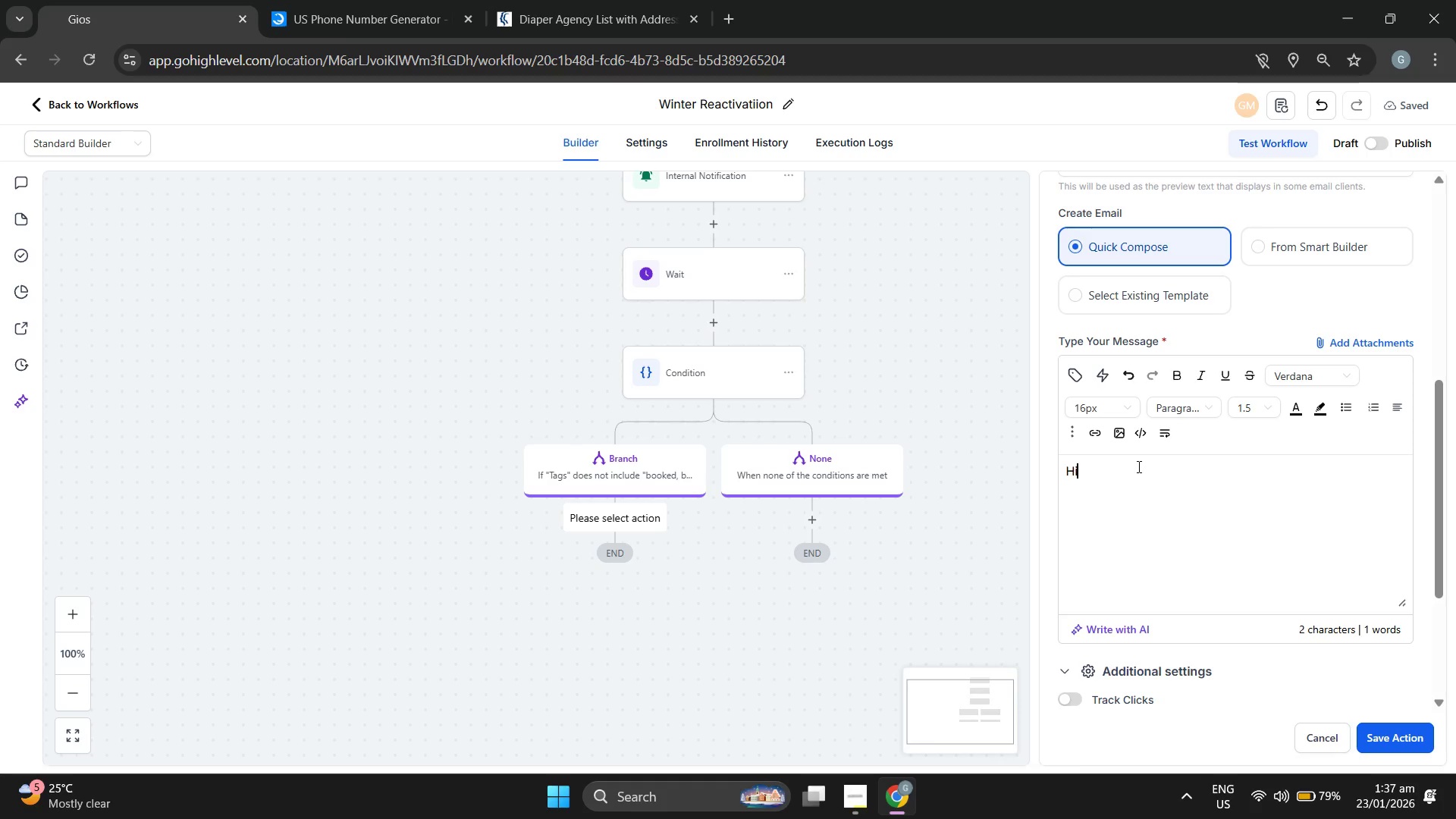 
key(I)
 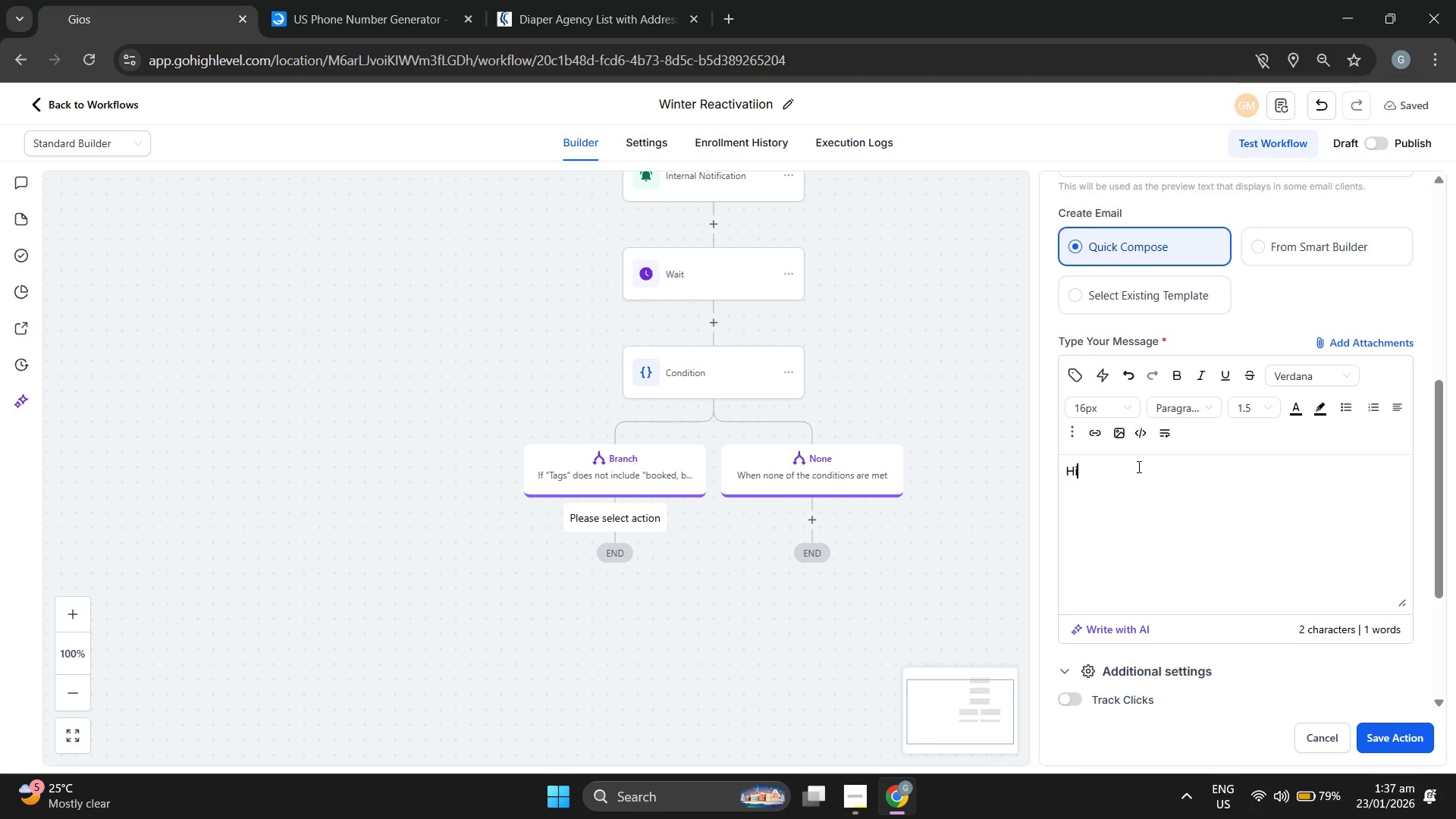 
key(Space)
 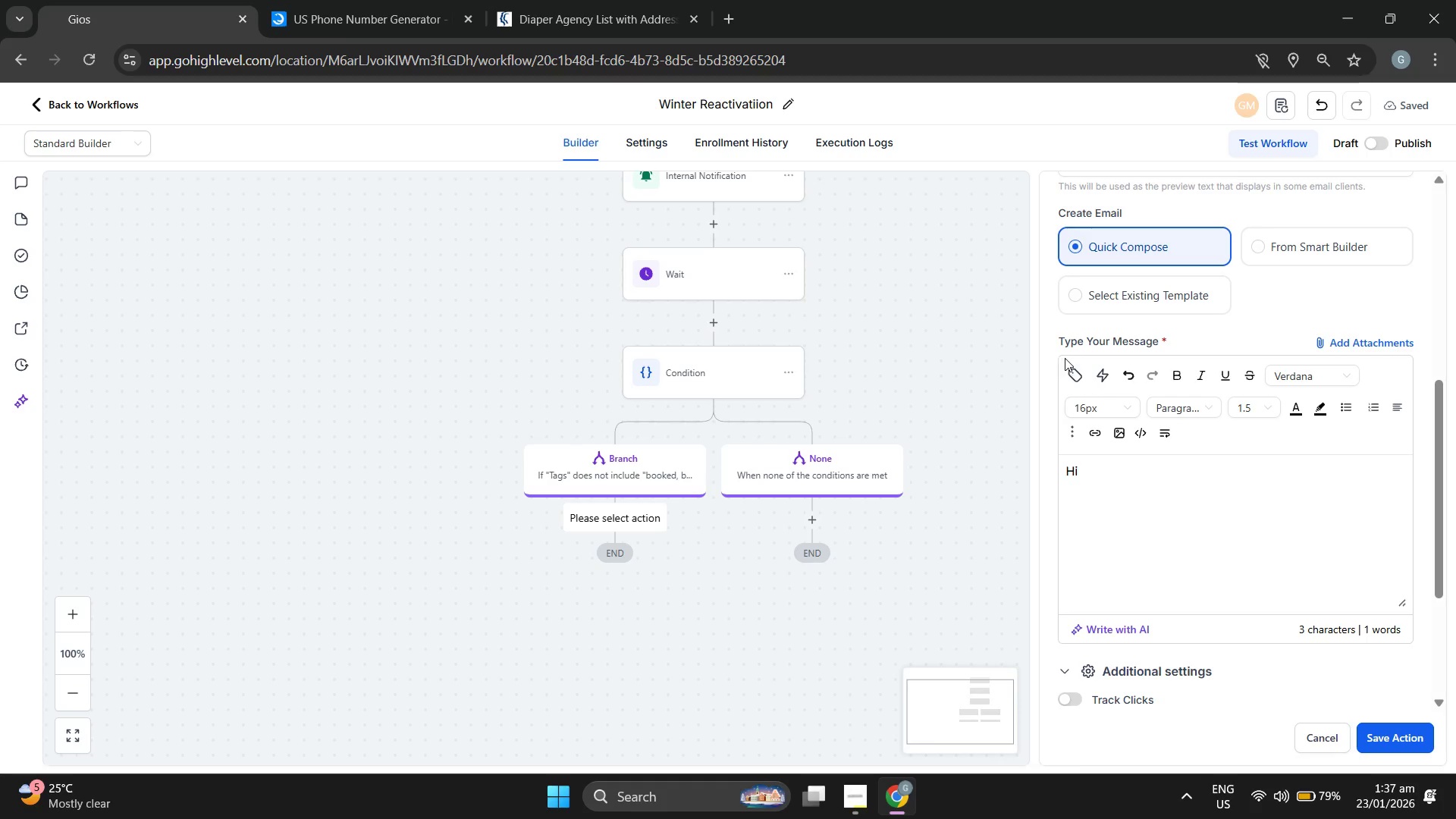 
left_click([1069, 366])
 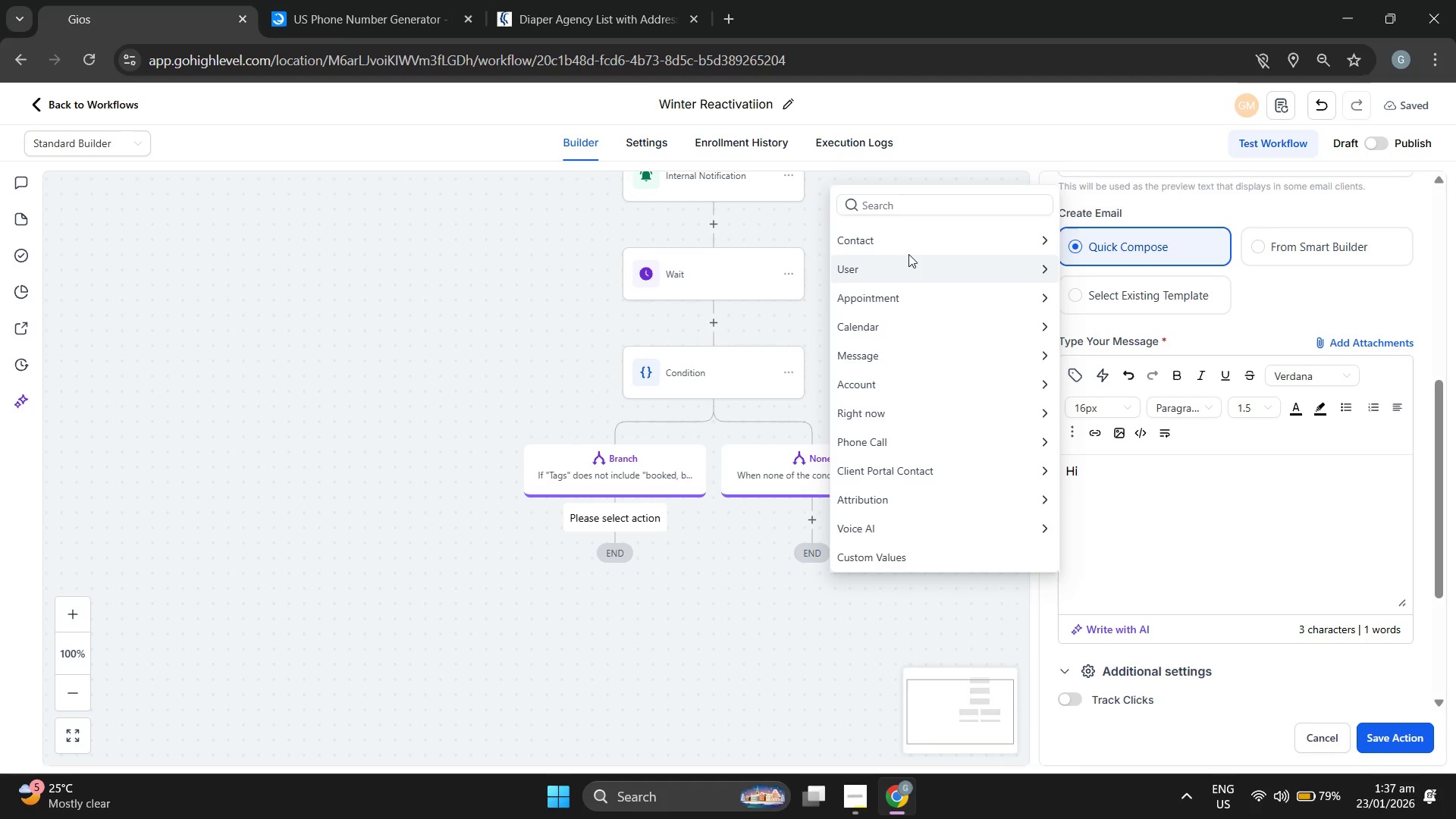 
left_click([907, 246])
 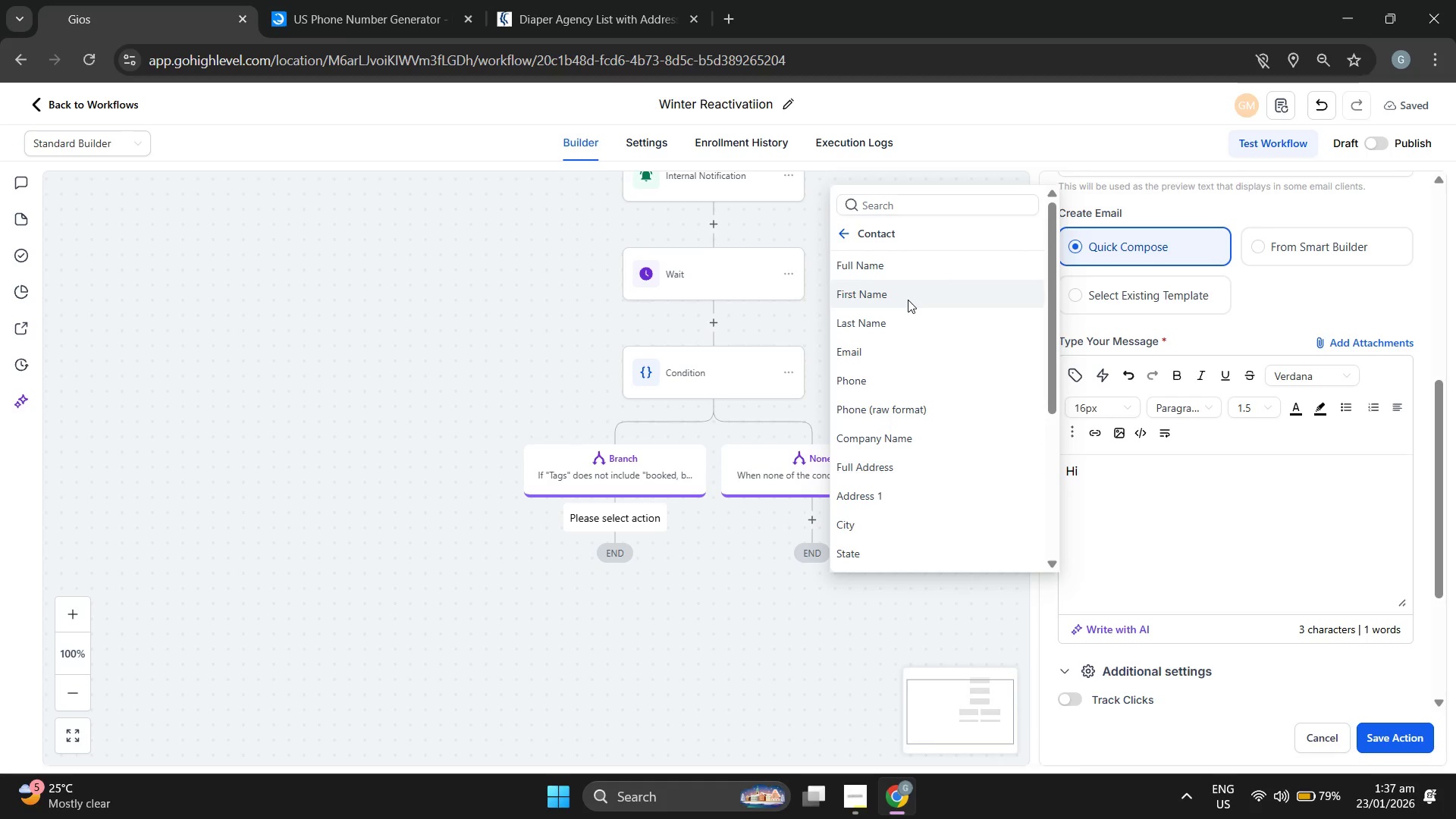 
left_click([908, 300])
 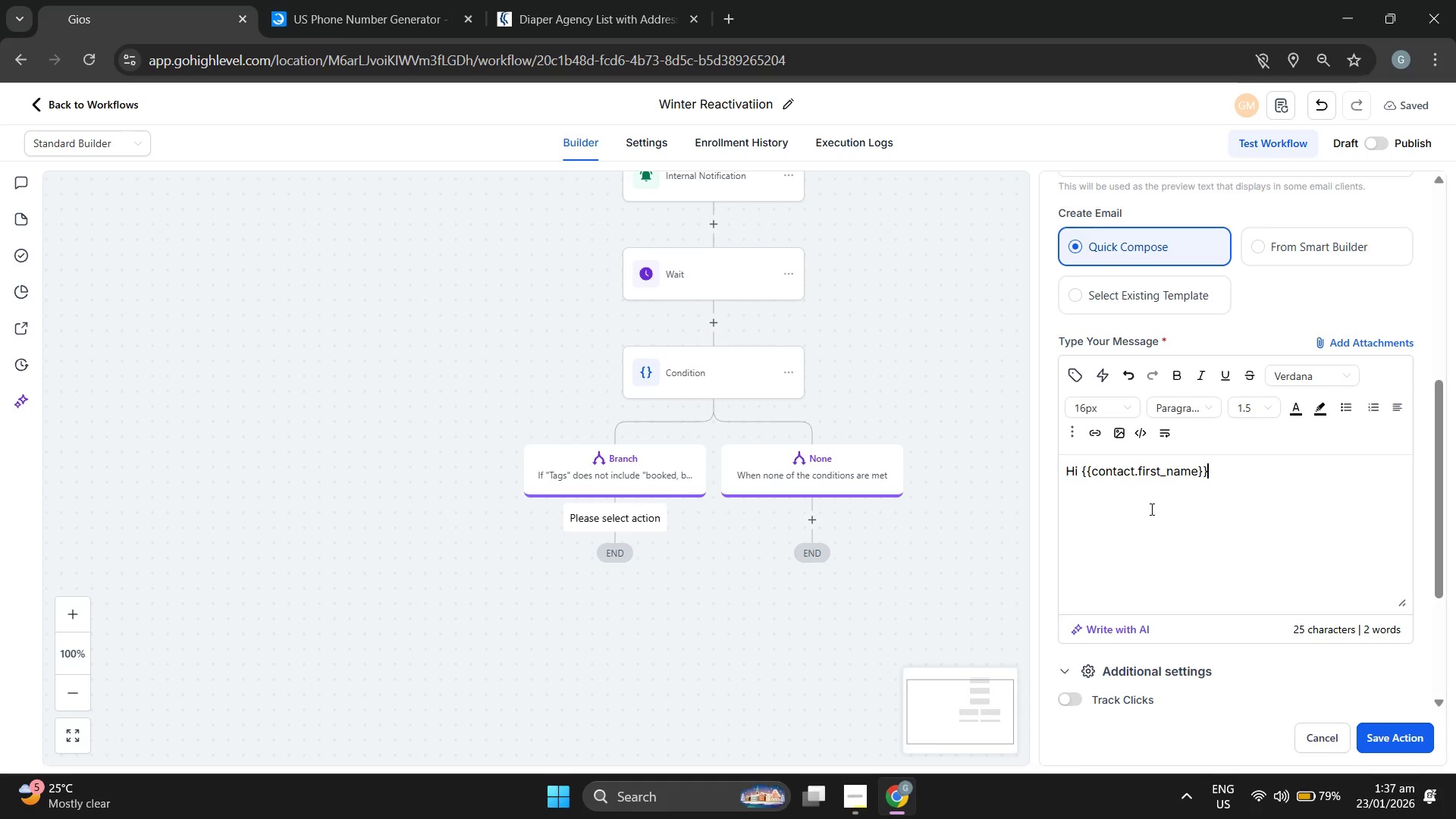 
type(, just checking nook in)
key(Backspace)
key(Backspace)
key(Backspace)
key(Backspace)
key(Backspace)
key(Backspace)
key(Backspace)
type(book in to ensue)
key(Backspace)
type(re your gutters are ready for the f)
key(Backspace)
type(freeze. Book)
 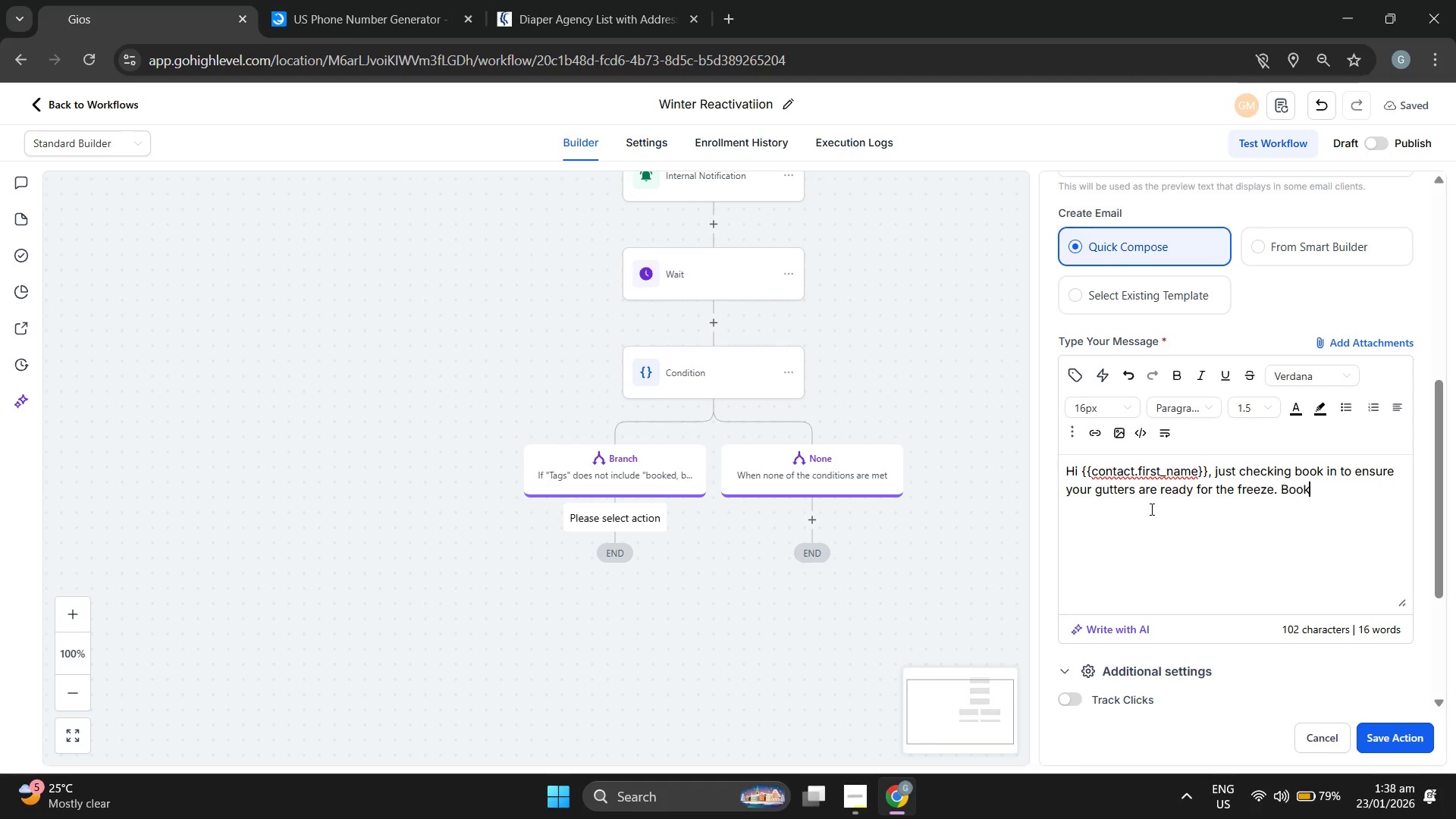 
wait(6.0)
 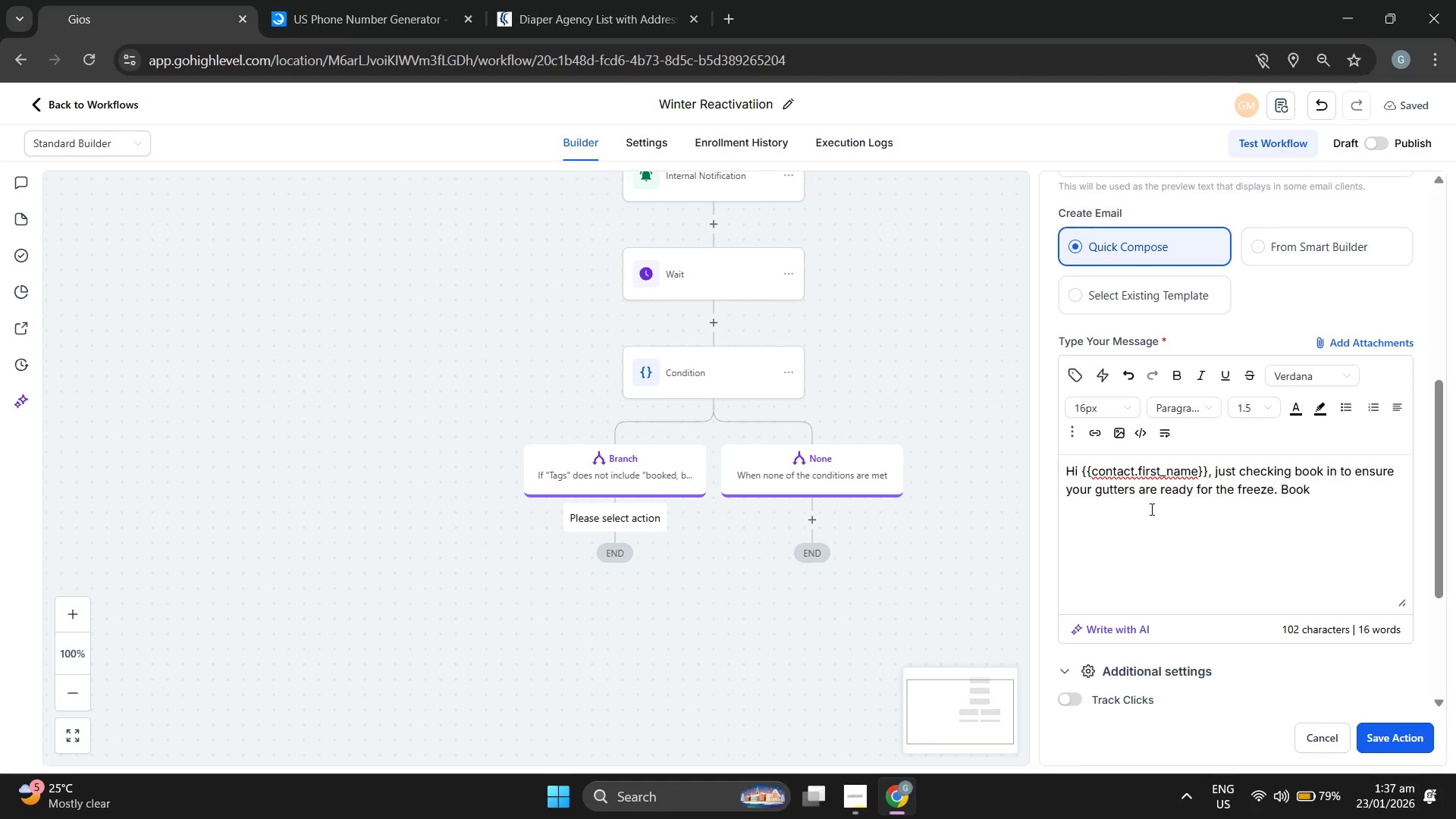 
type( your slot here: )
 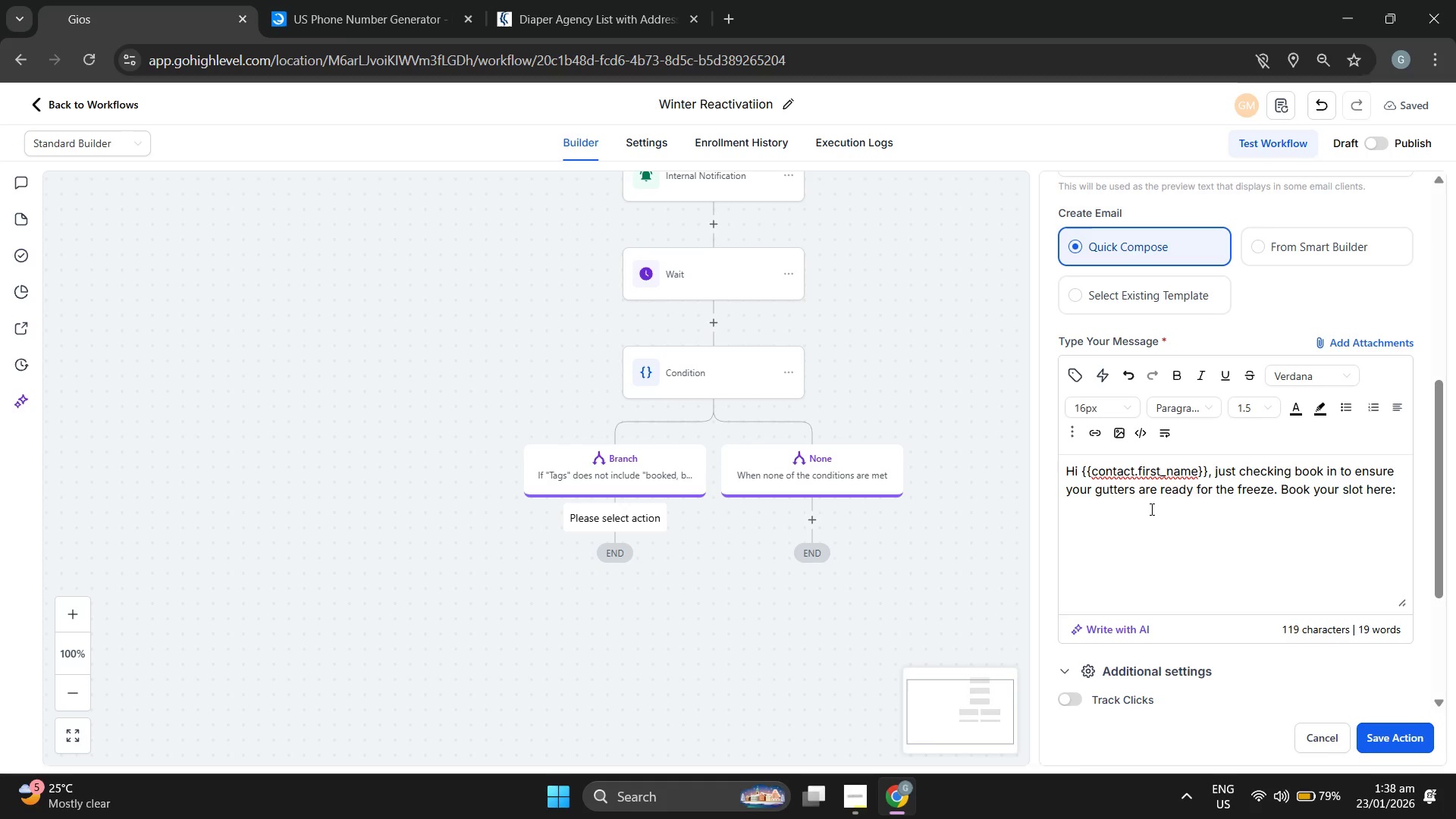 
left_click([1074, 365])
 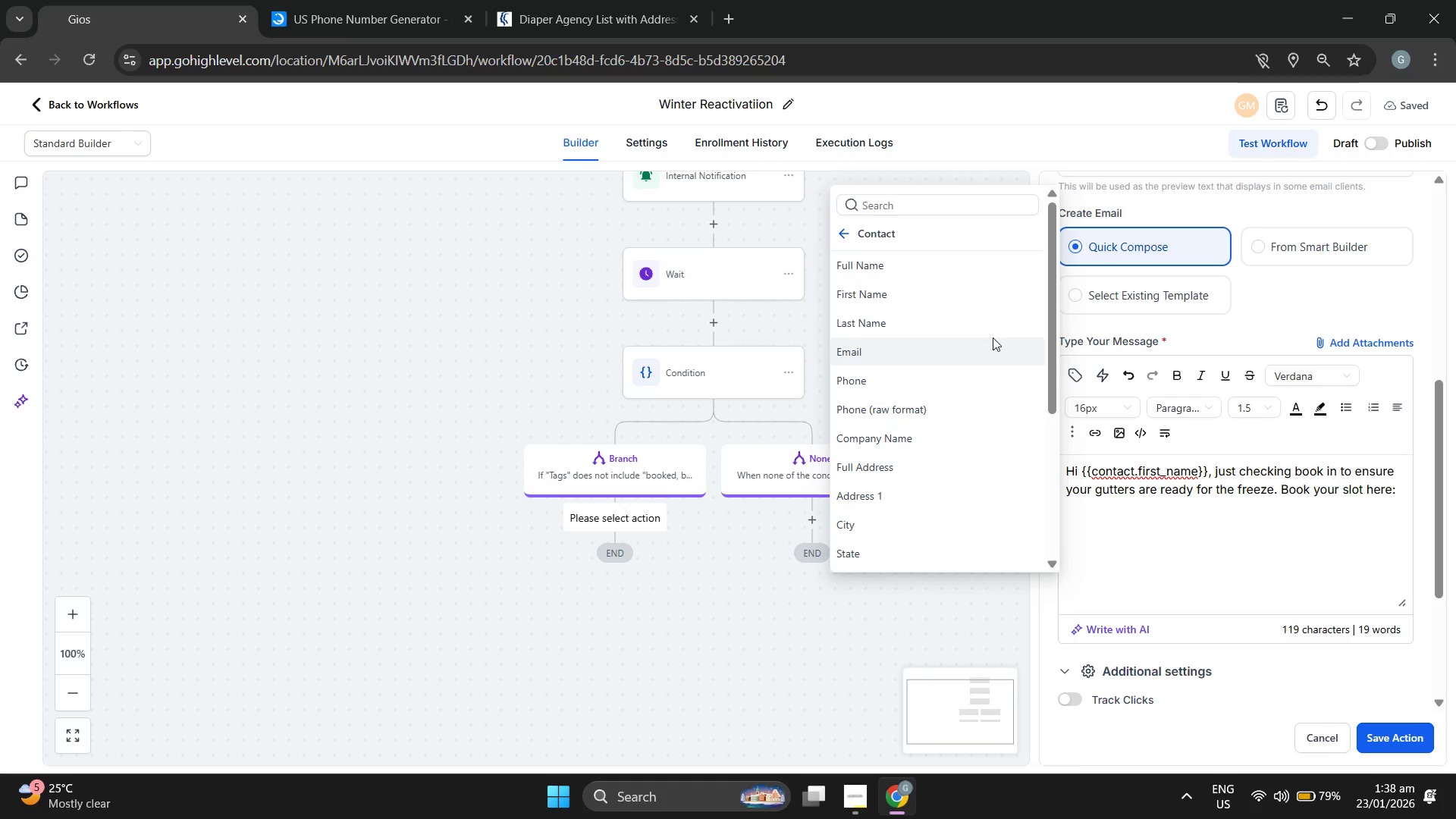 
scroll: coordinate [993, 337], scroll_direction: down, amount: 4.0
 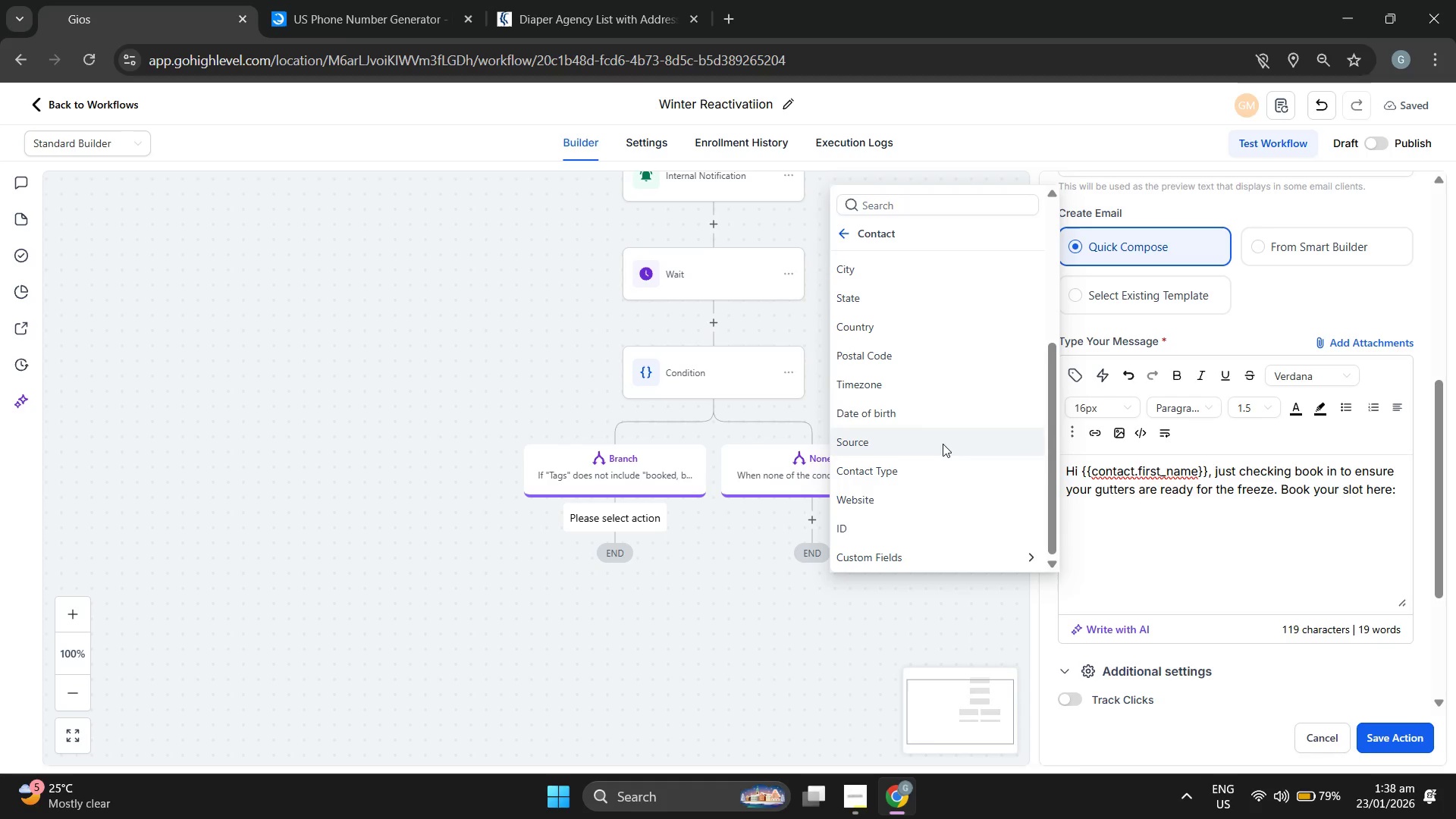 
scroll: coordinate [939, 466], scroll_direction: up, amount: 2.0
 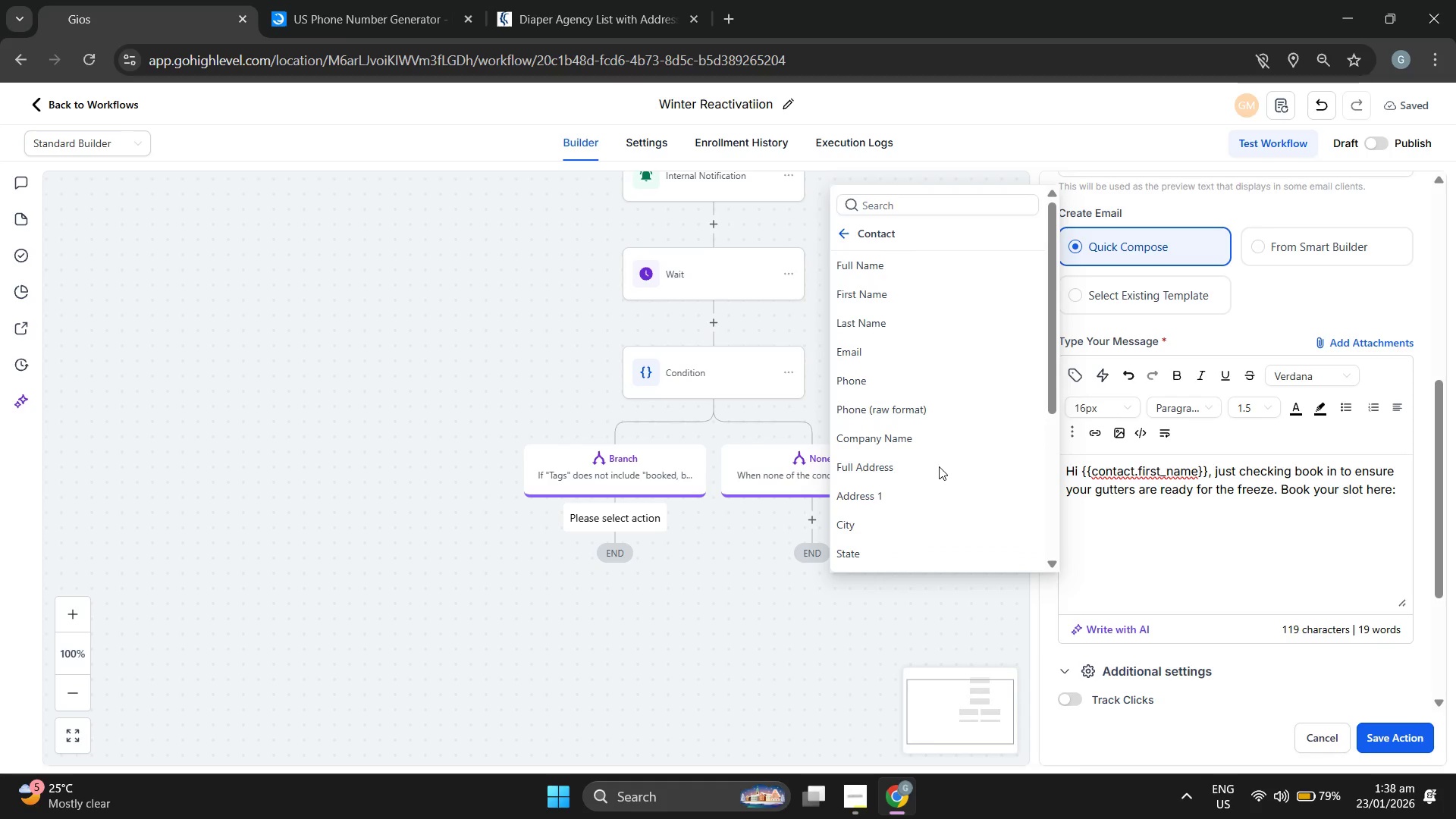 
scroll: coordinate [939, 466], scroll_direction: down, amount: 6.0
 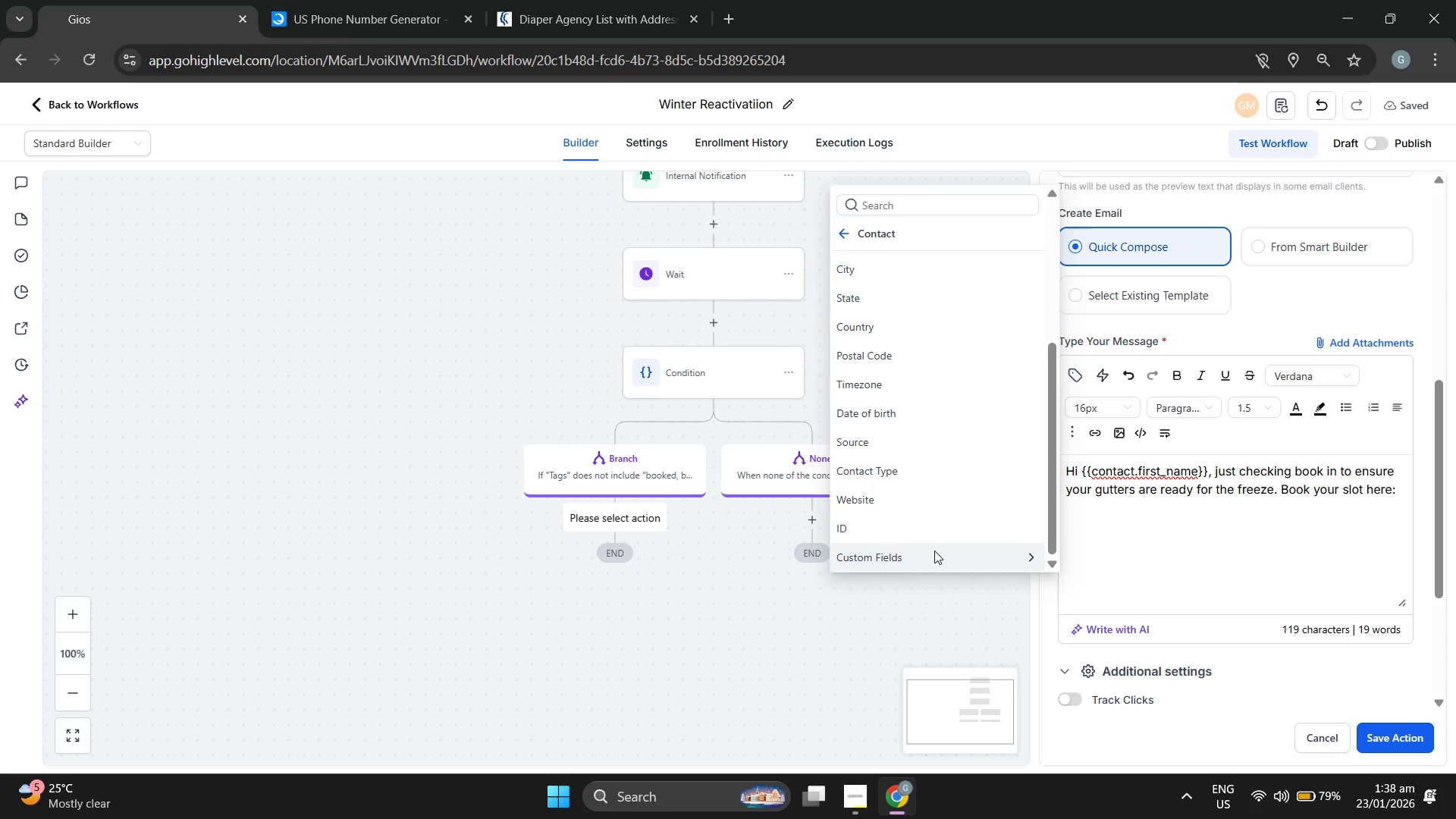 
left_click([934, 554])
 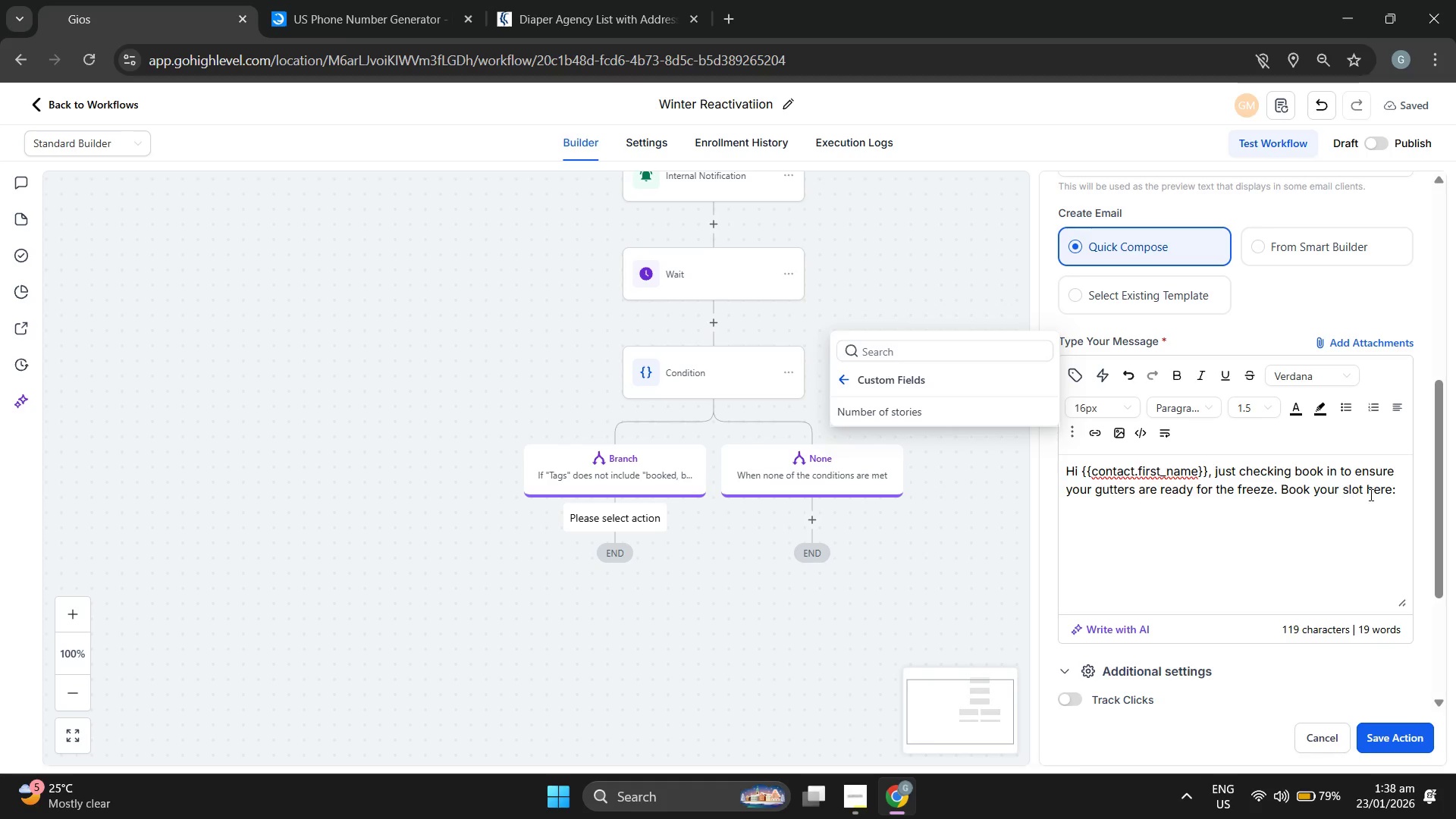 
left_click([1398, 491])
 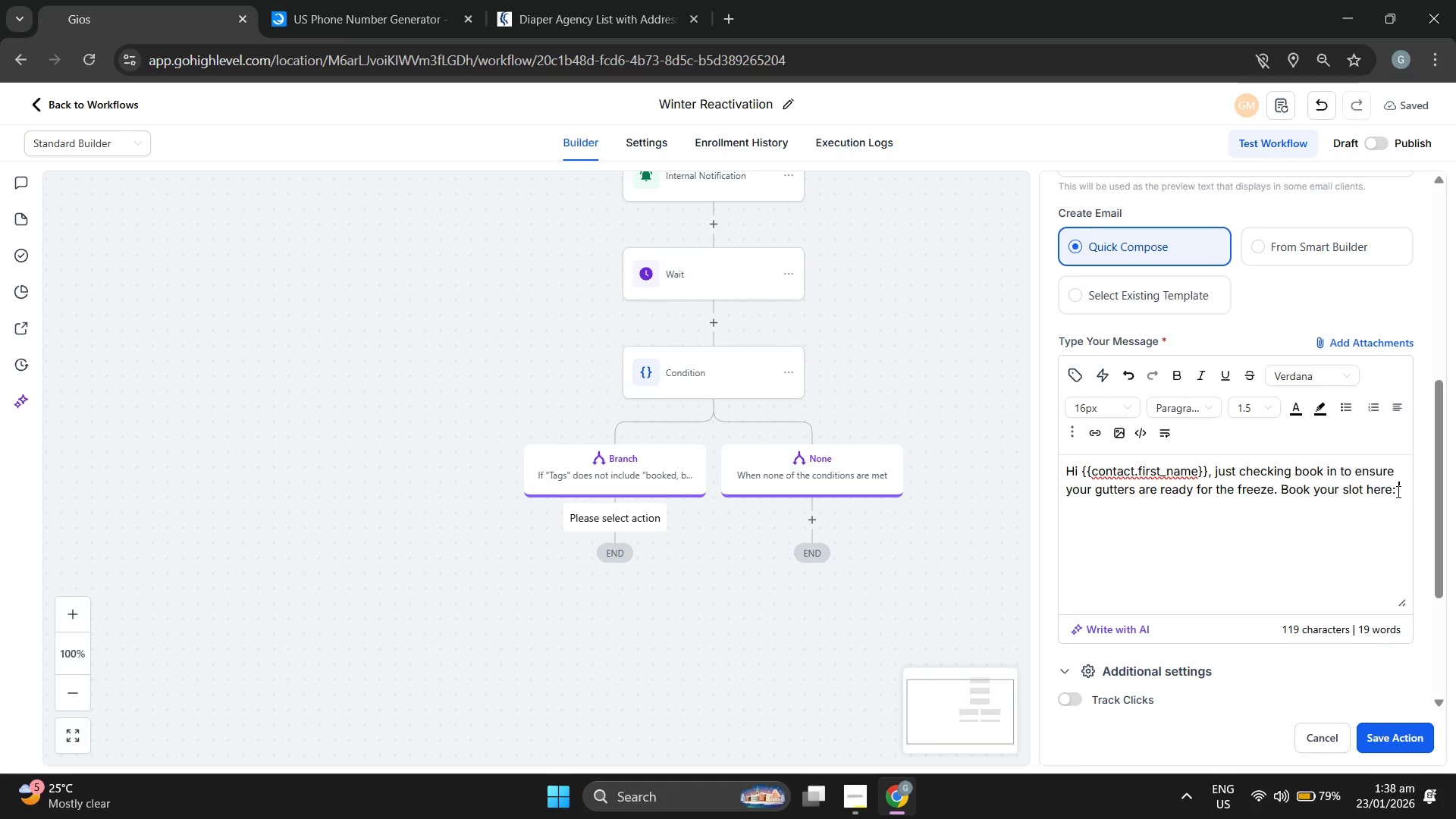 
wait(8.58)
 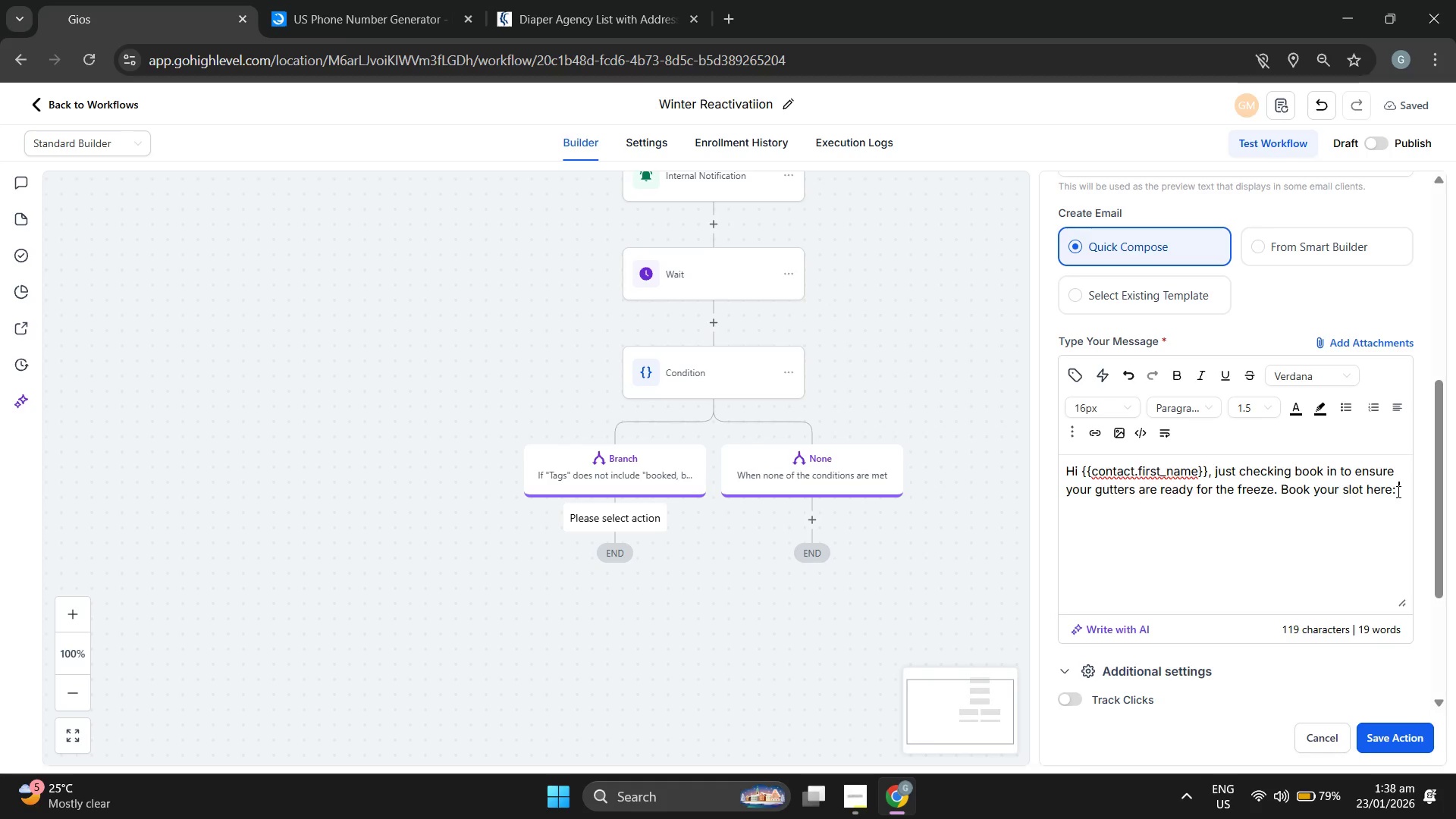 
left_click([1075, 373])
 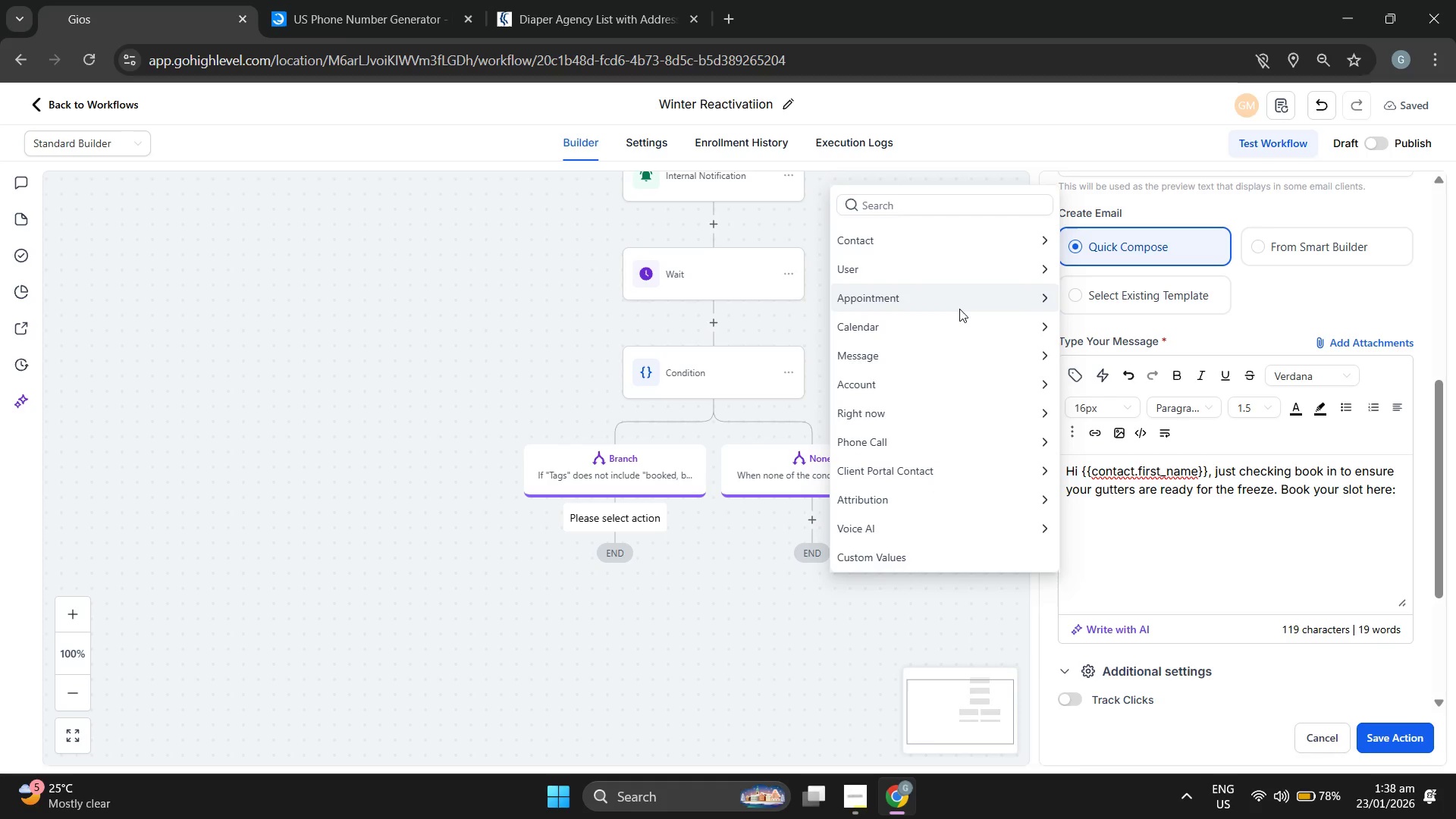 
scroll: coordinate [959, 296], scroll_direction: up, amount: 1.0
 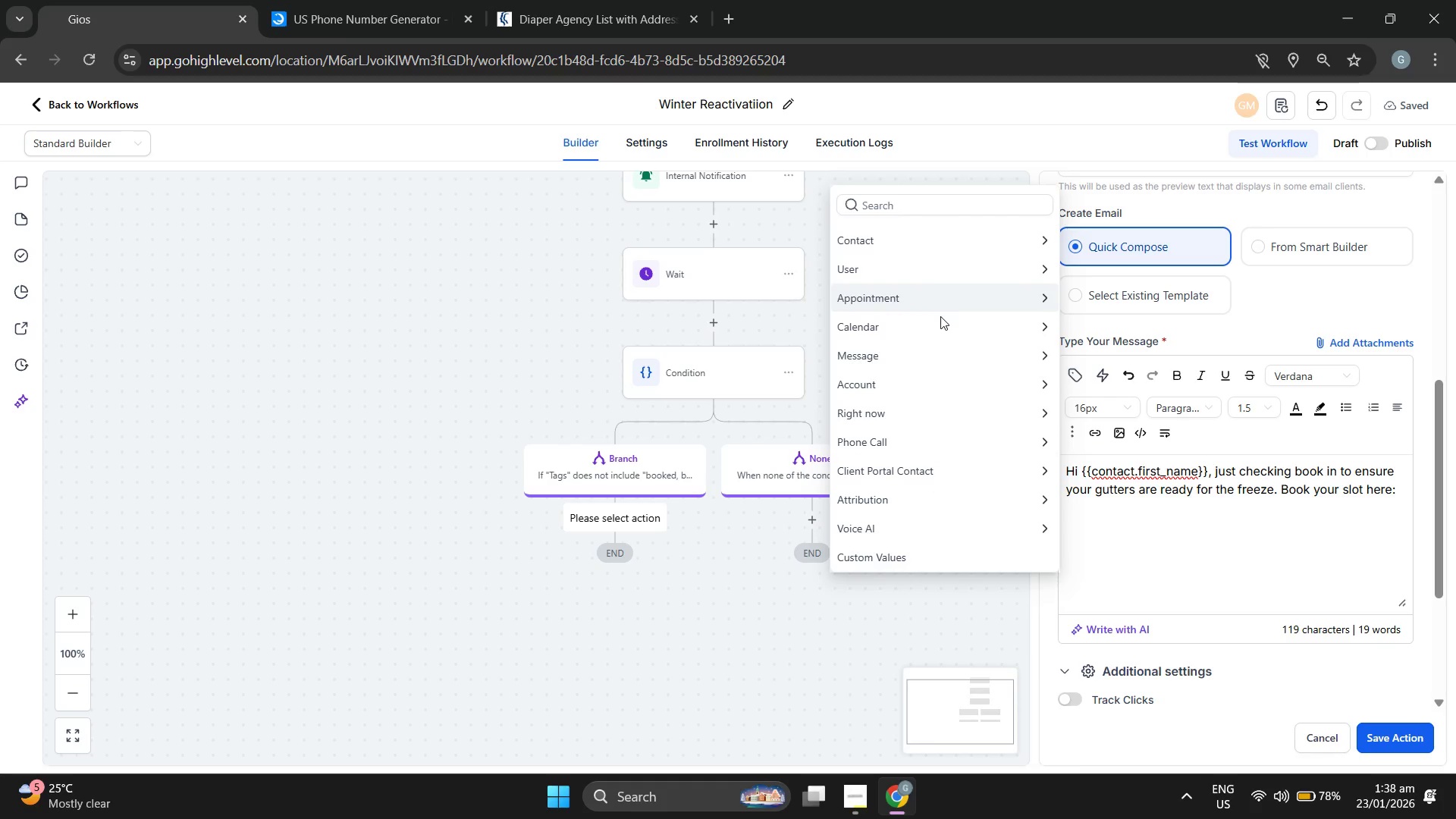 
left_click([940, 324])
 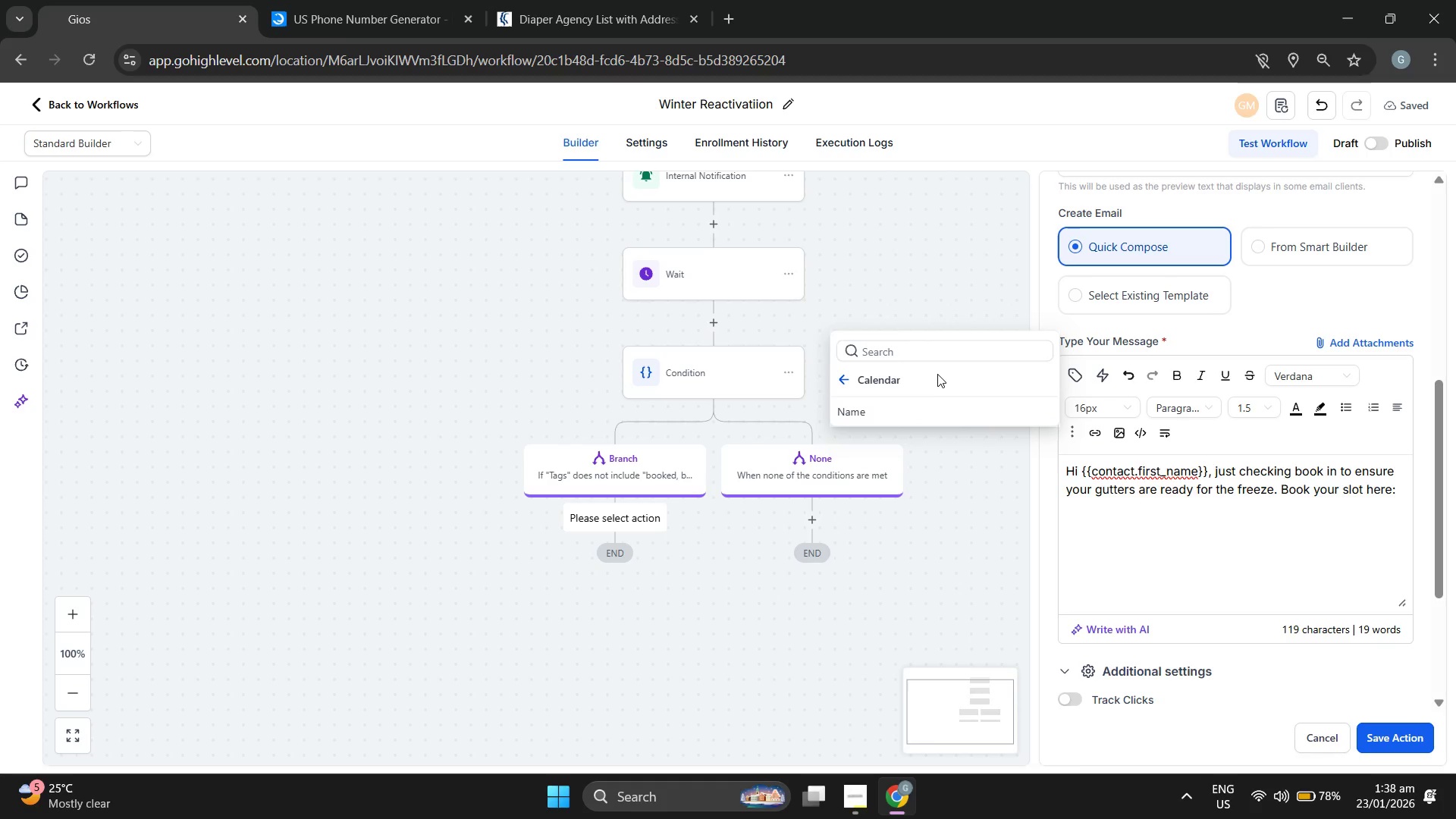 
left_click([936, 378])
 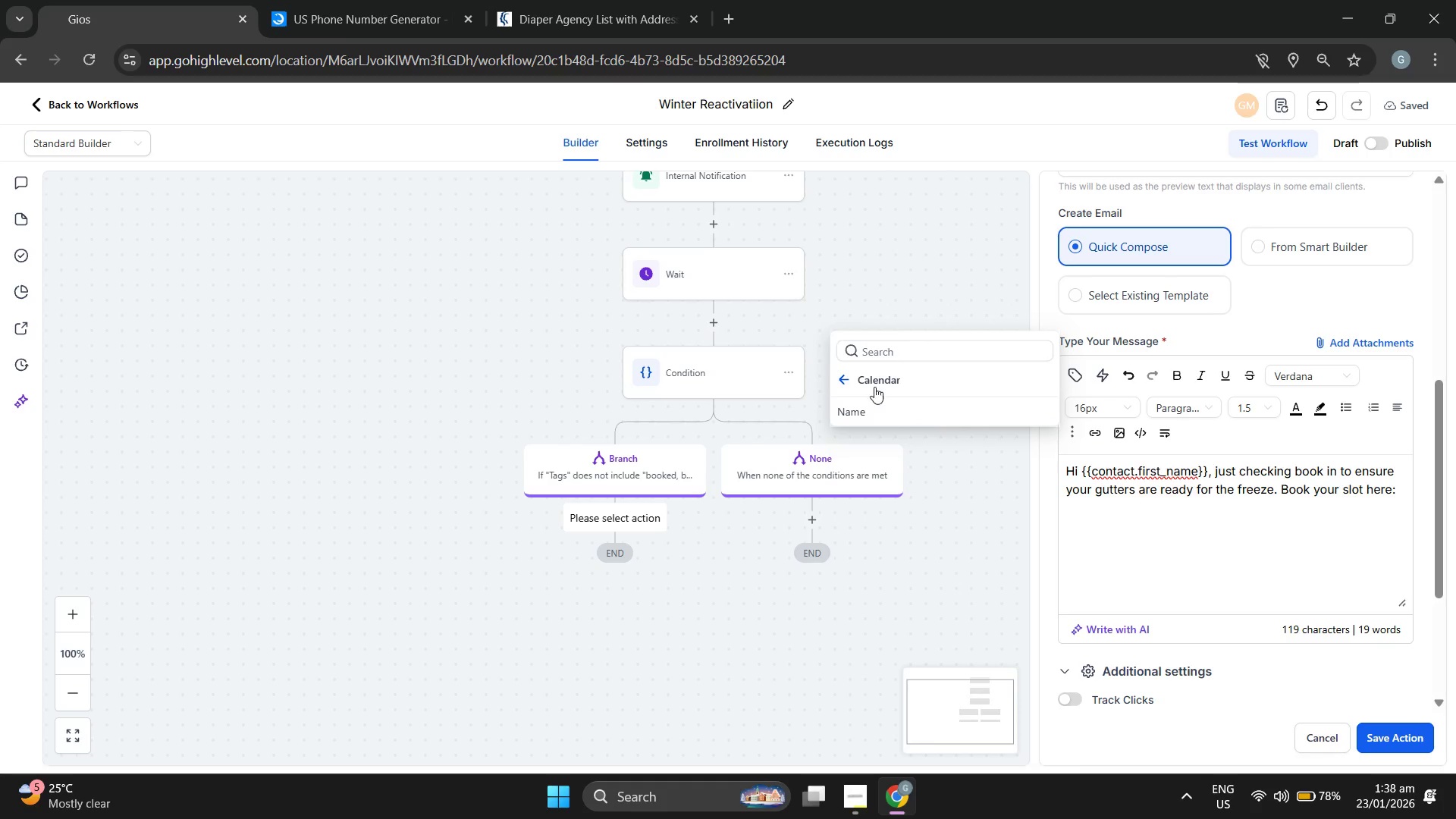 
left_click([871, 412])
 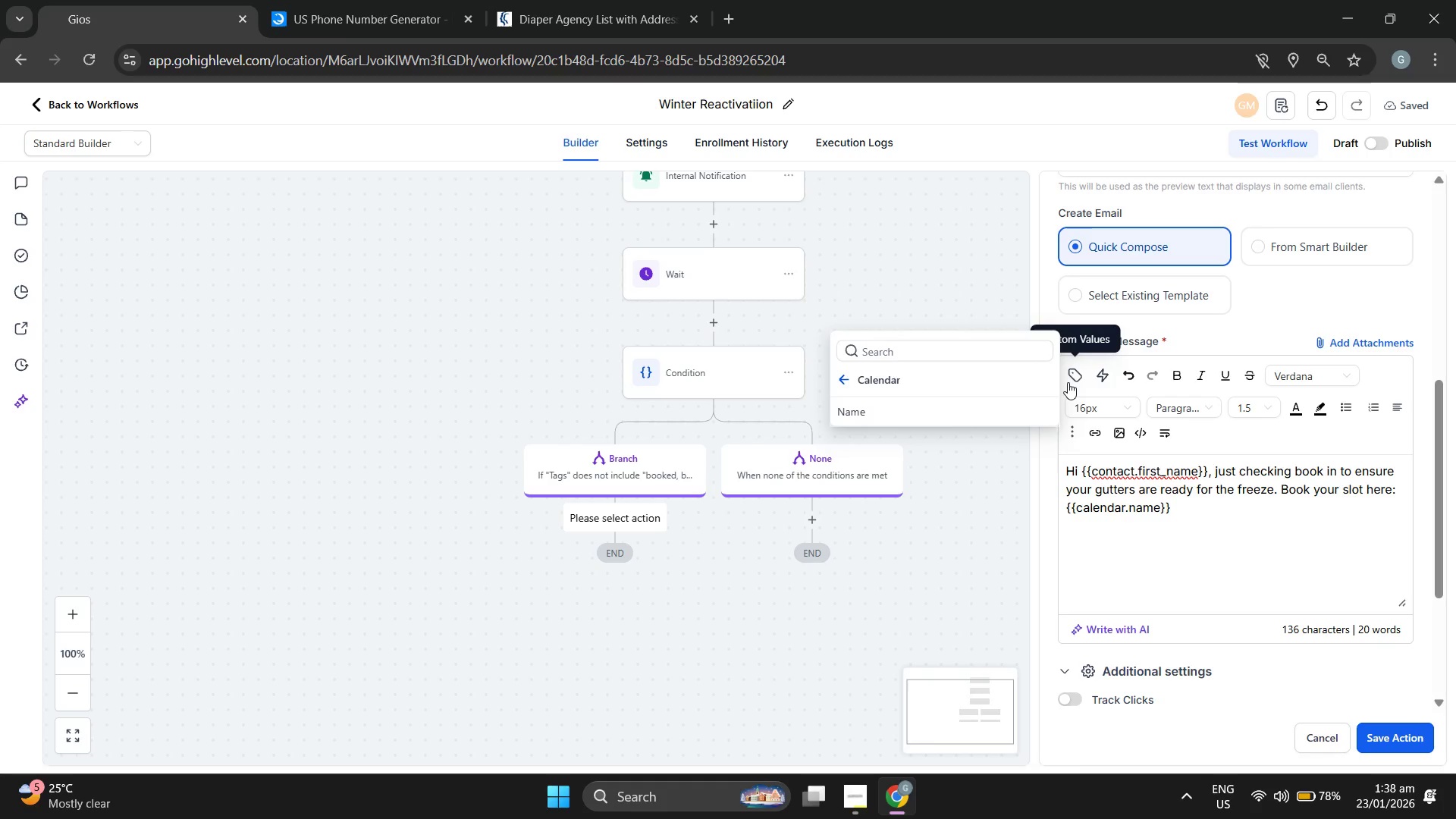 
wait(6.69)
 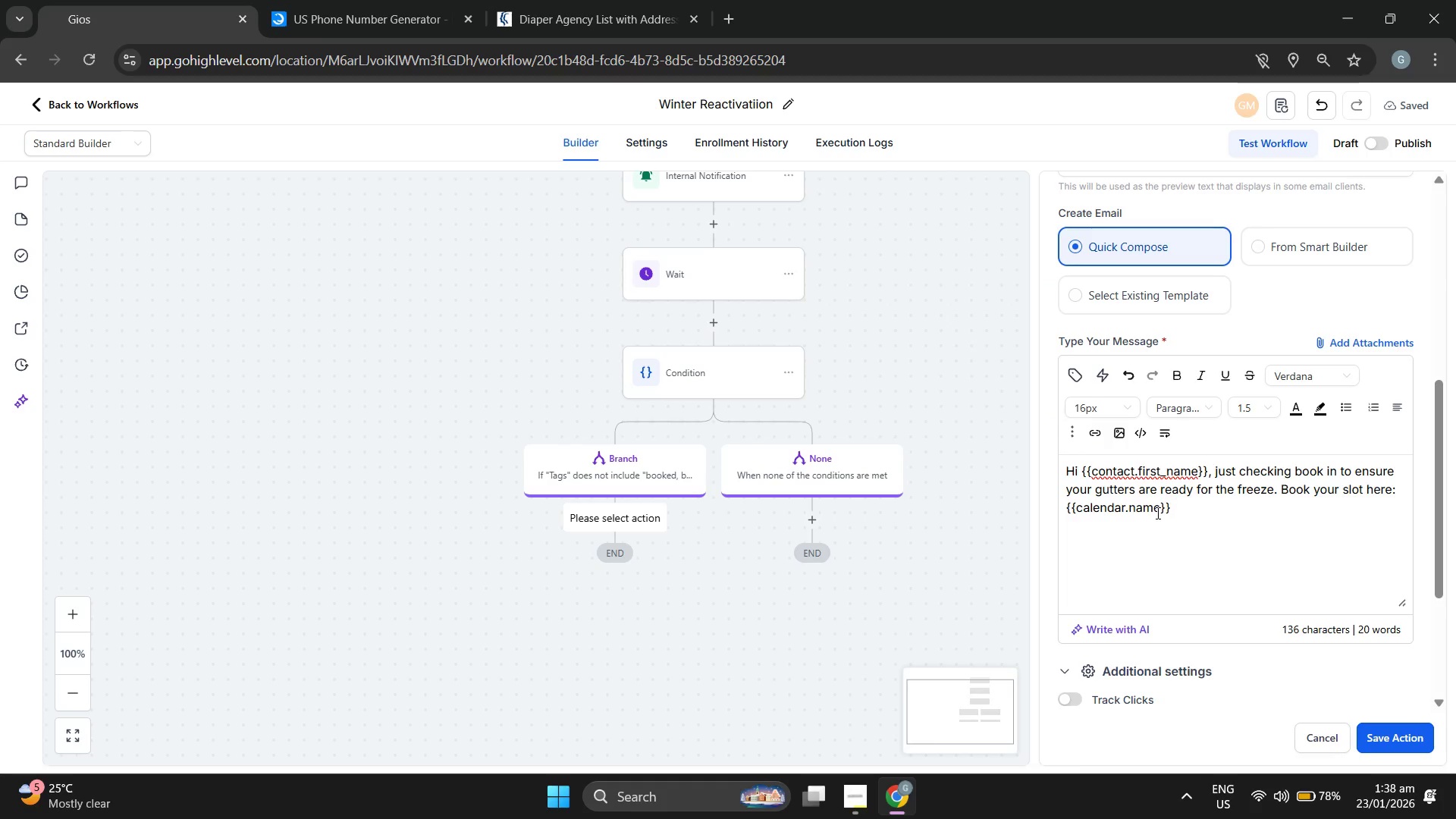 
left_click_drag(start_coordinate=[1189, 507], to_coordinate=[1057, 507])
 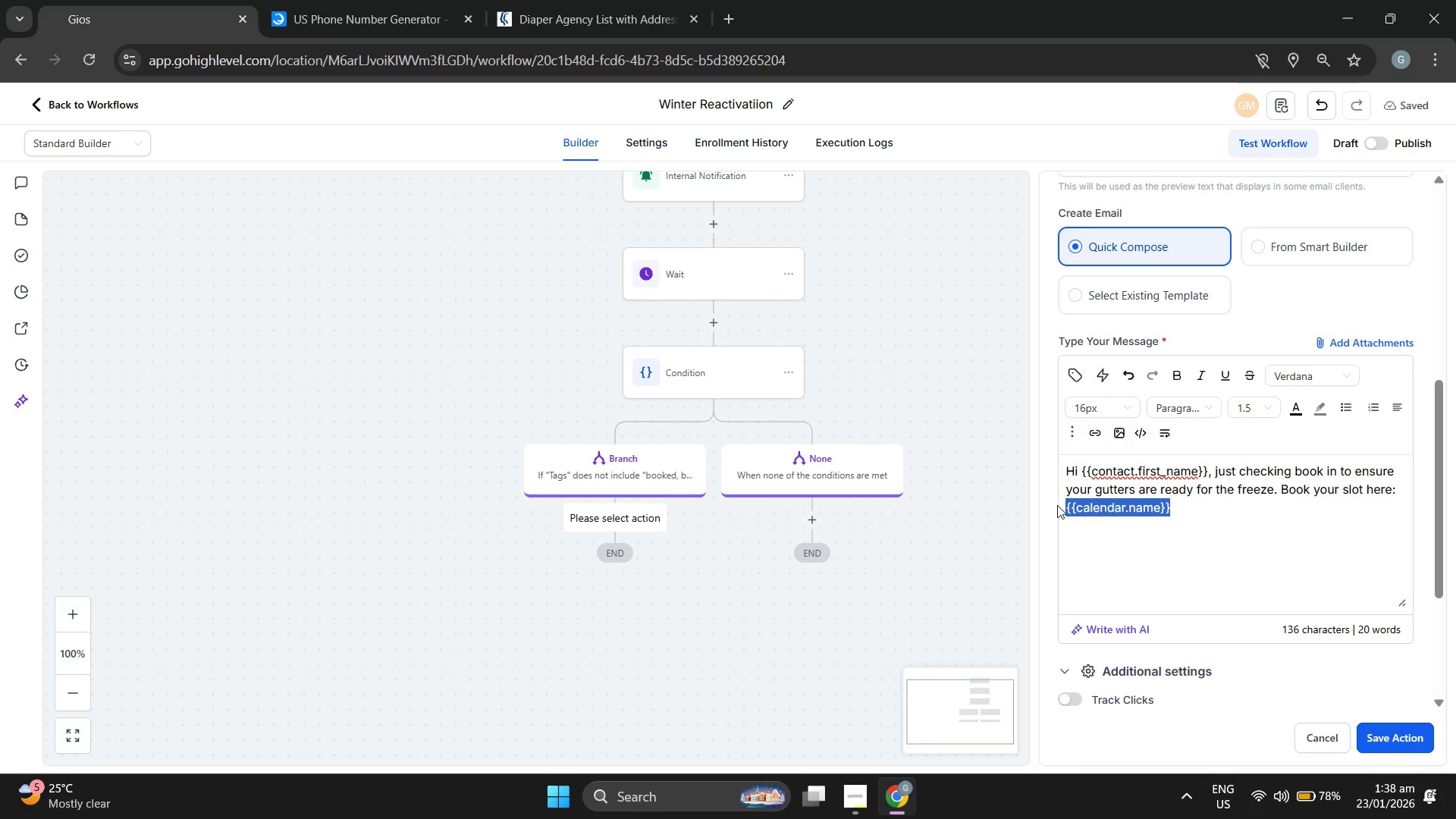 
key(Backspace)
type({{Link Placeholder)
 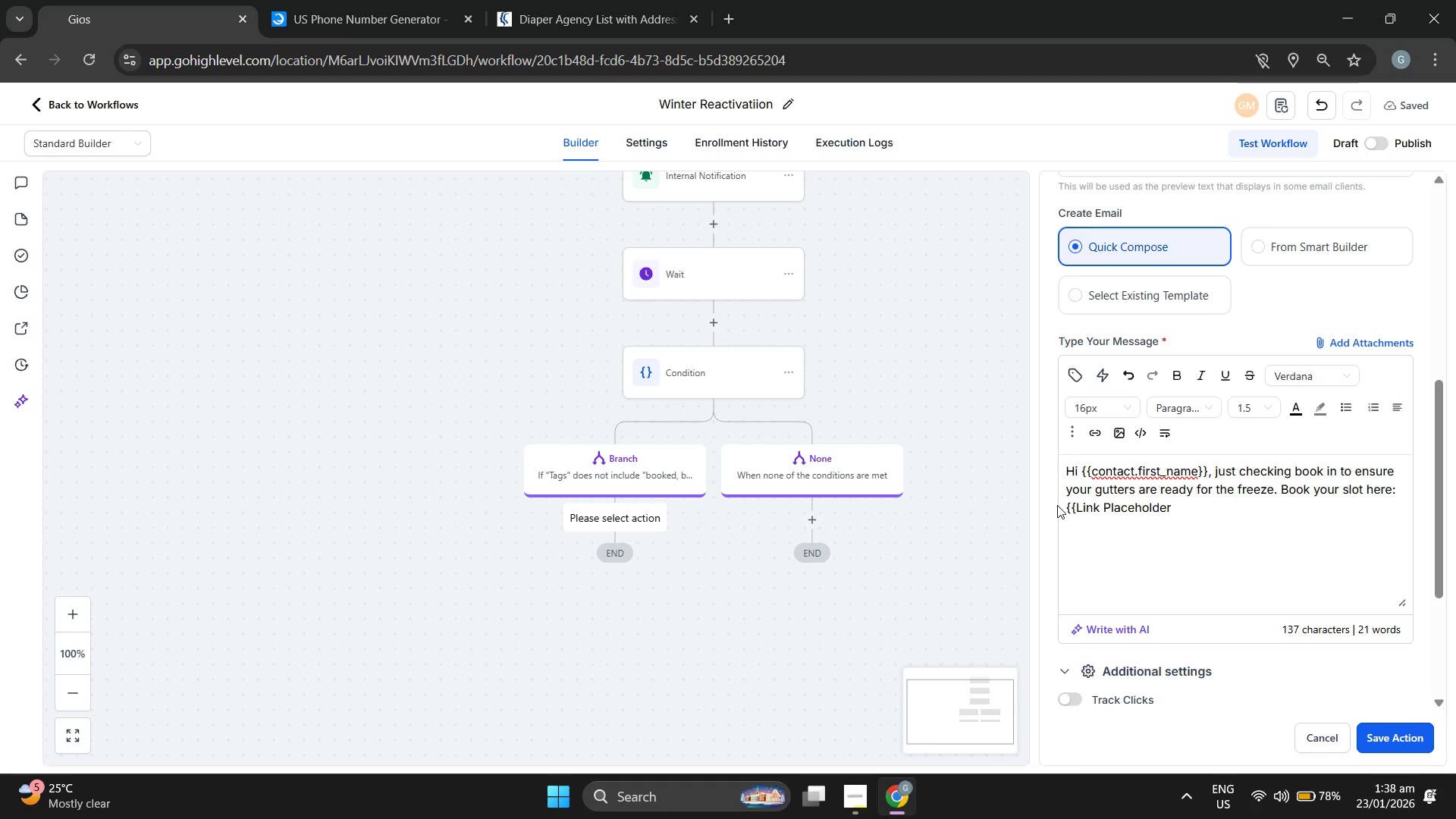 
key(Shift+BracketRight)
 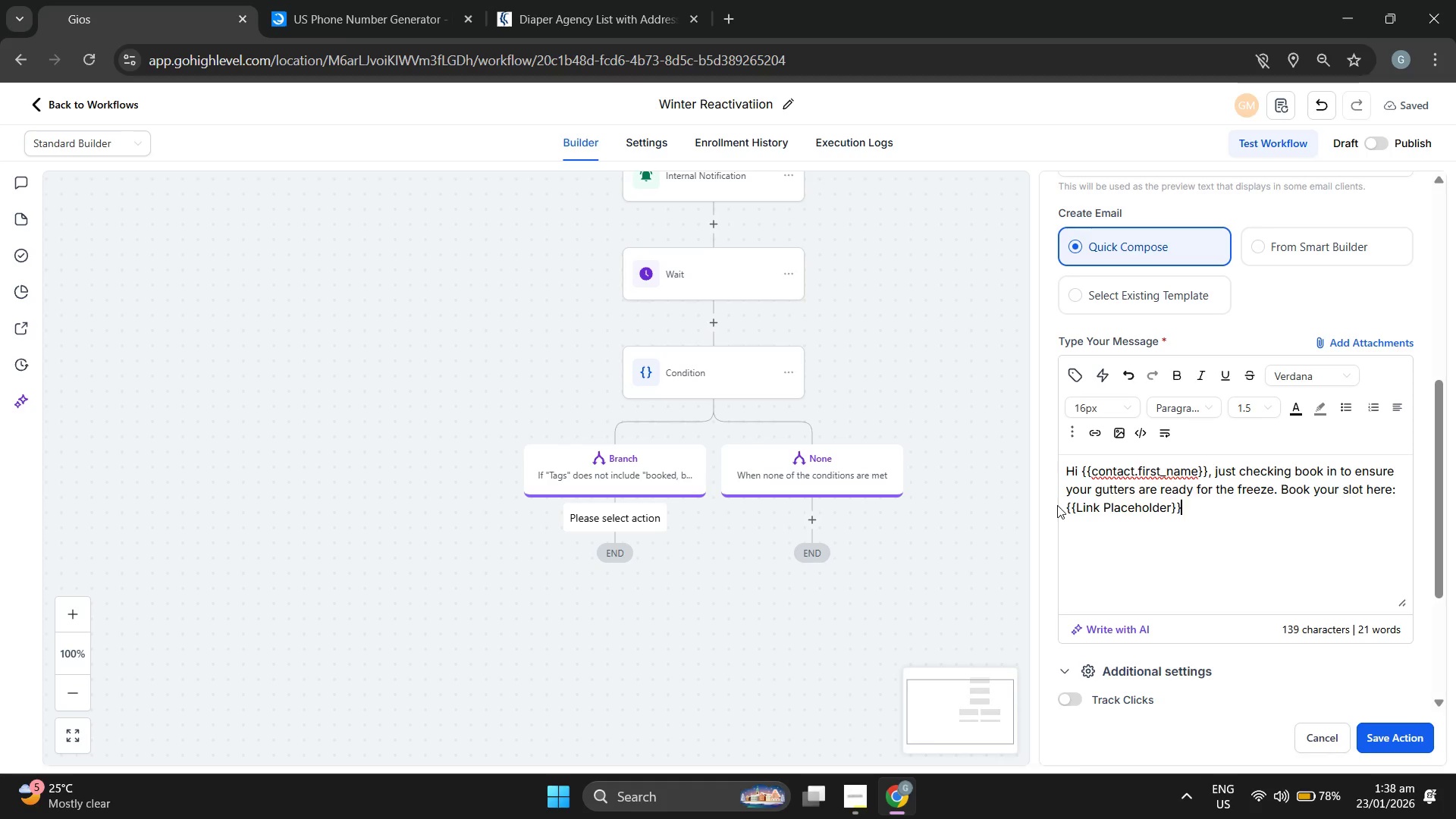 
key(Shift+BracketRight)
 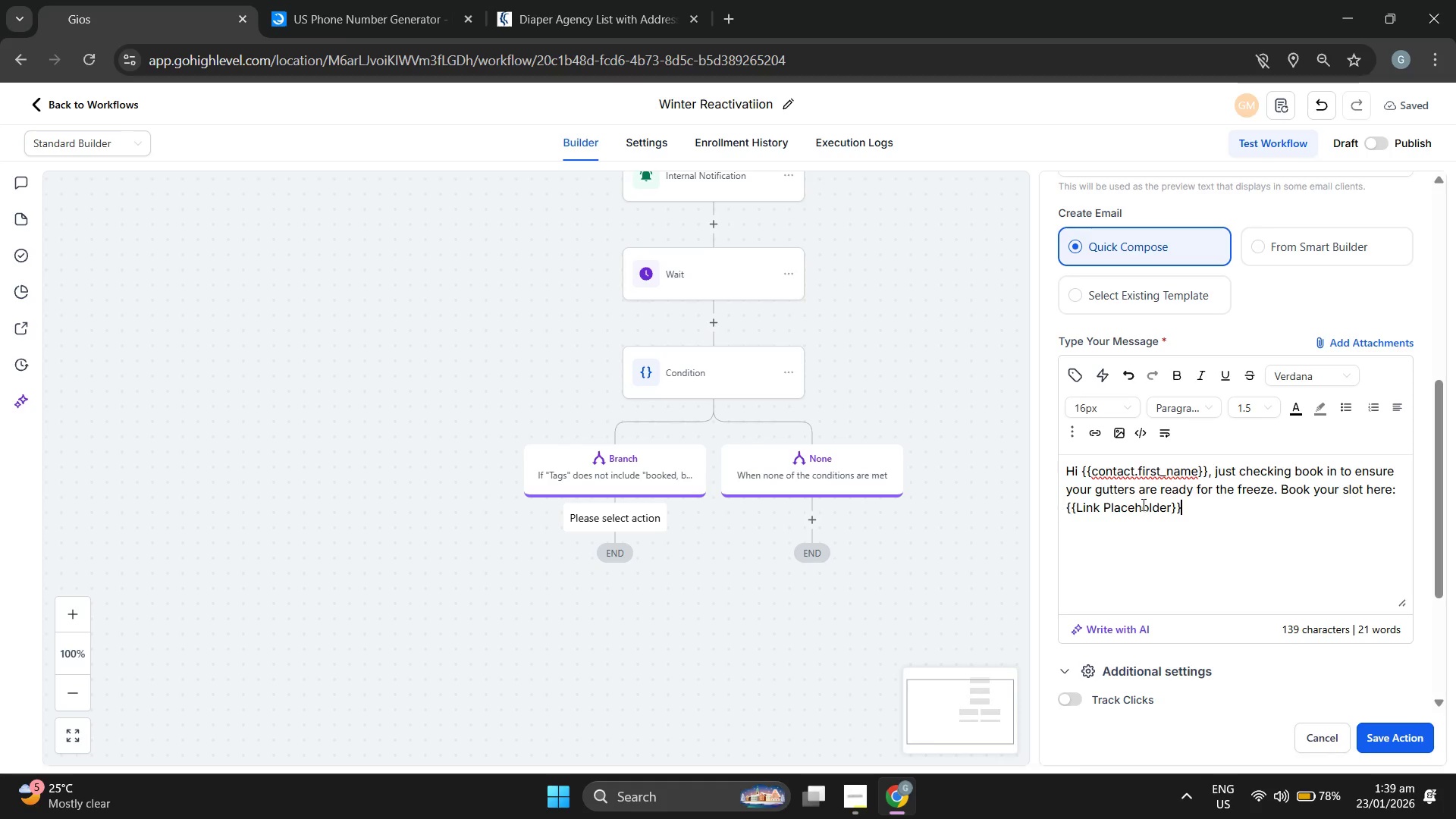 
left_click([1229, 504])
 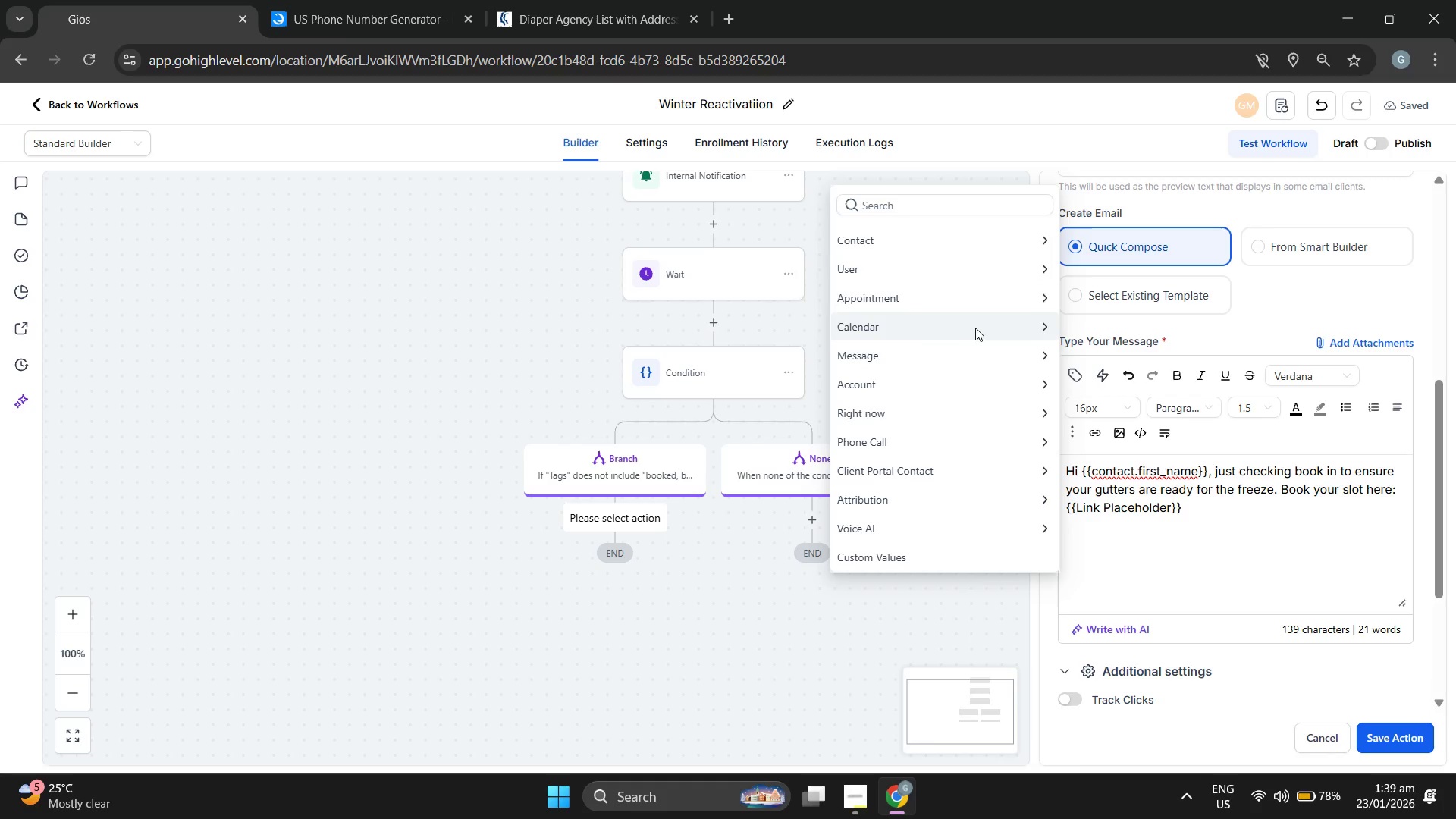 
wait(5.91)
 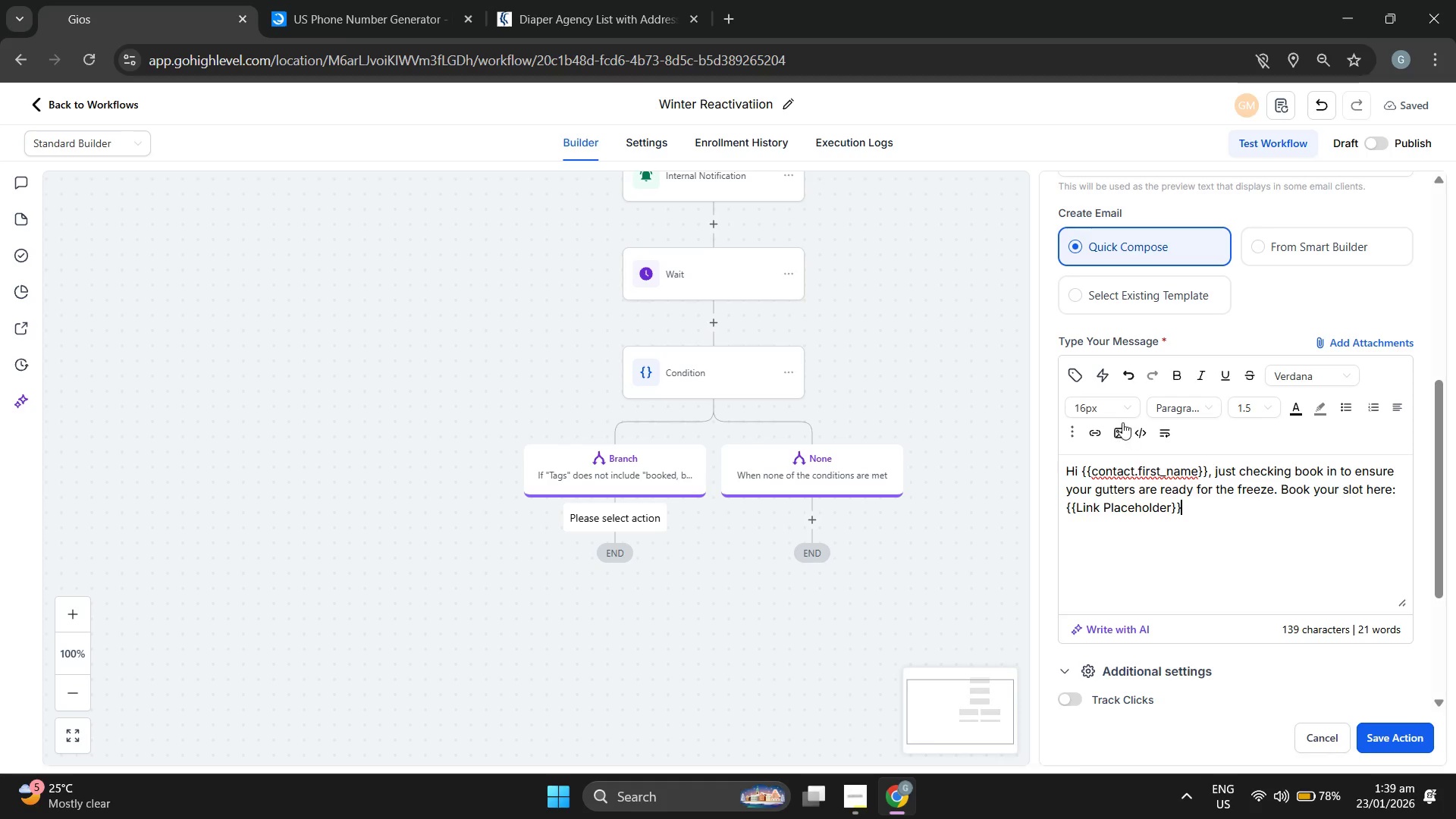 
left_click([985, 302])
 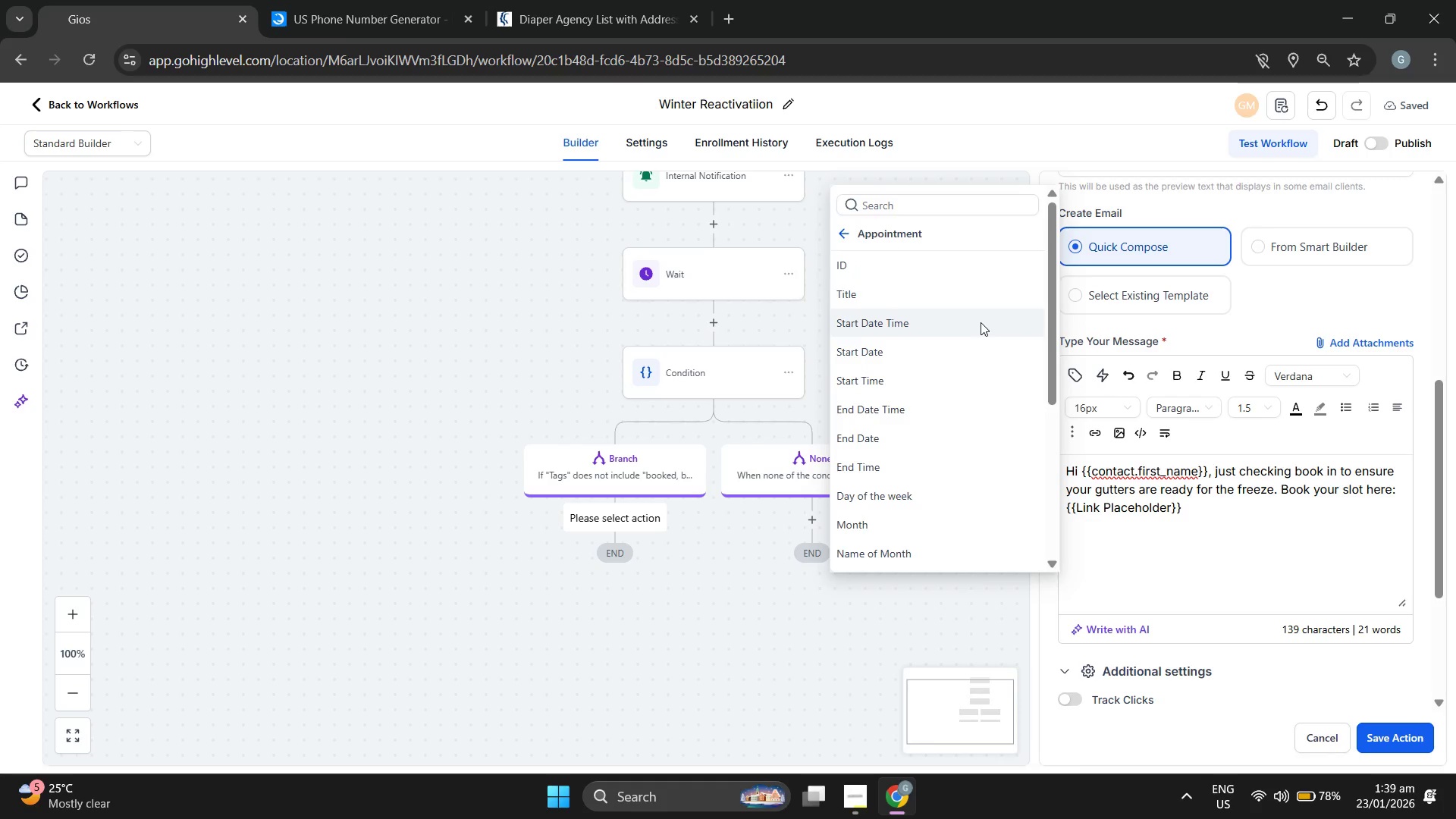 
scroll: coordinate [981, 322], scroll_direction: down, amount: 4.0
 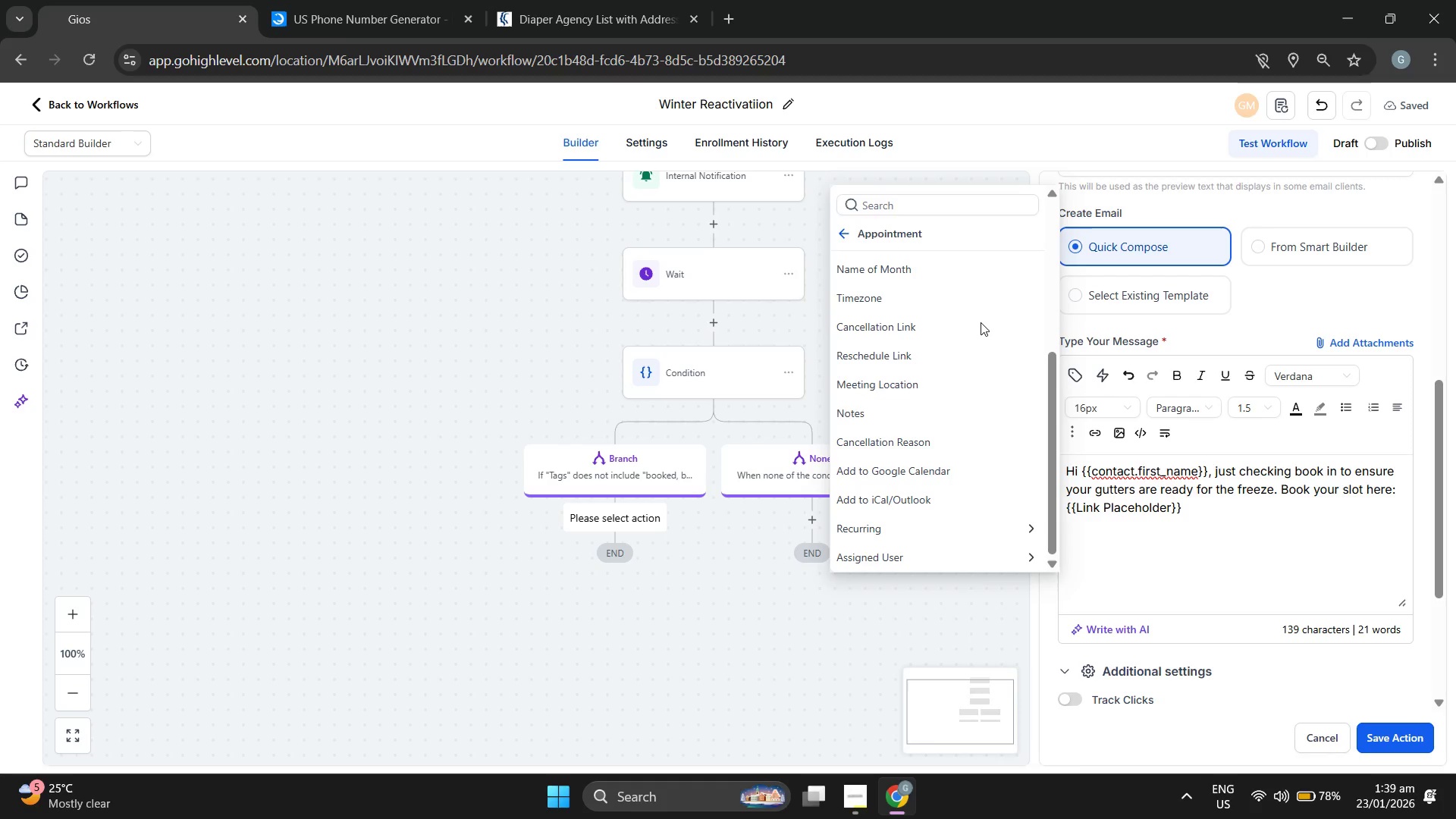 
scroll: coordinate [981, 322], scroll_direction: up, amount: 4.0
 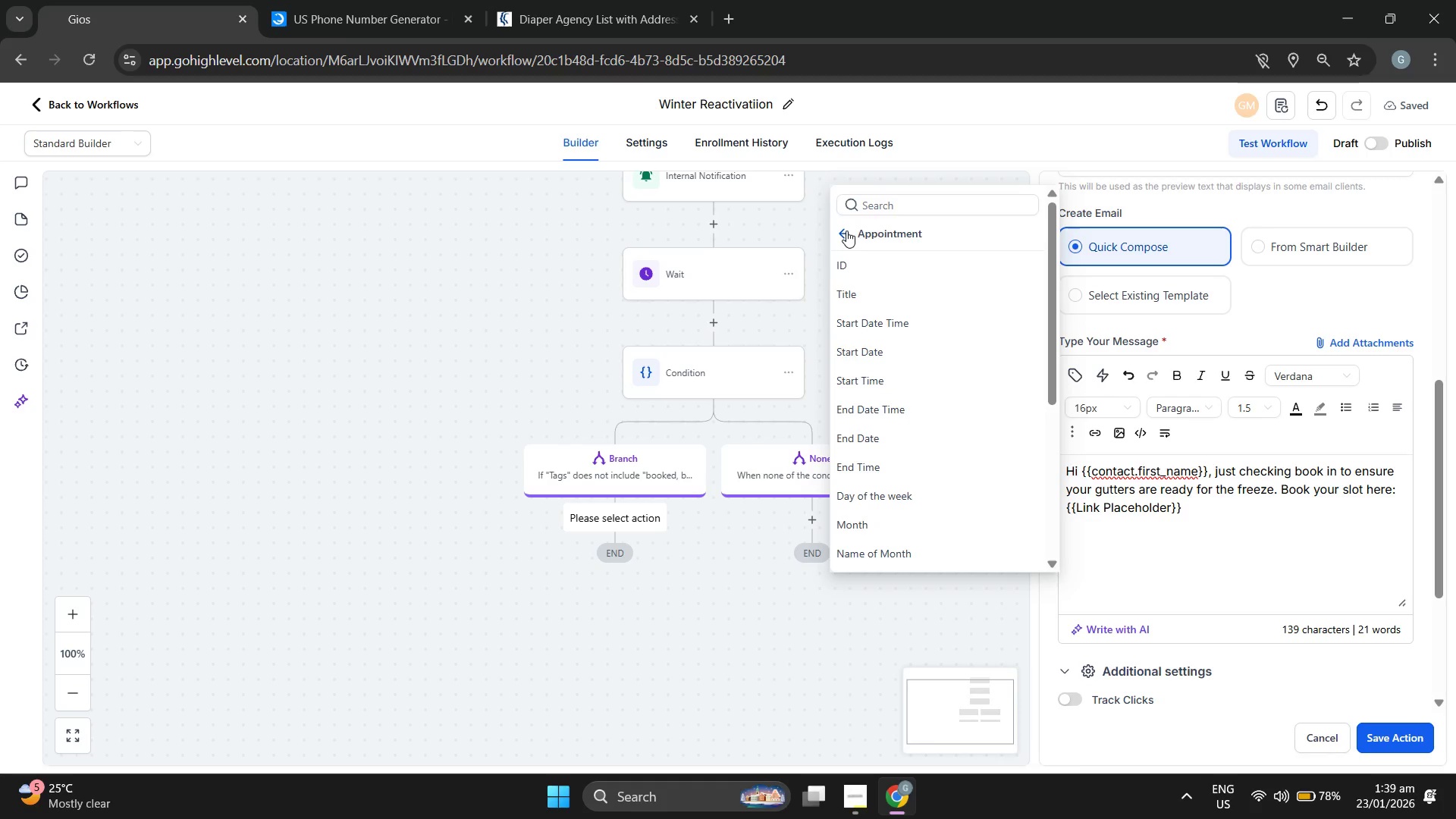 
left_click([846, 231])
 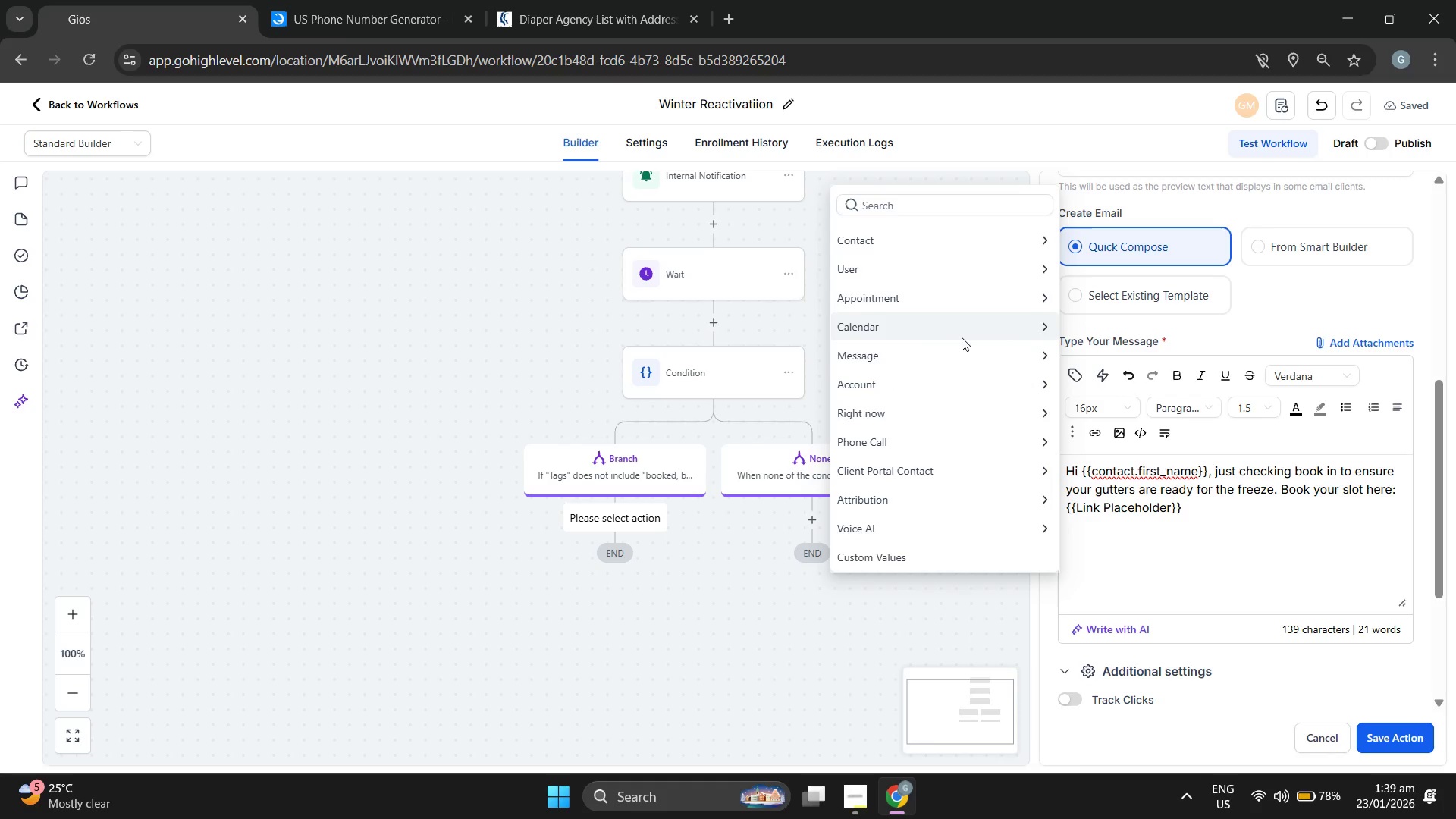 
scroll: coordinate [962, 337], scroll_direction: down, amount: 1.0
 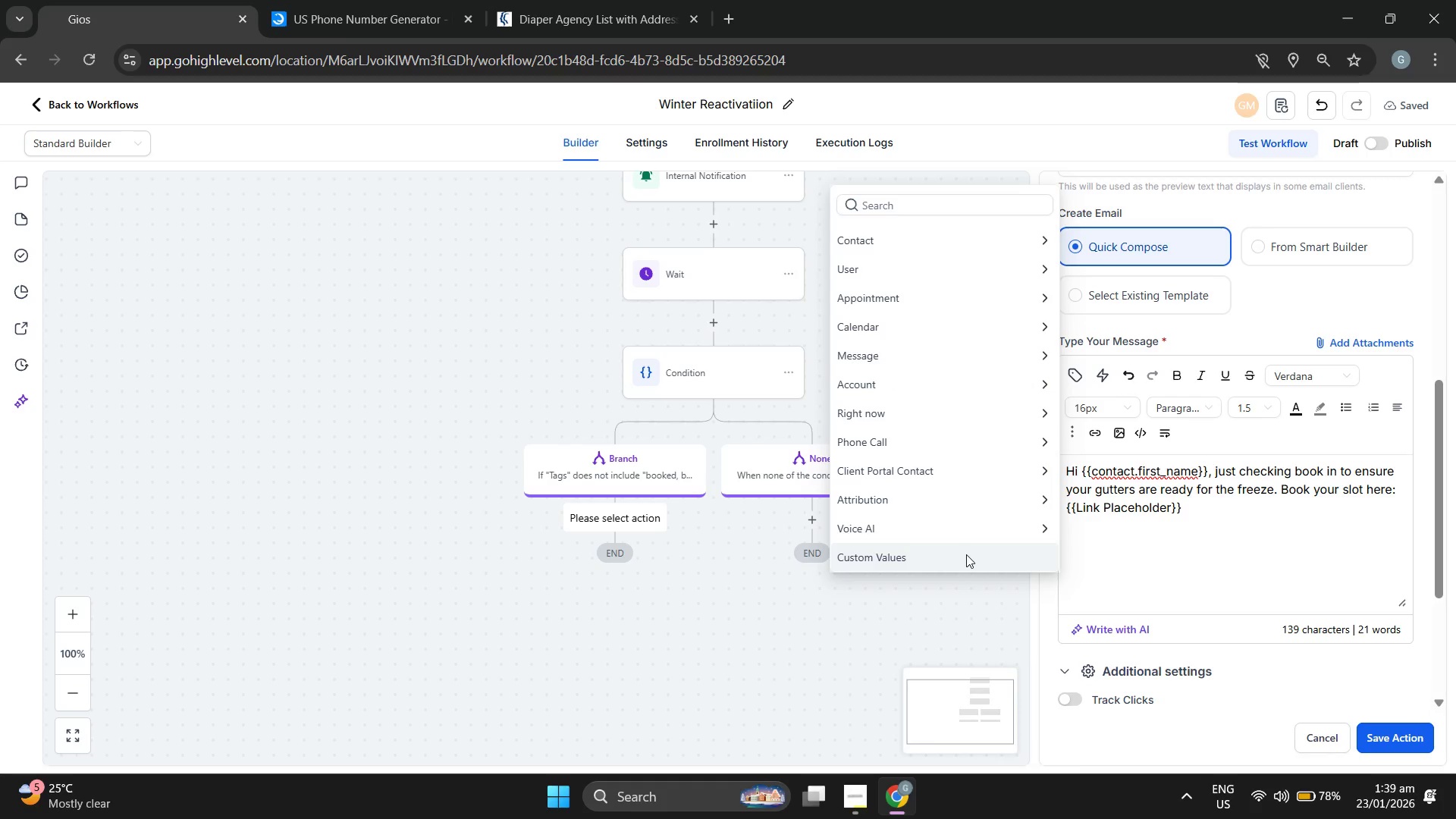 
left_click([966, 554])
 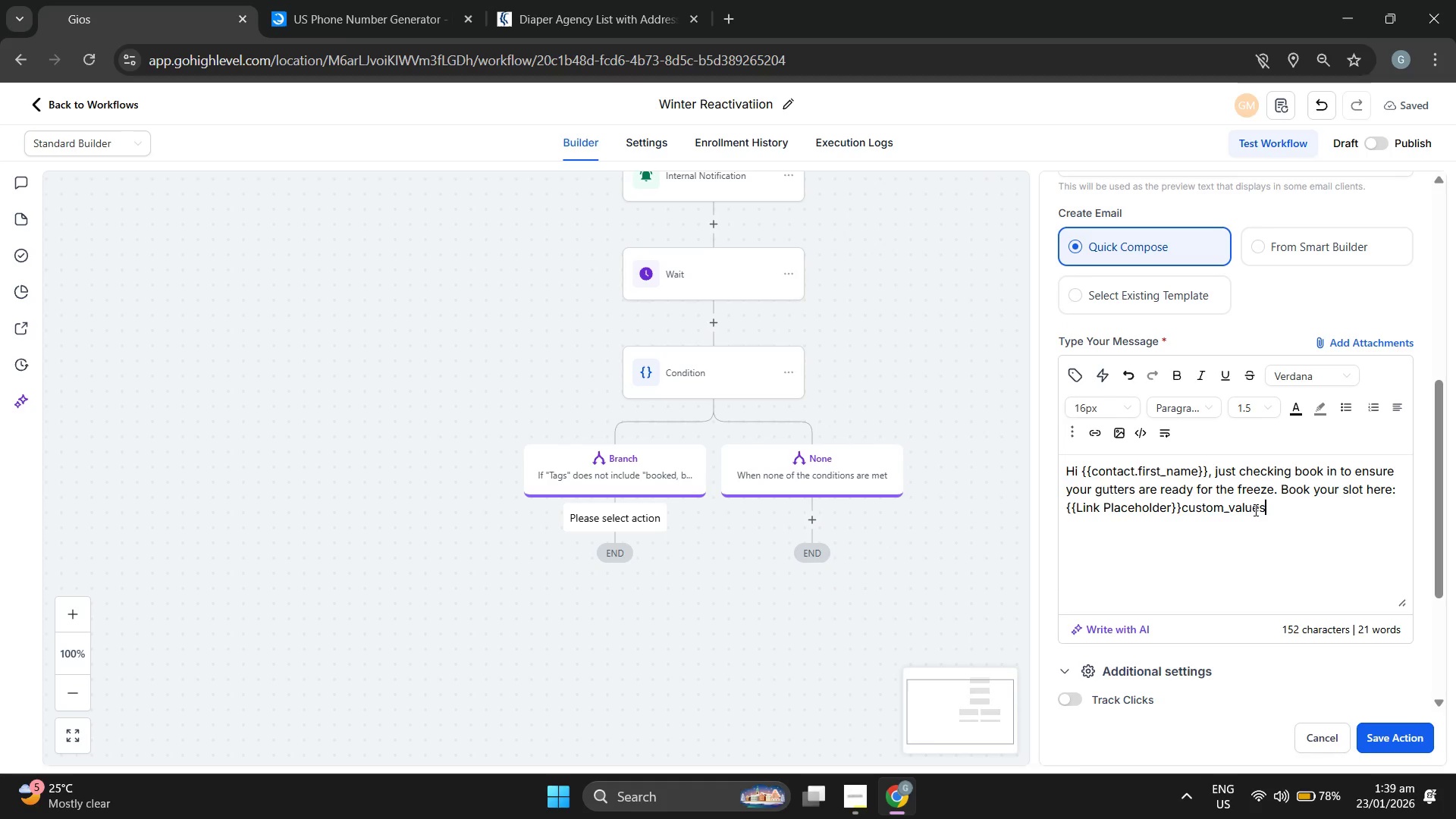 
left_click_drag(start_coordinate=[1272, 507], to_coordinate=[1185, 510])
 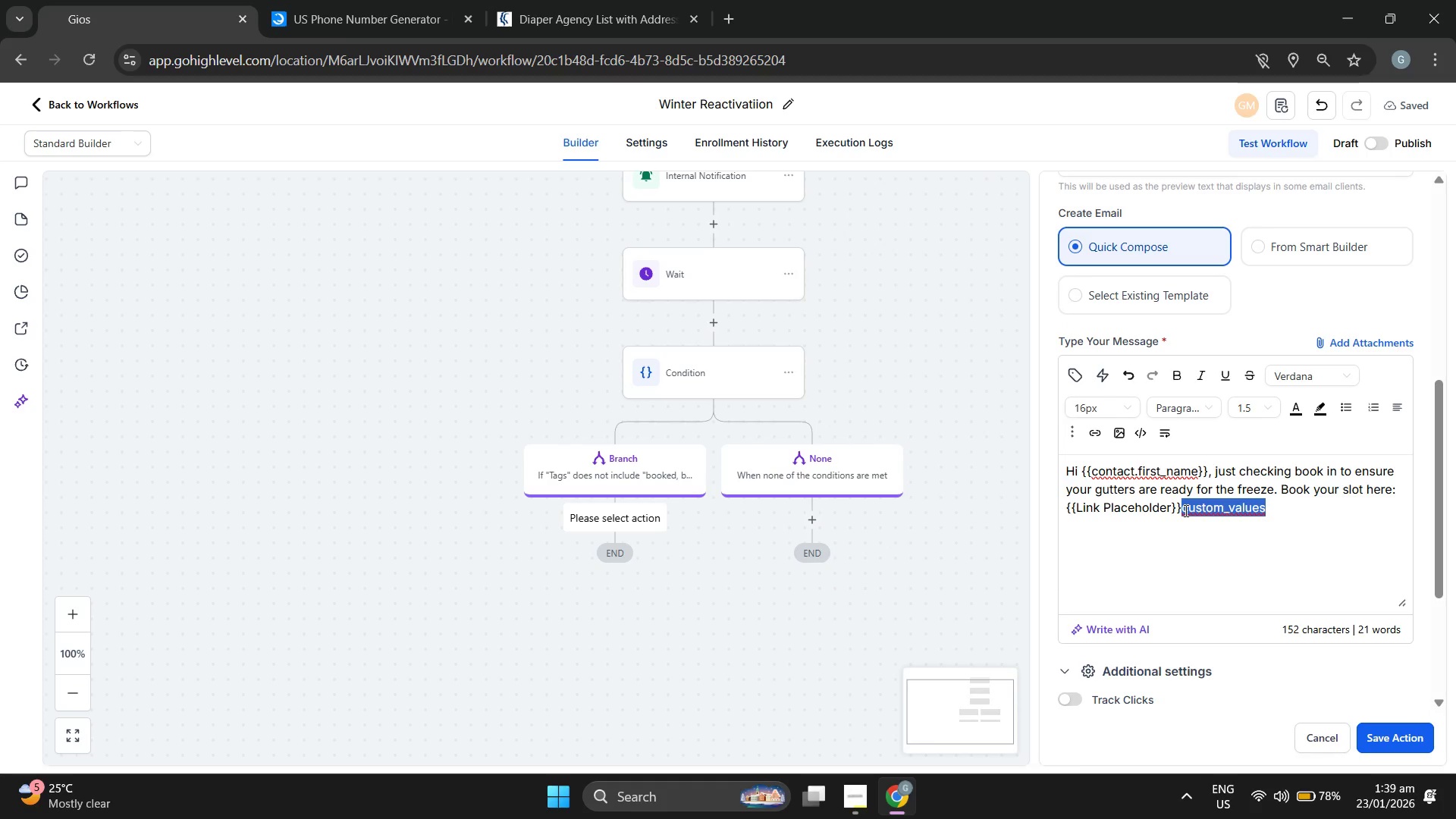 
key(Backspace)
 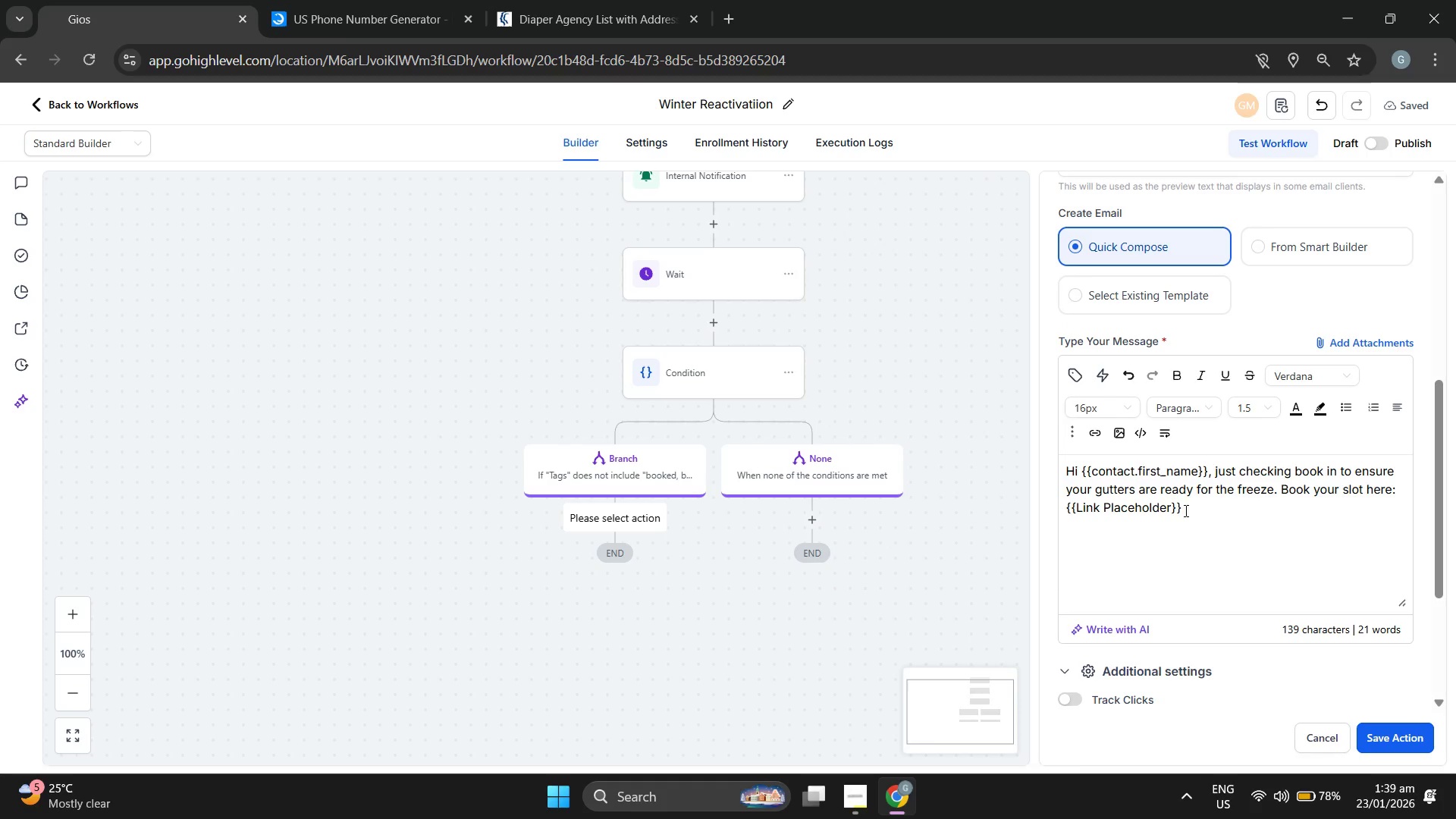 
key(Backspace)
 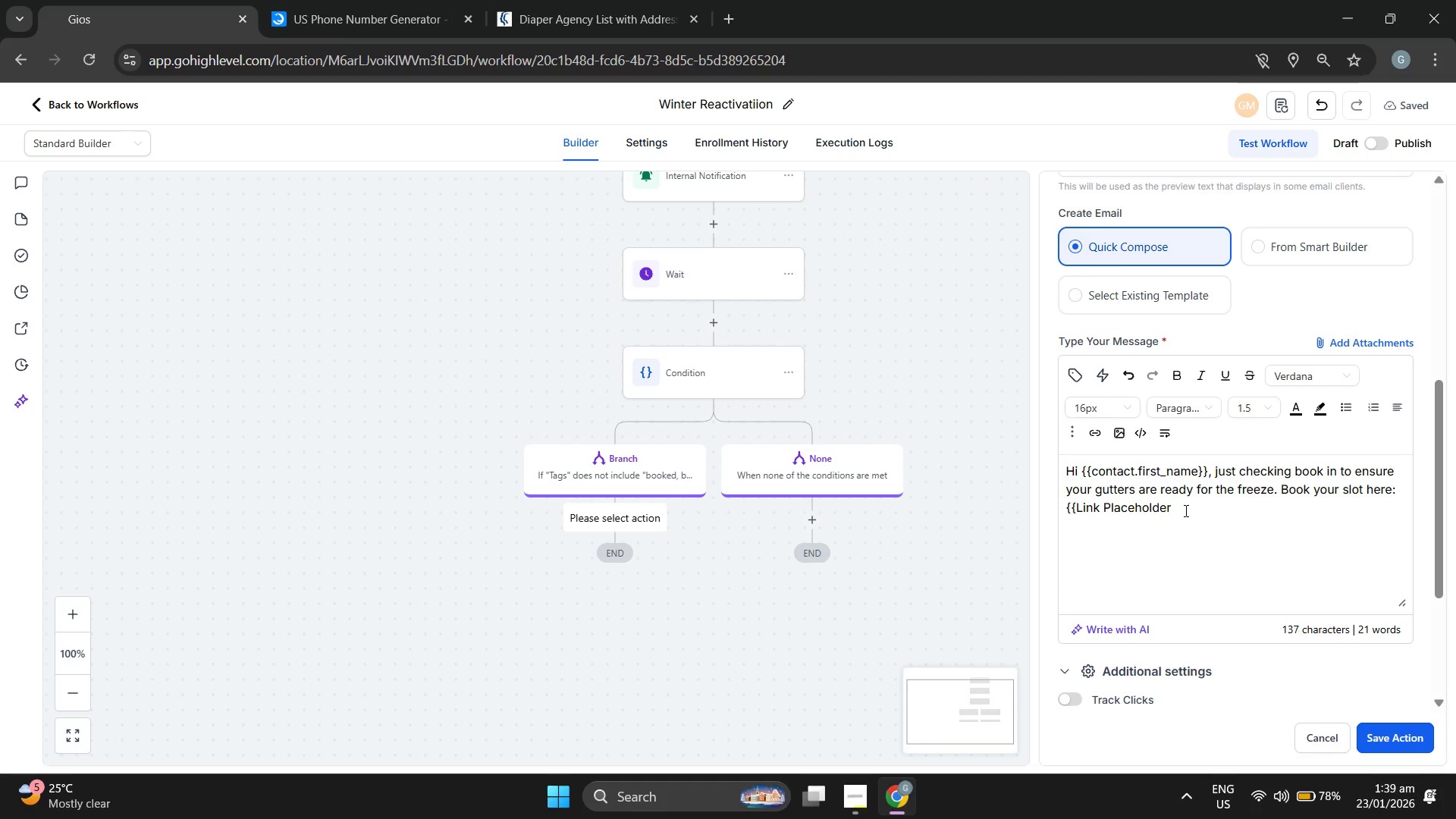 
key(Backspace)
 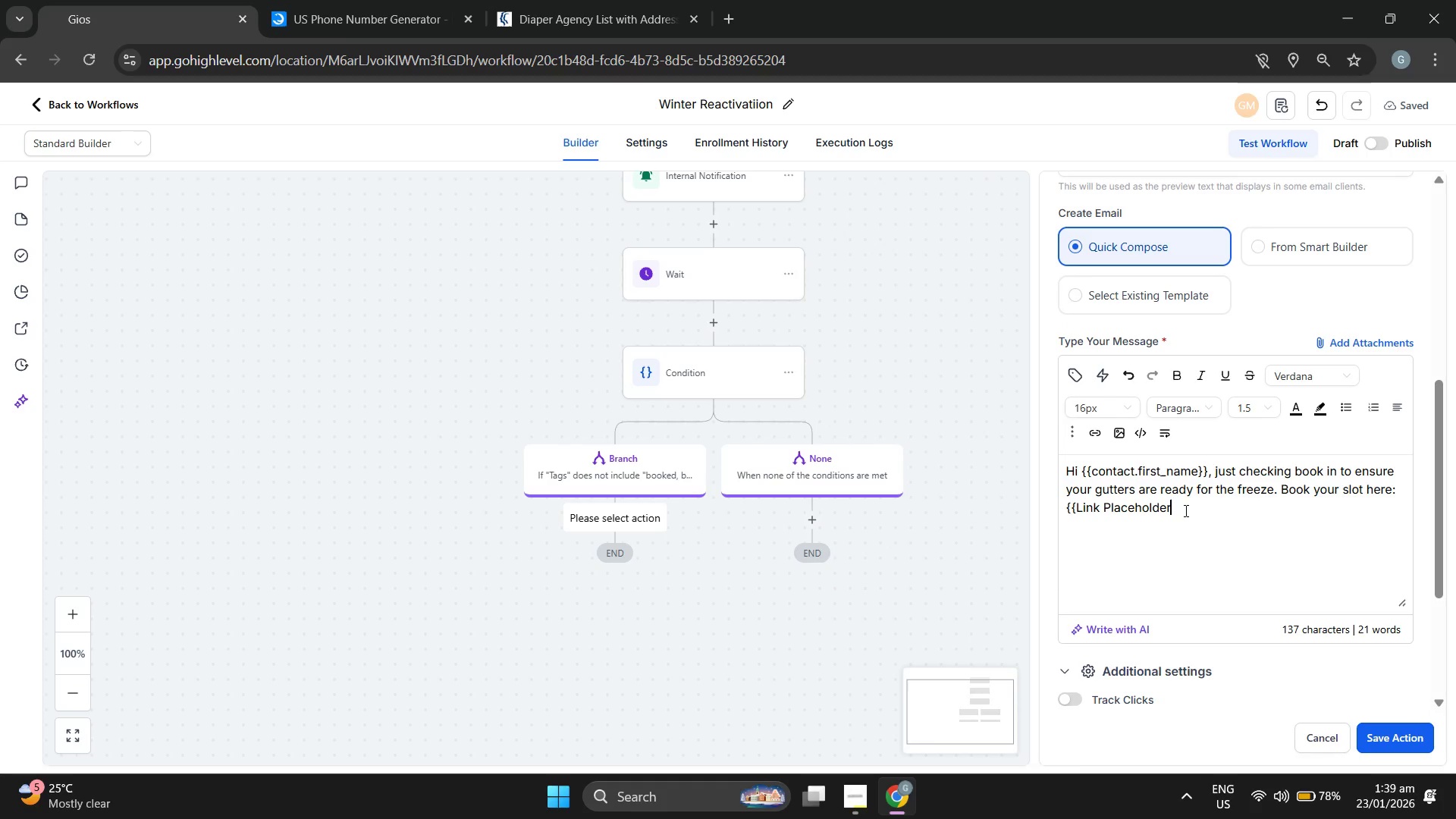 
hold_key(key=ShiftRight, duration=0.72)
 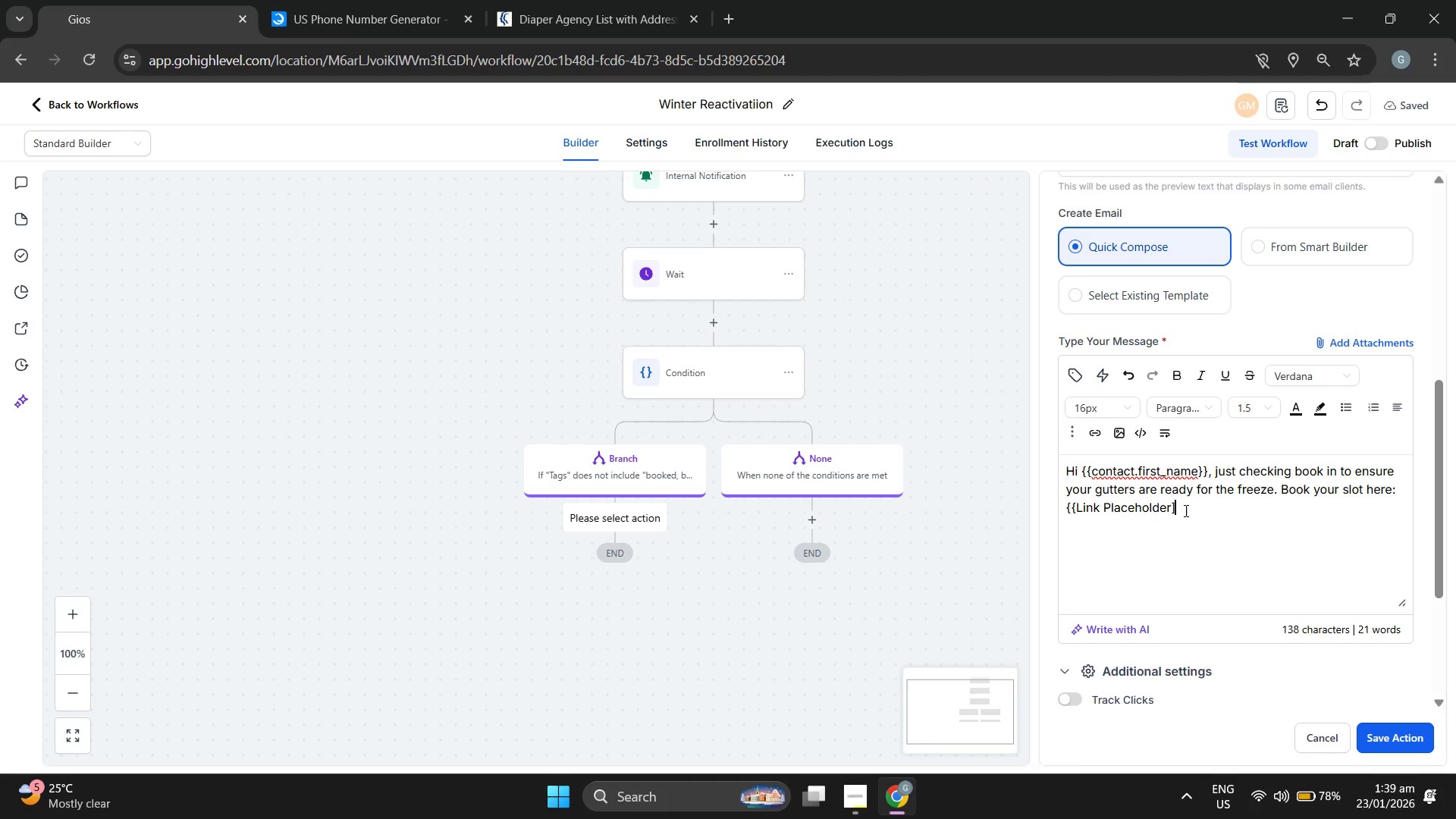 
key(BracketRight)
 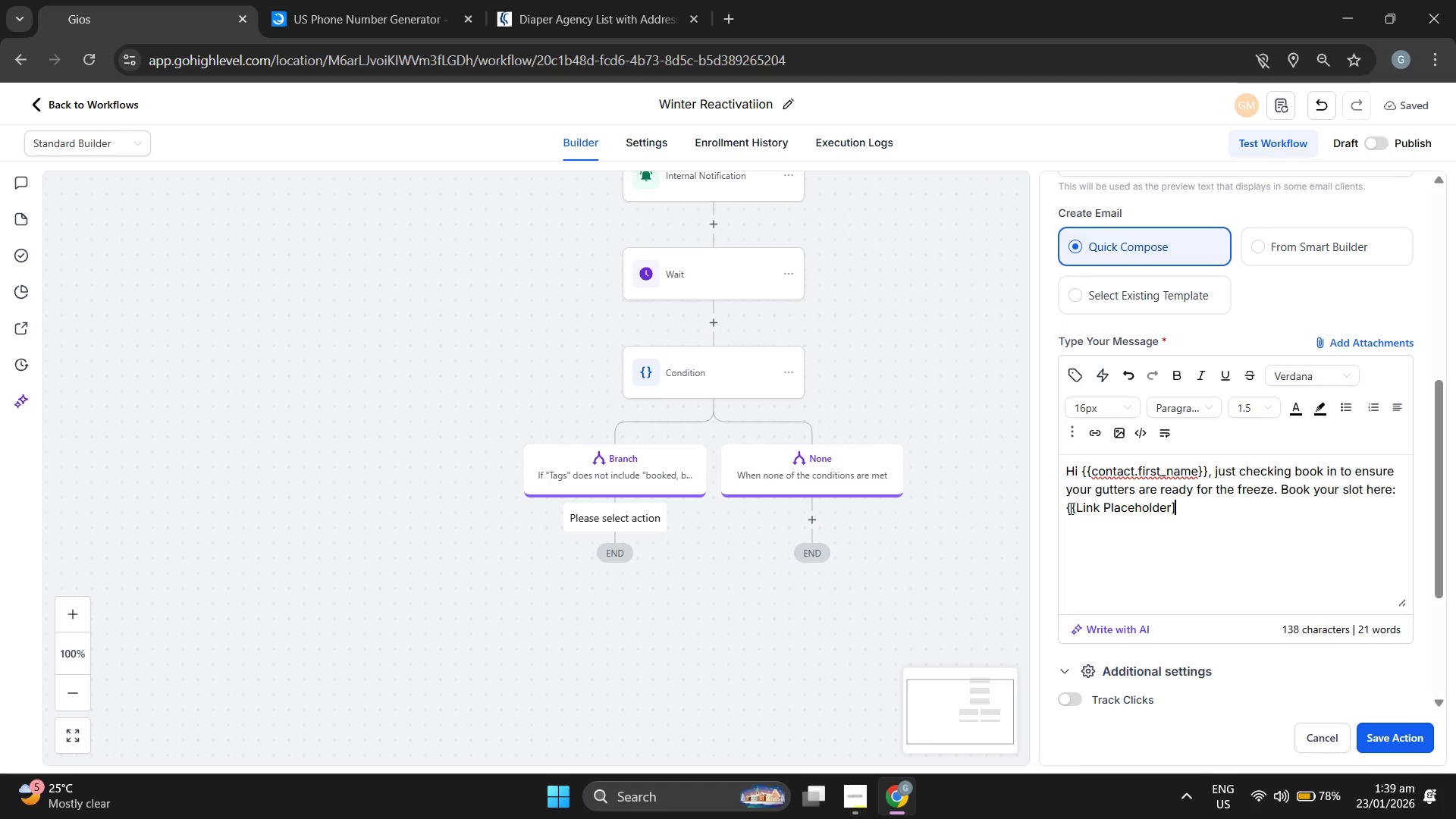 
left_click_drag(start_coordinate=[1074, 504], to_coordinate=[1063, 505])
 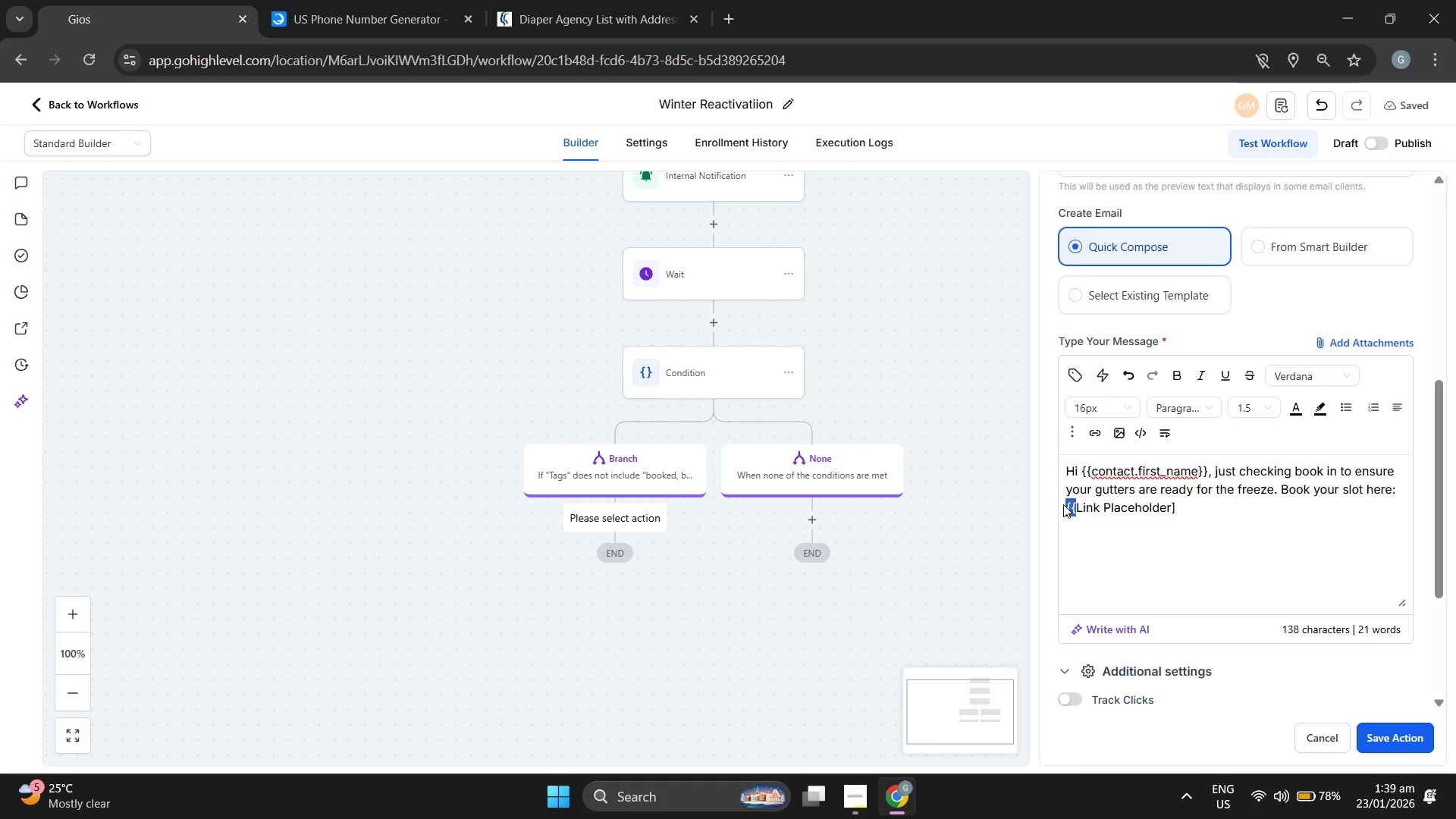 
key(Backspace)
 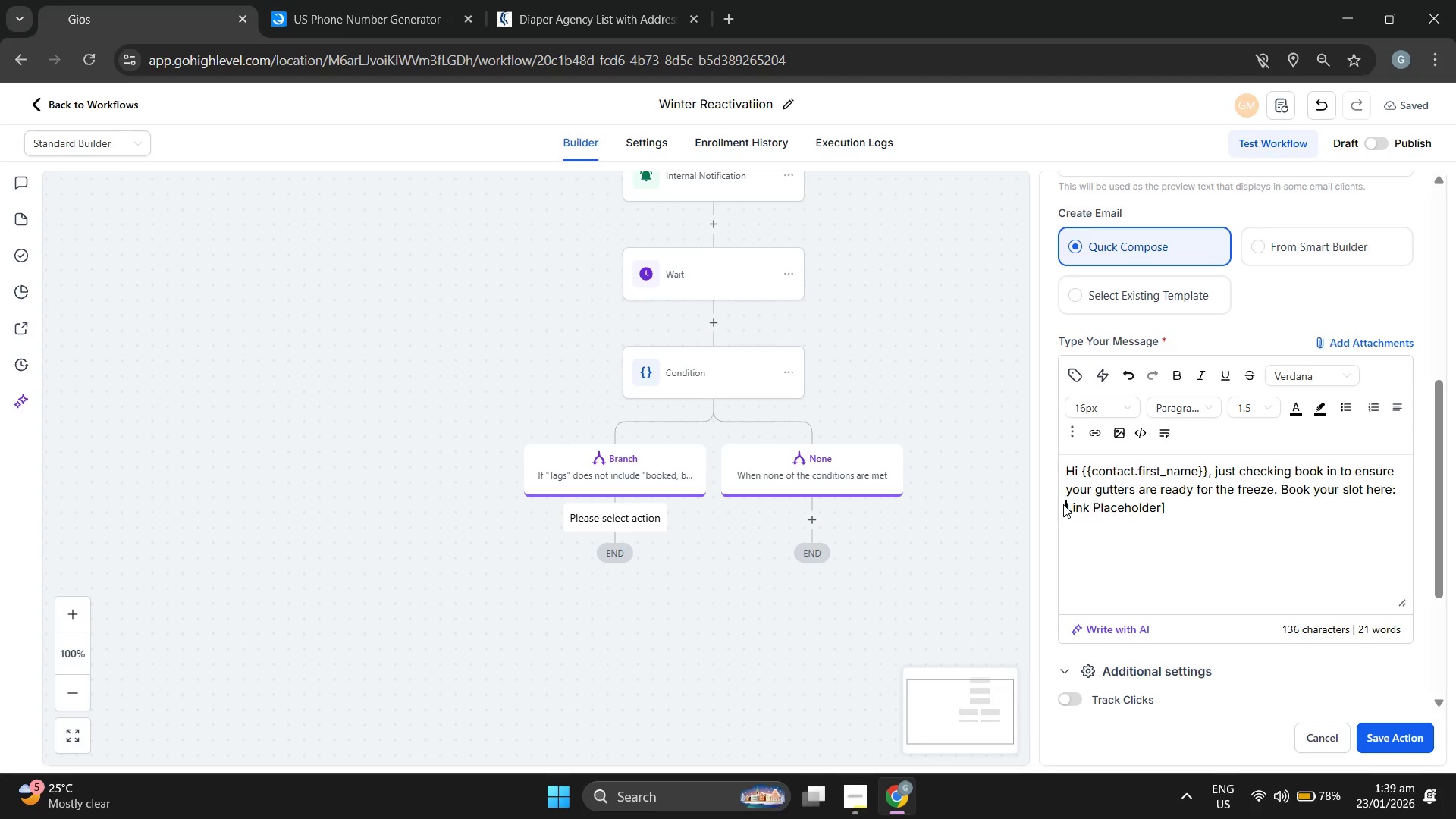 
key(BracketLeft)
 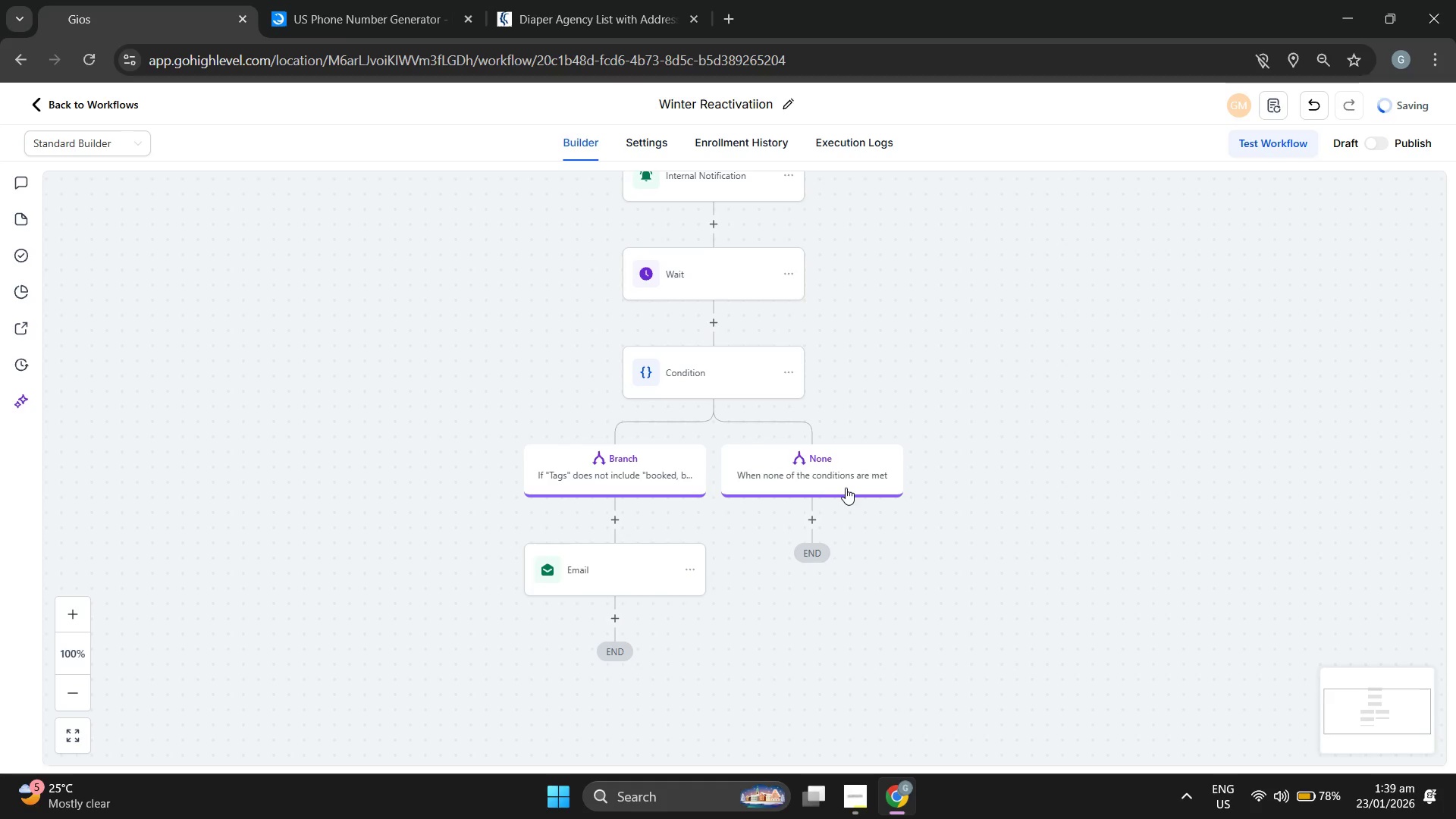 
scroll: coordinate [1014, 403], scroll_direction: down, amount: 1.0
 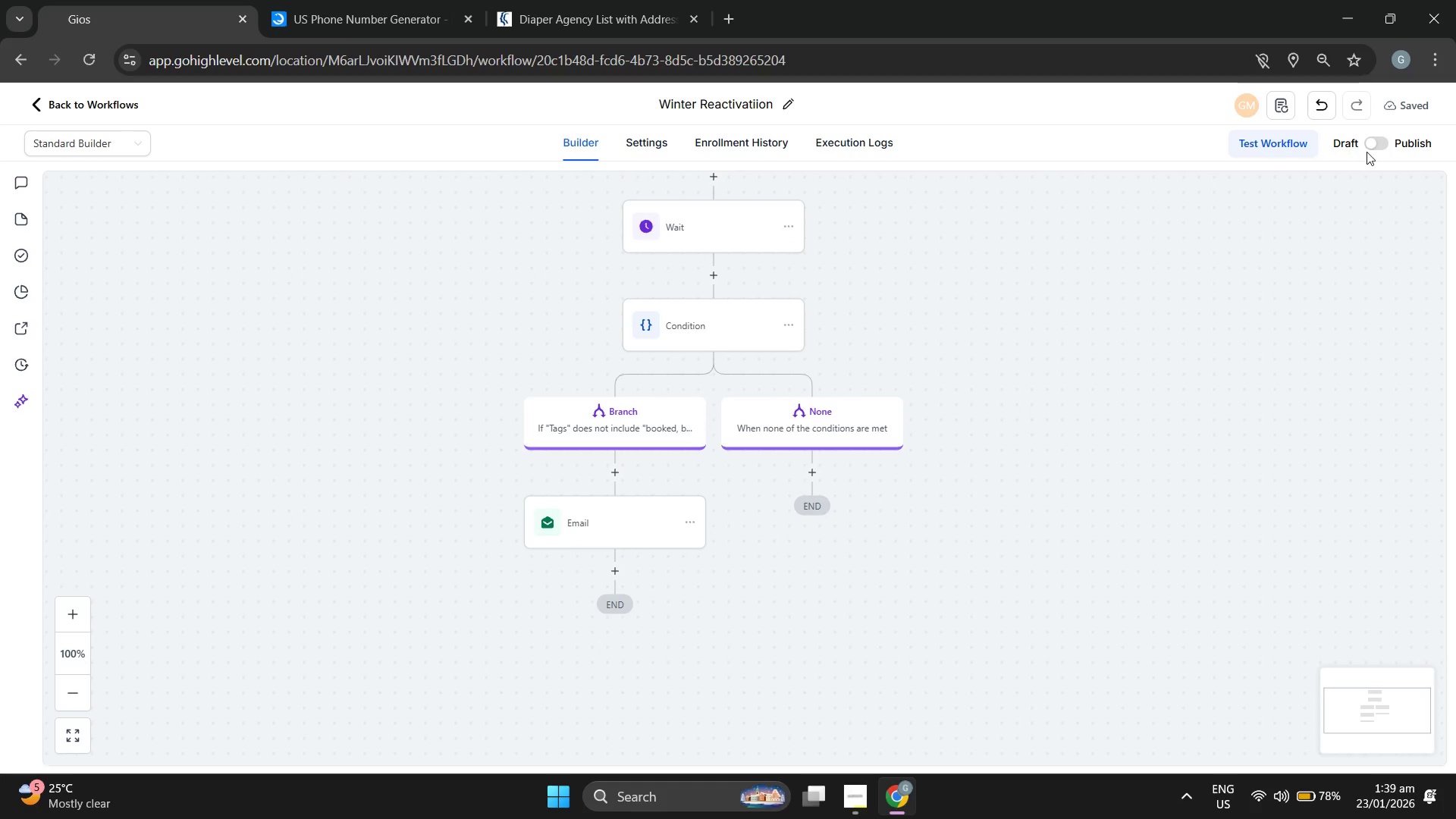 
left_click([1376, 147])
 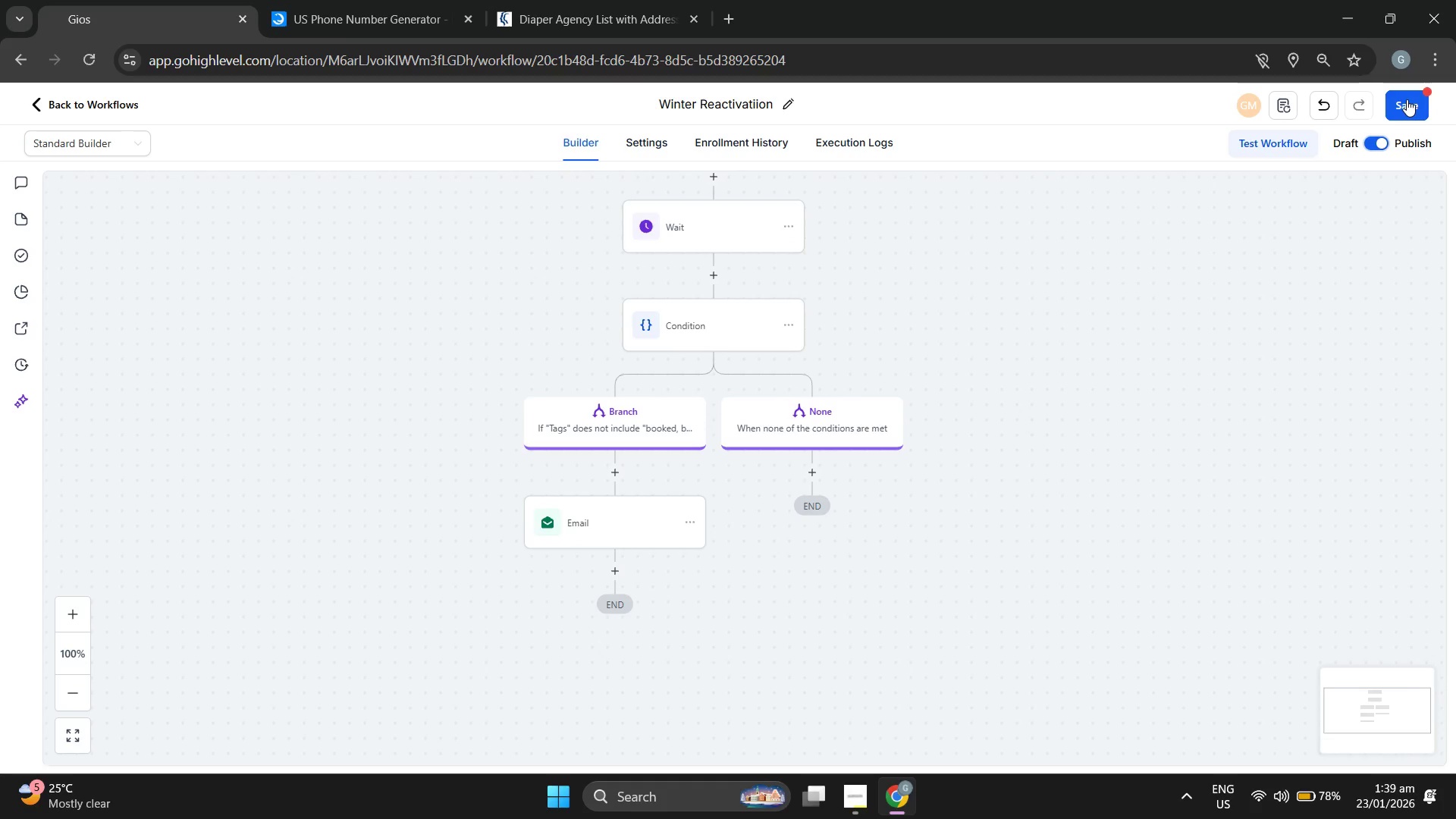 
left_click([1407, 99])
 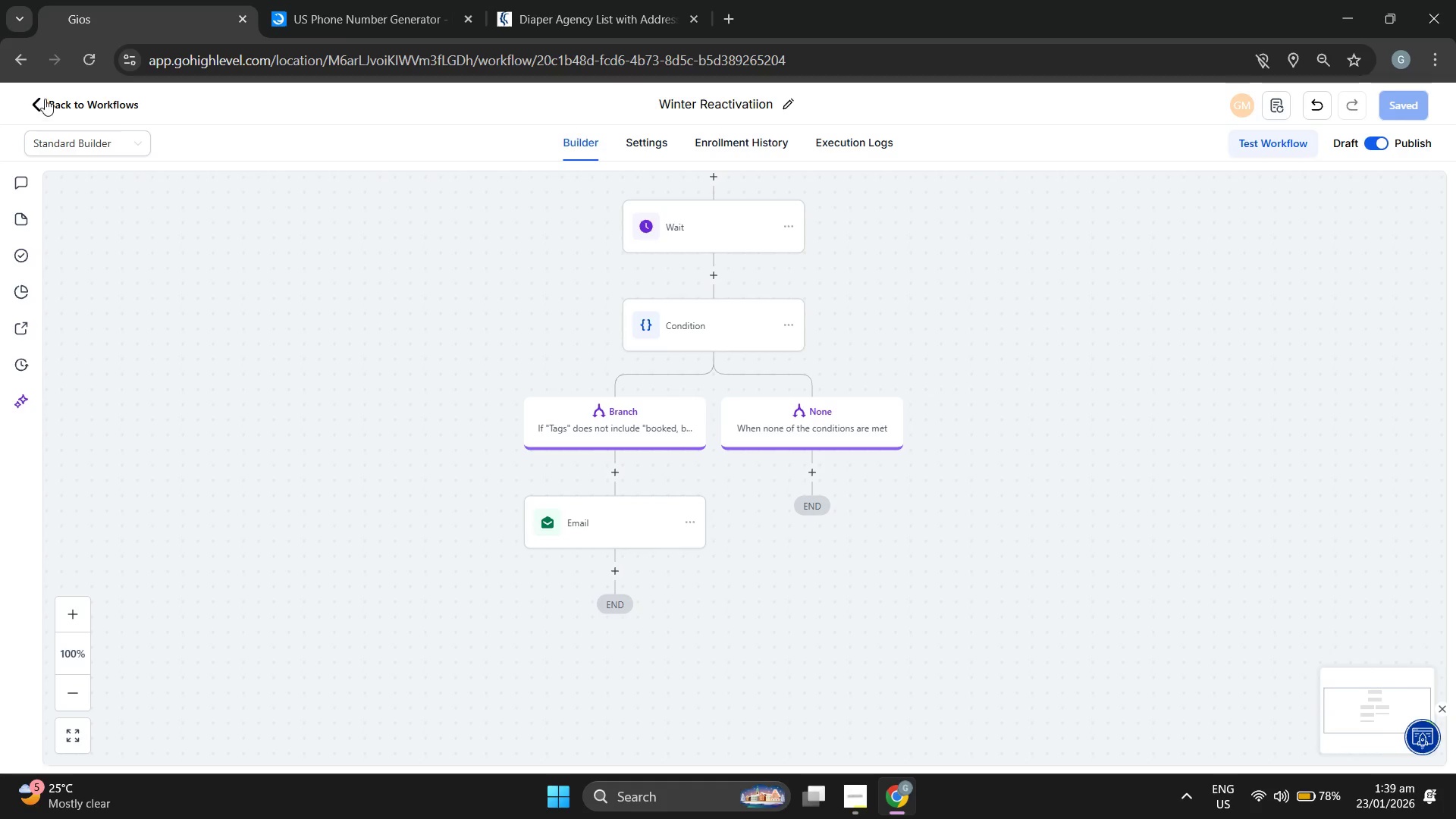 
wait(15.44)
 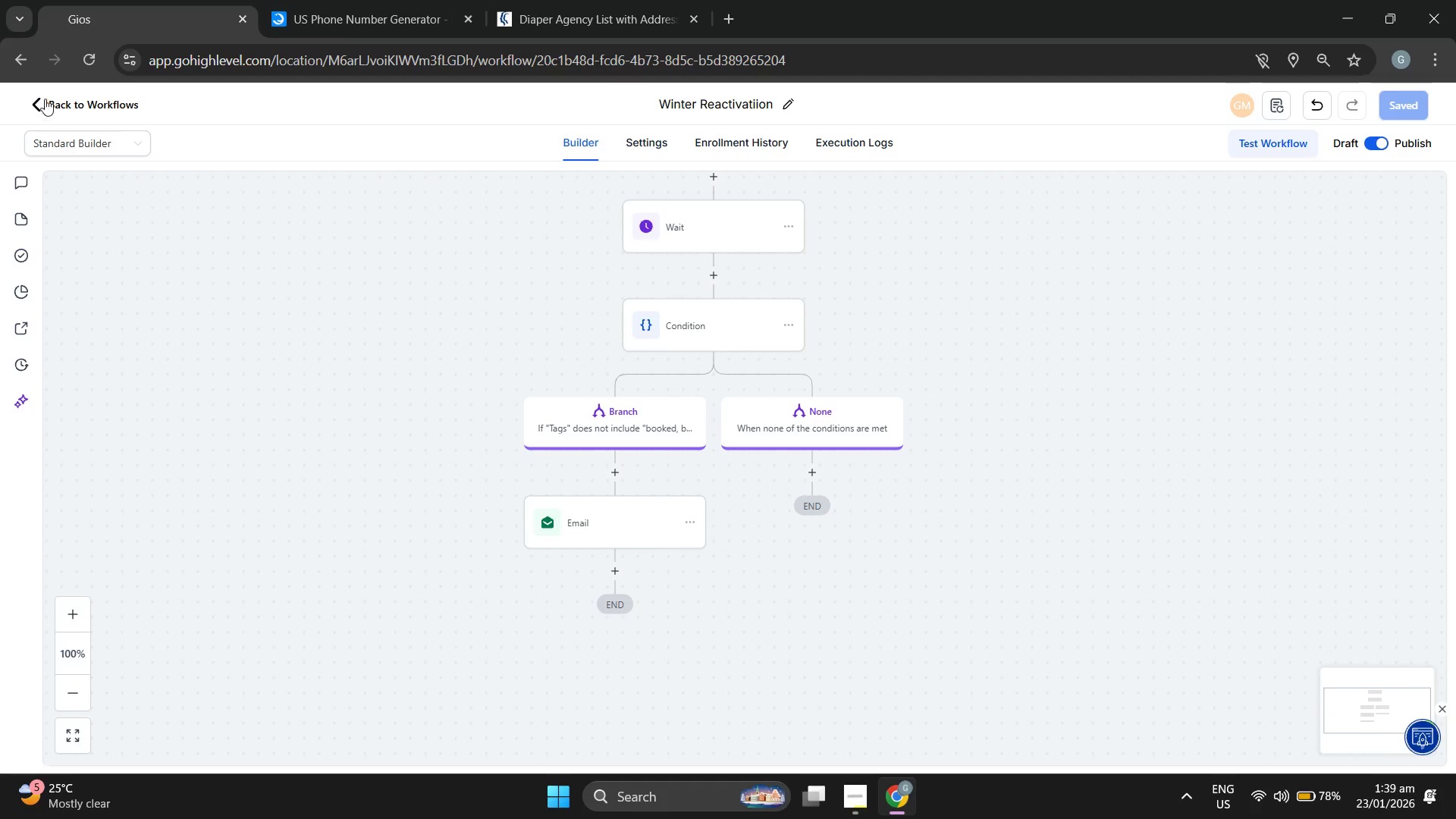 
left_click([46, 104])
 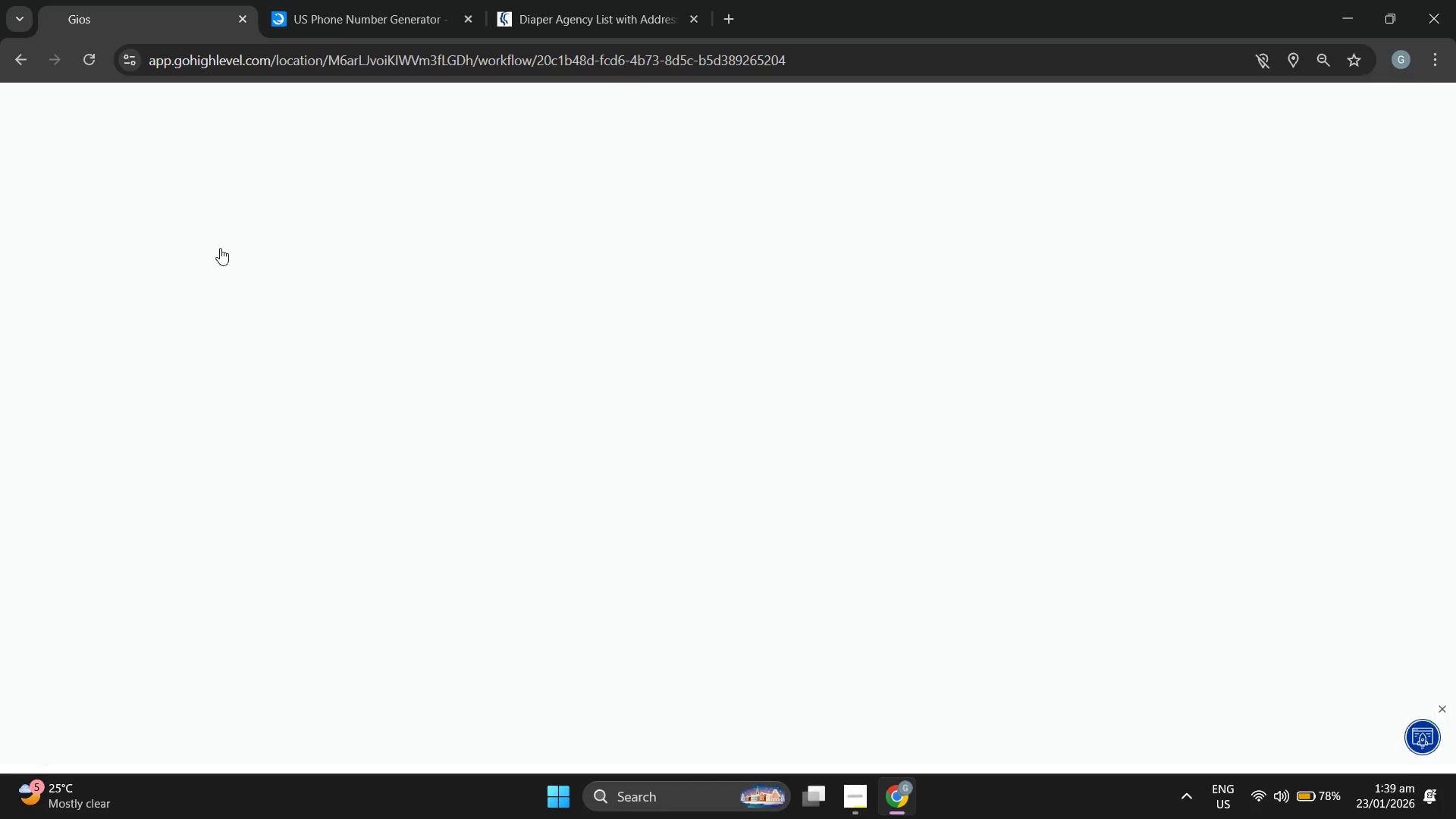 
mouse_move([285, 312])
 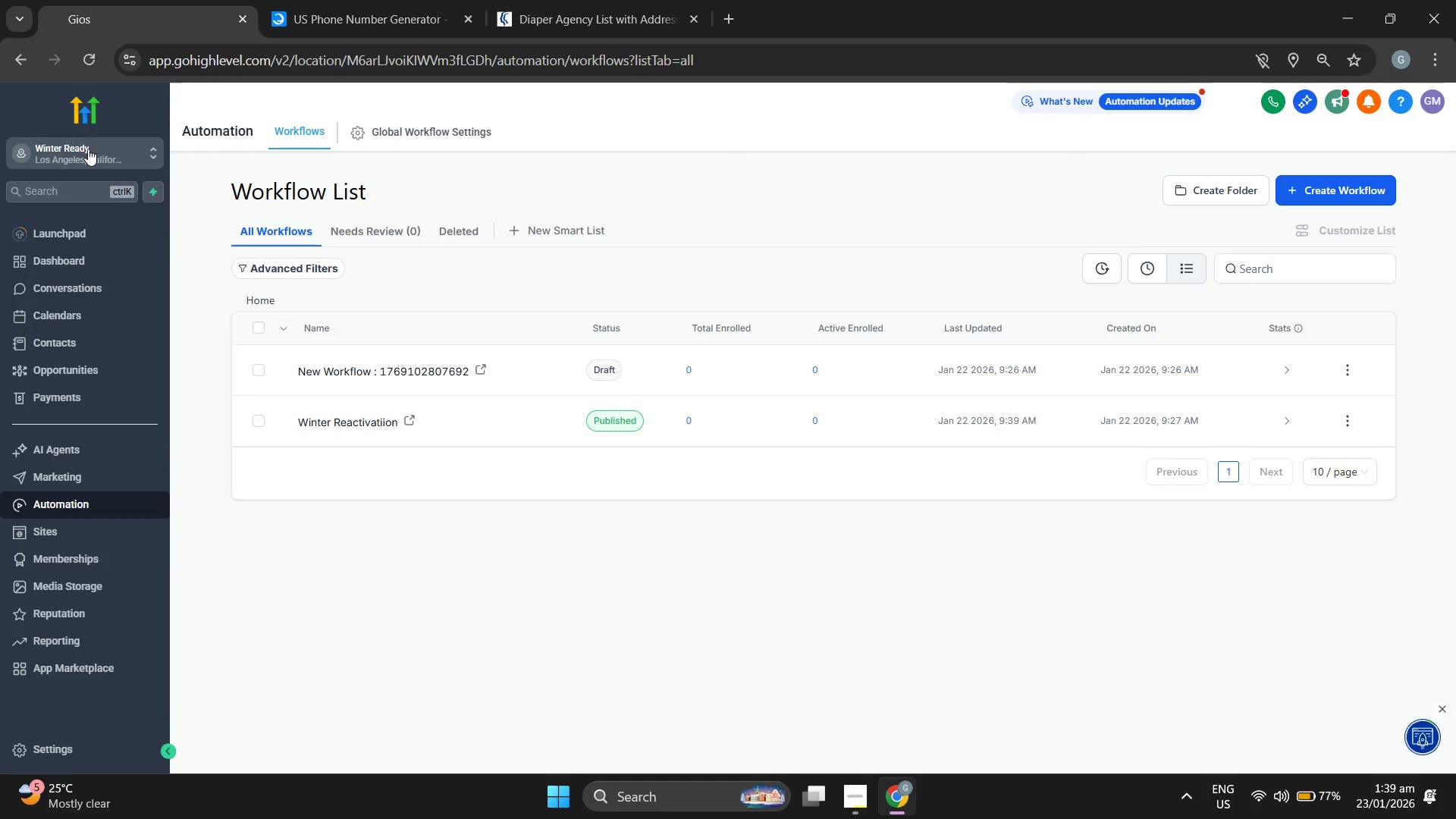 
left_click([92, 150])
 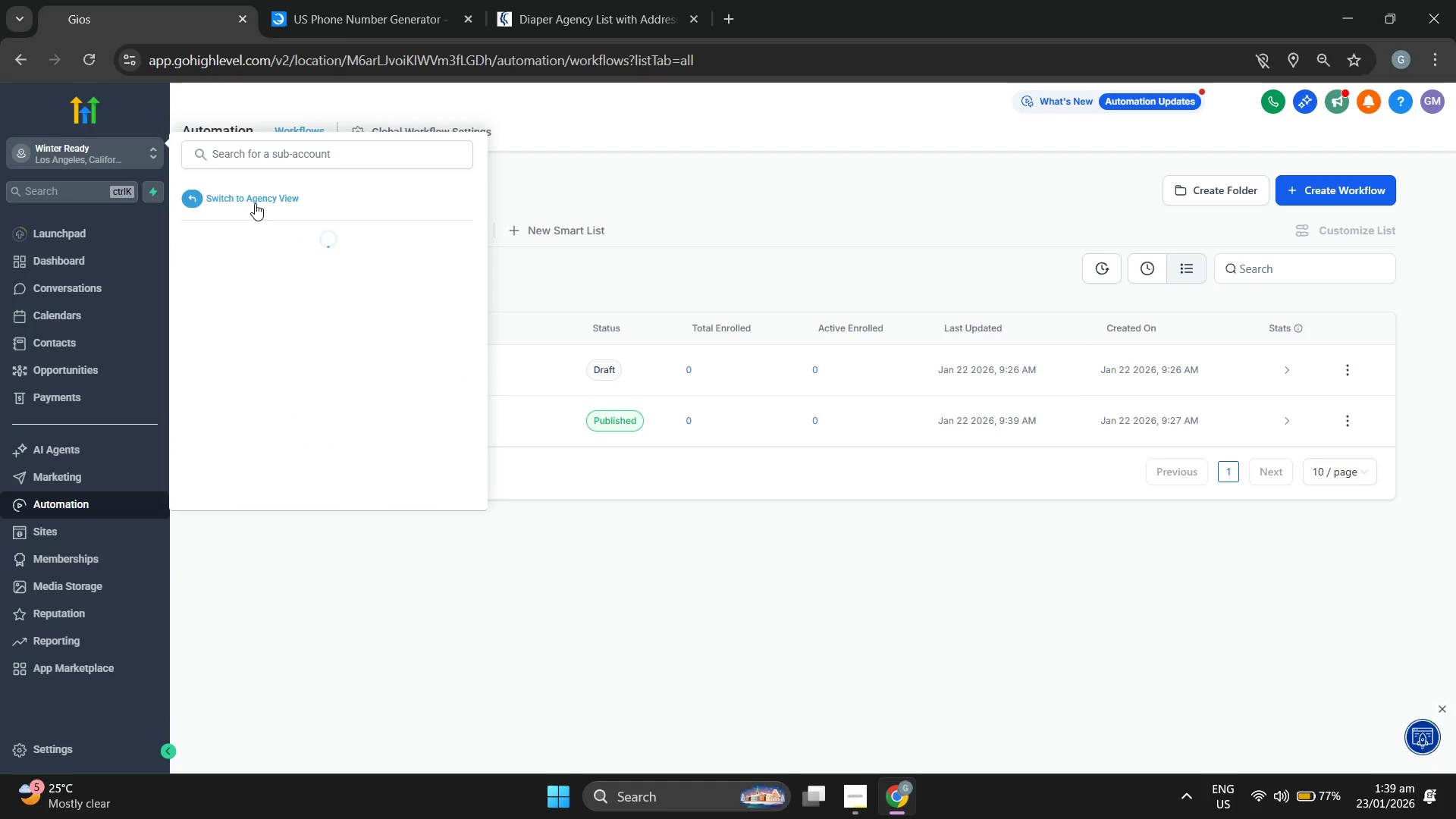 
left_click([255, 203])
 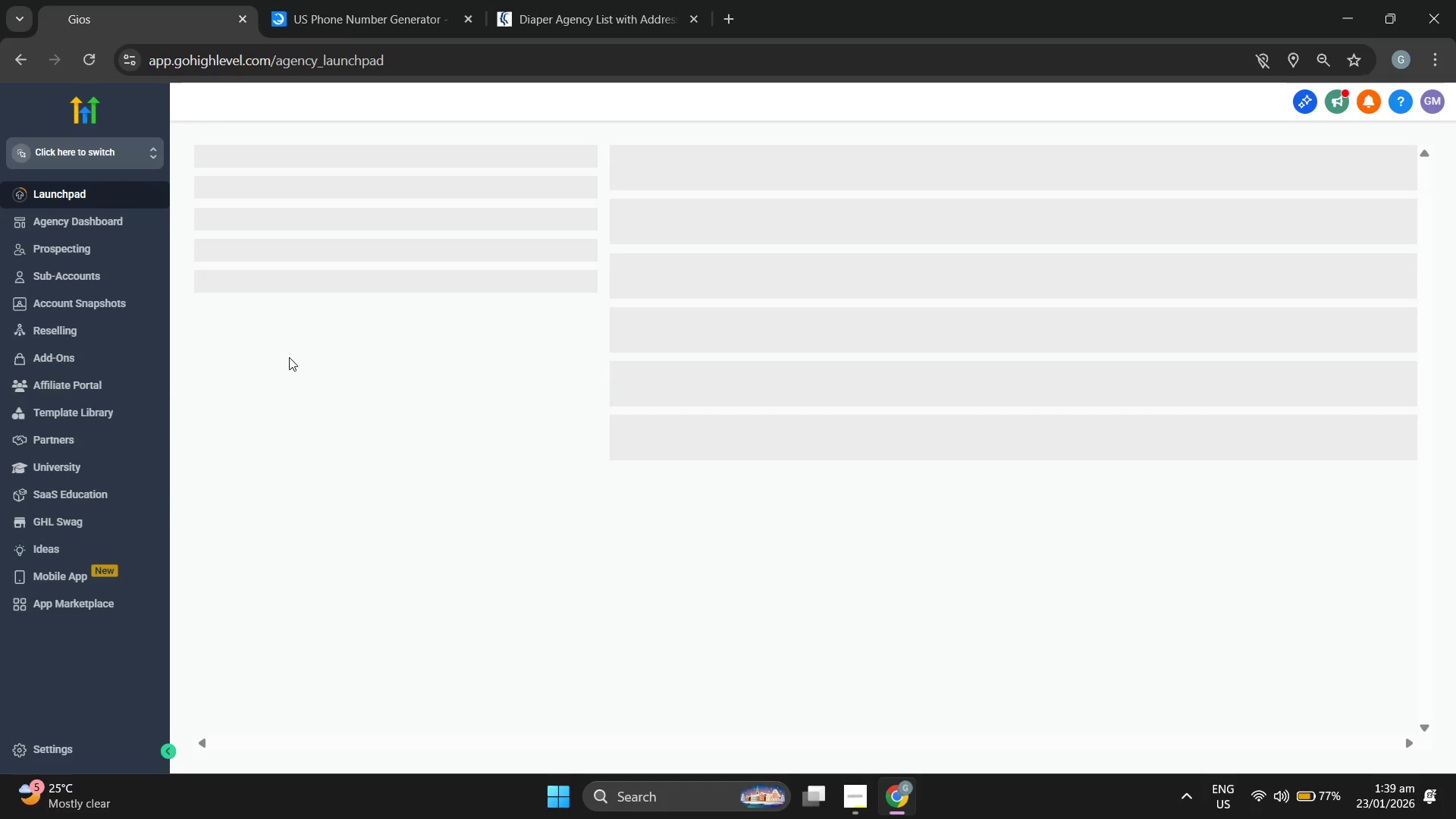 
mouse_move([265, 372])
 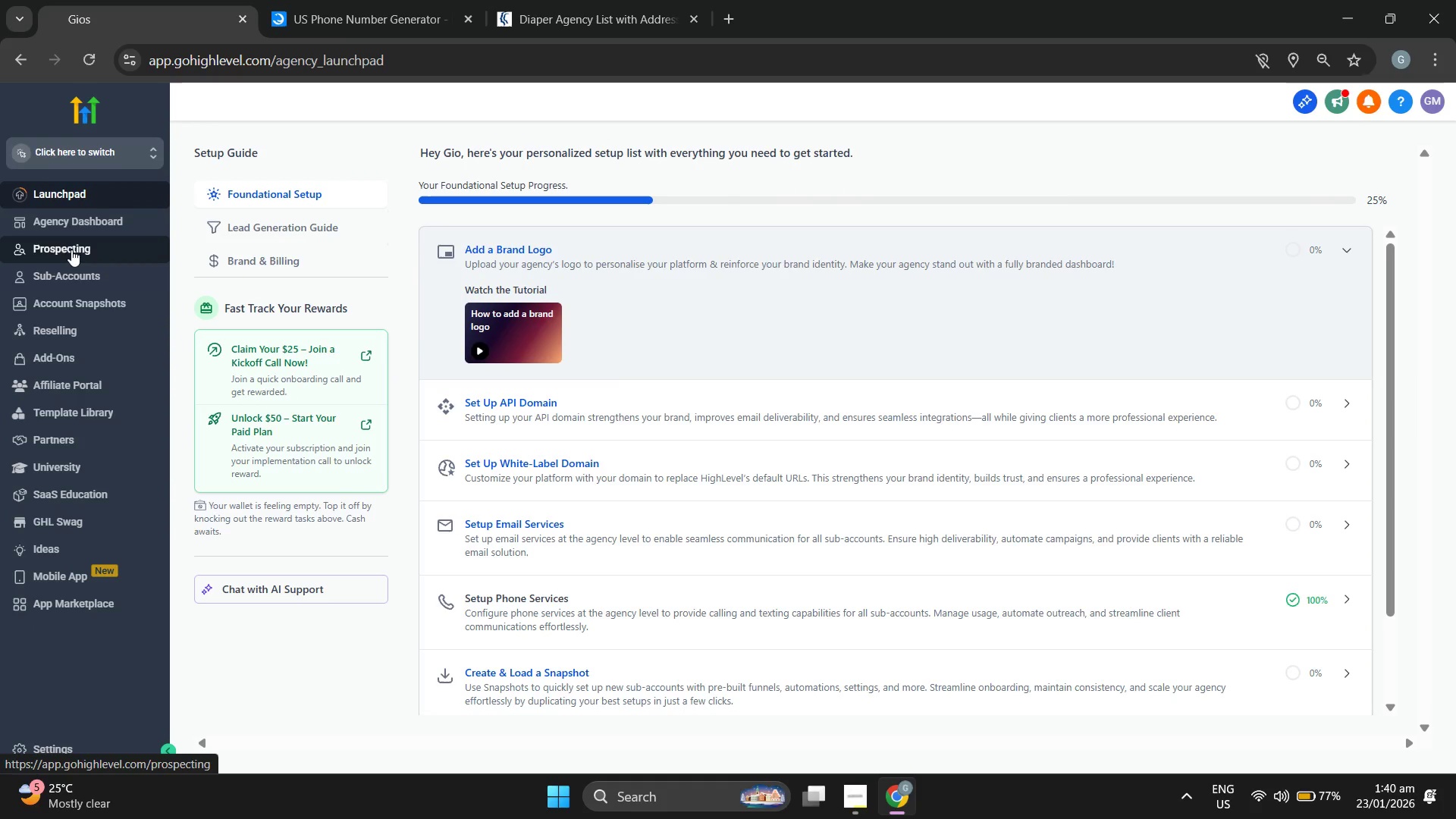 
left_click([84, 303])
 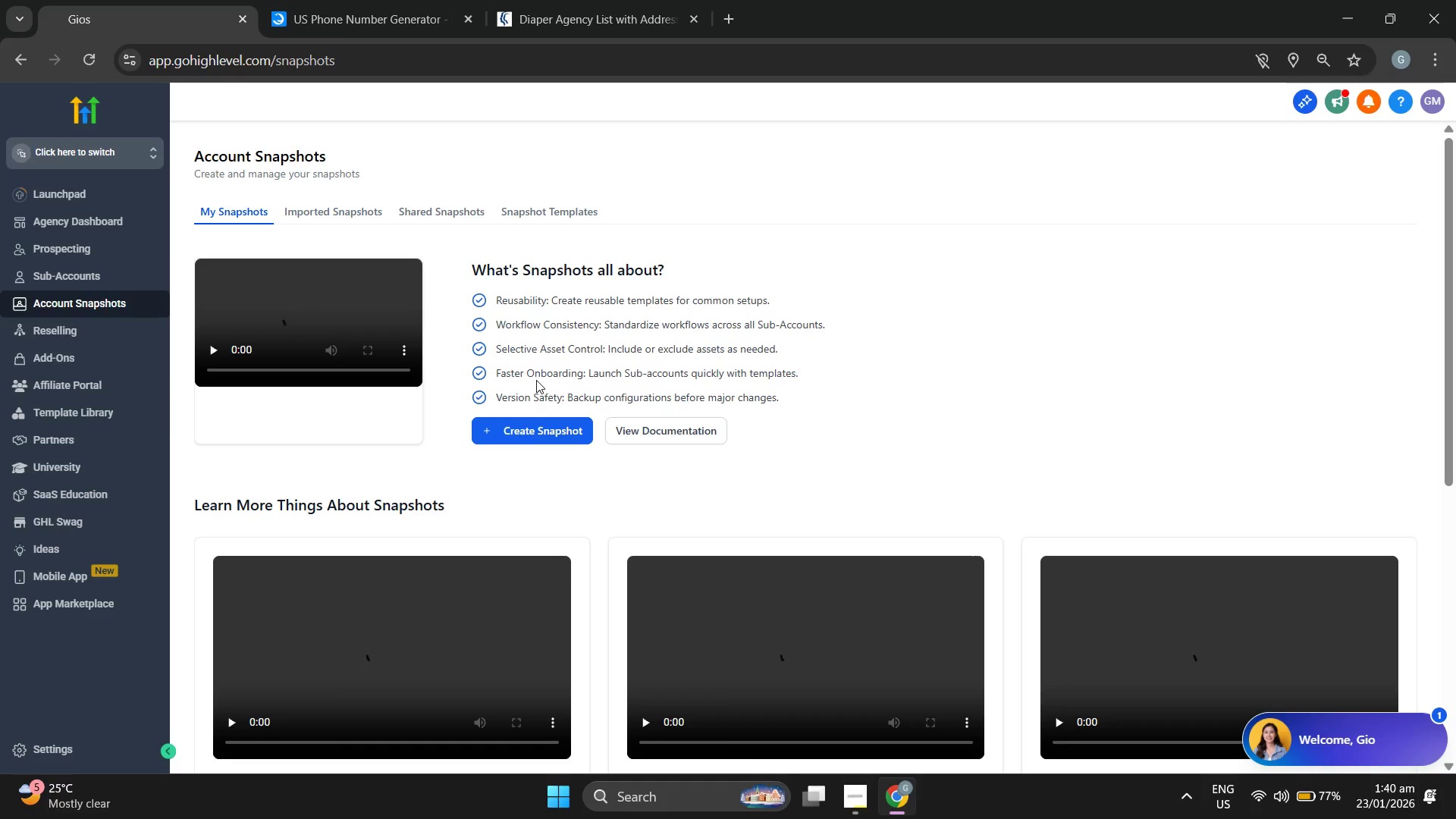 
wait(15.39)
 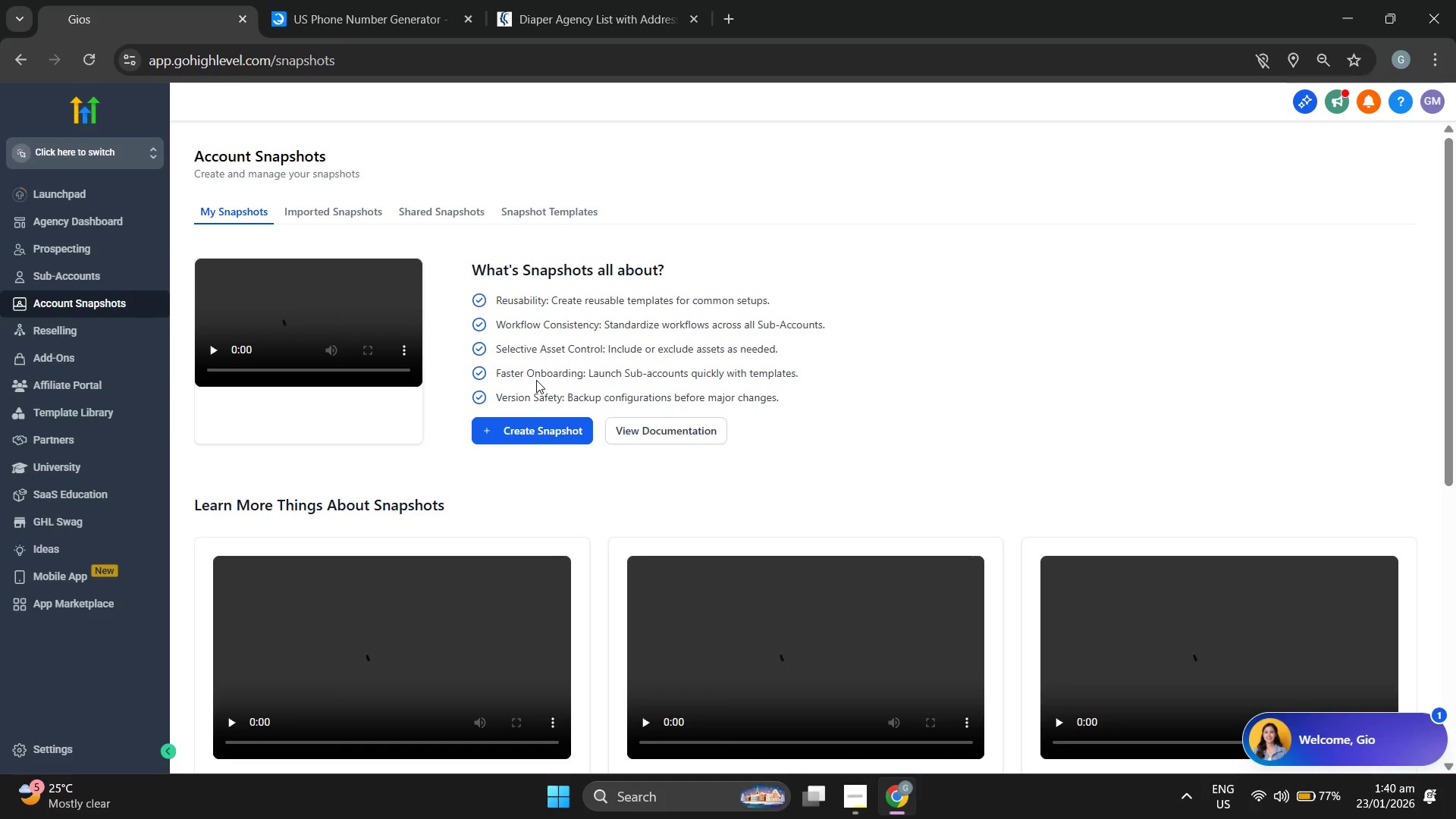 
left_click([688, 384])
 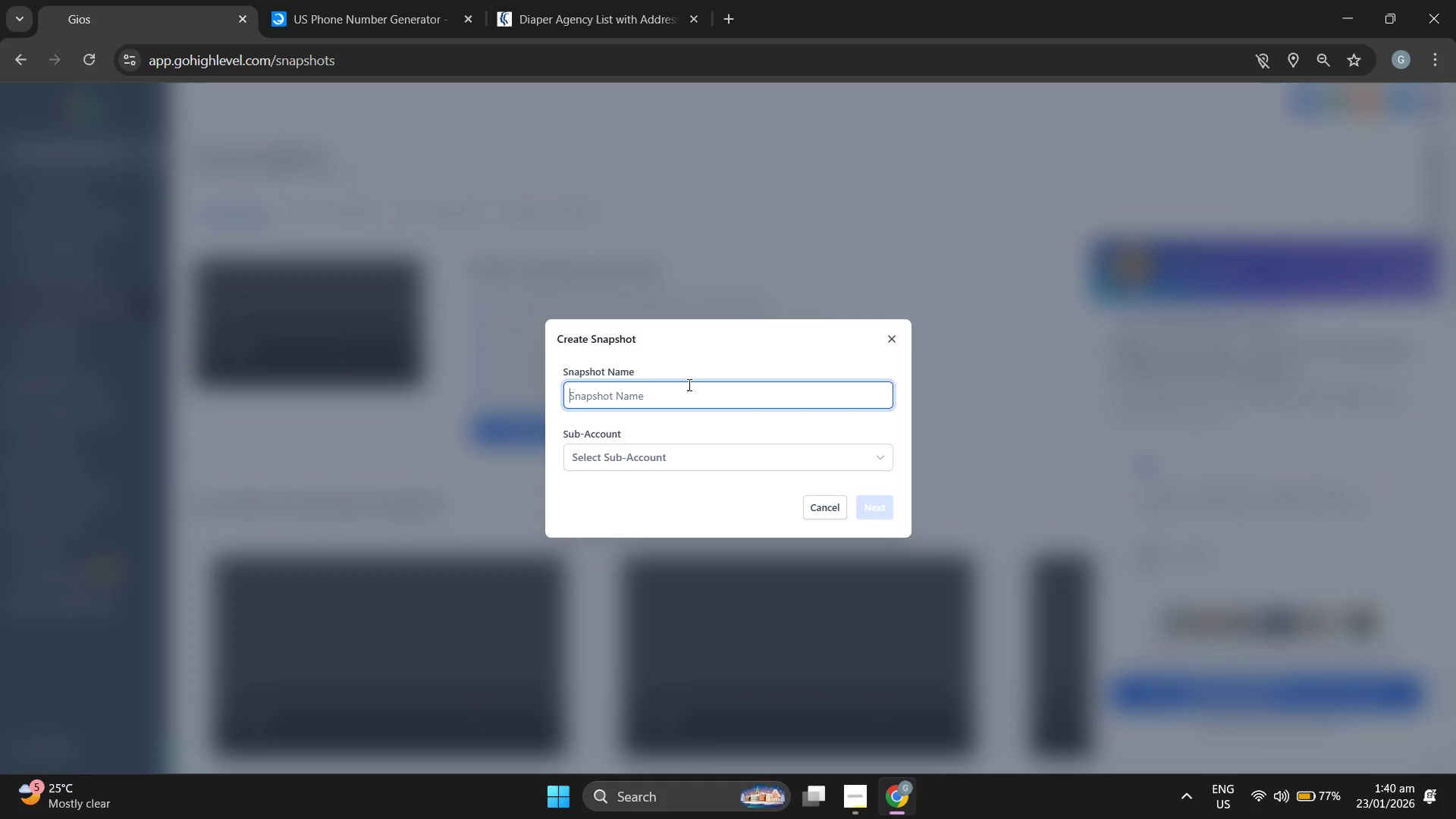 
type(ClearFlow Winter Reactivaation)
key(Backspace)
key(Backspace)
key(Backspace)
key(Backspace)
key(Backspace)
type(tiob)
key(Backspace)
type(n)
 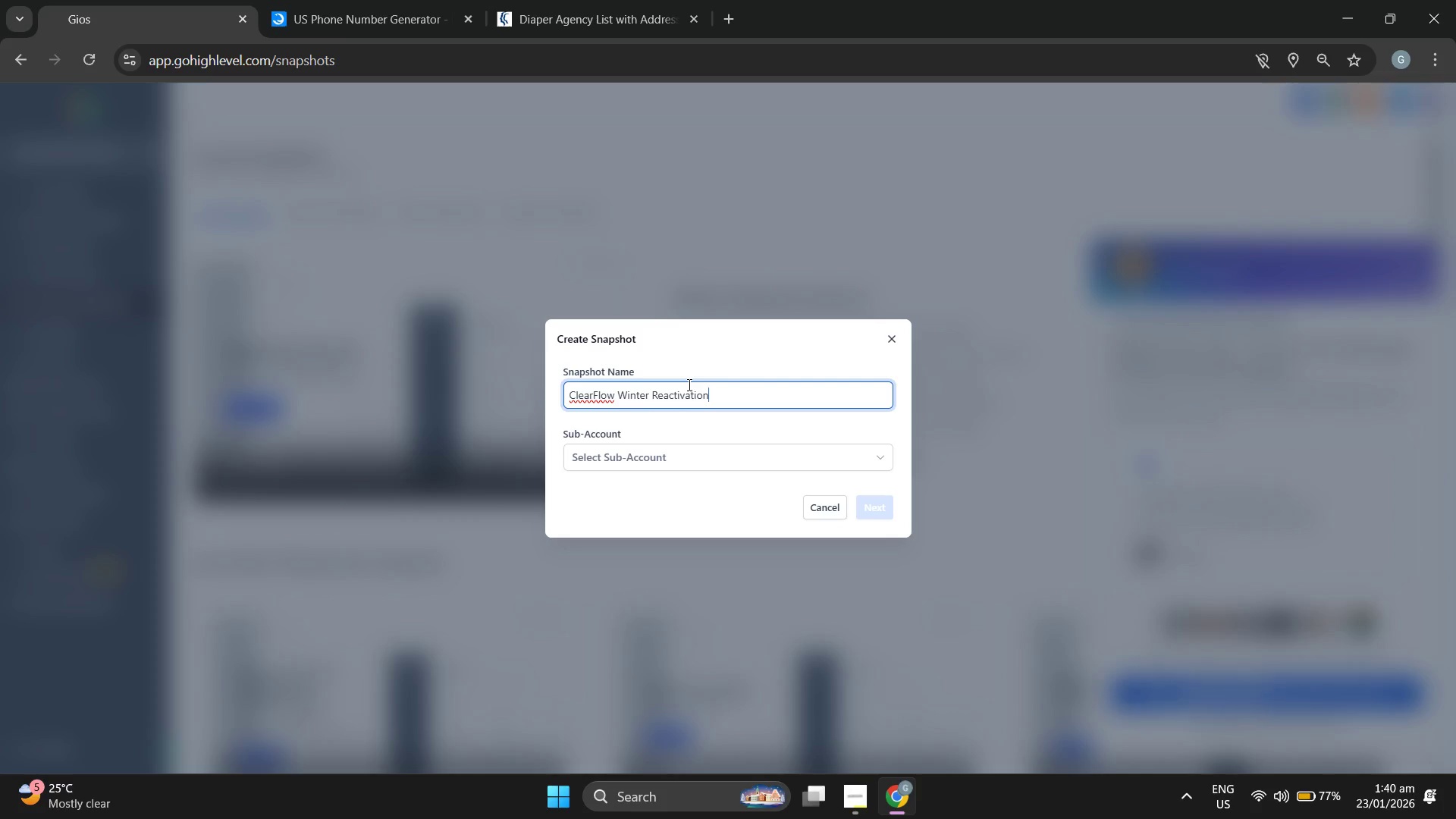 
wait(6.25)
 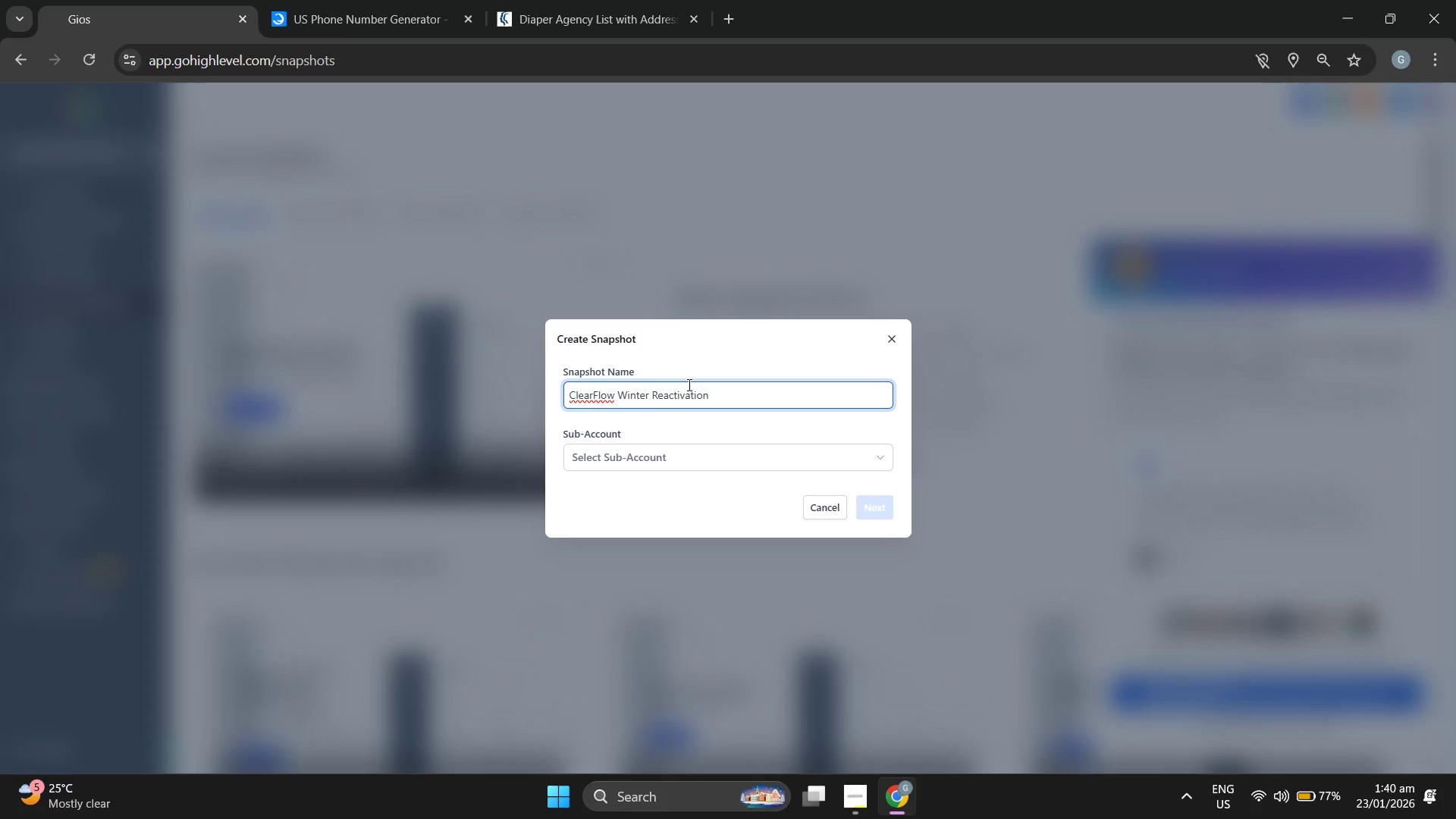 
left_click([623, 458])
 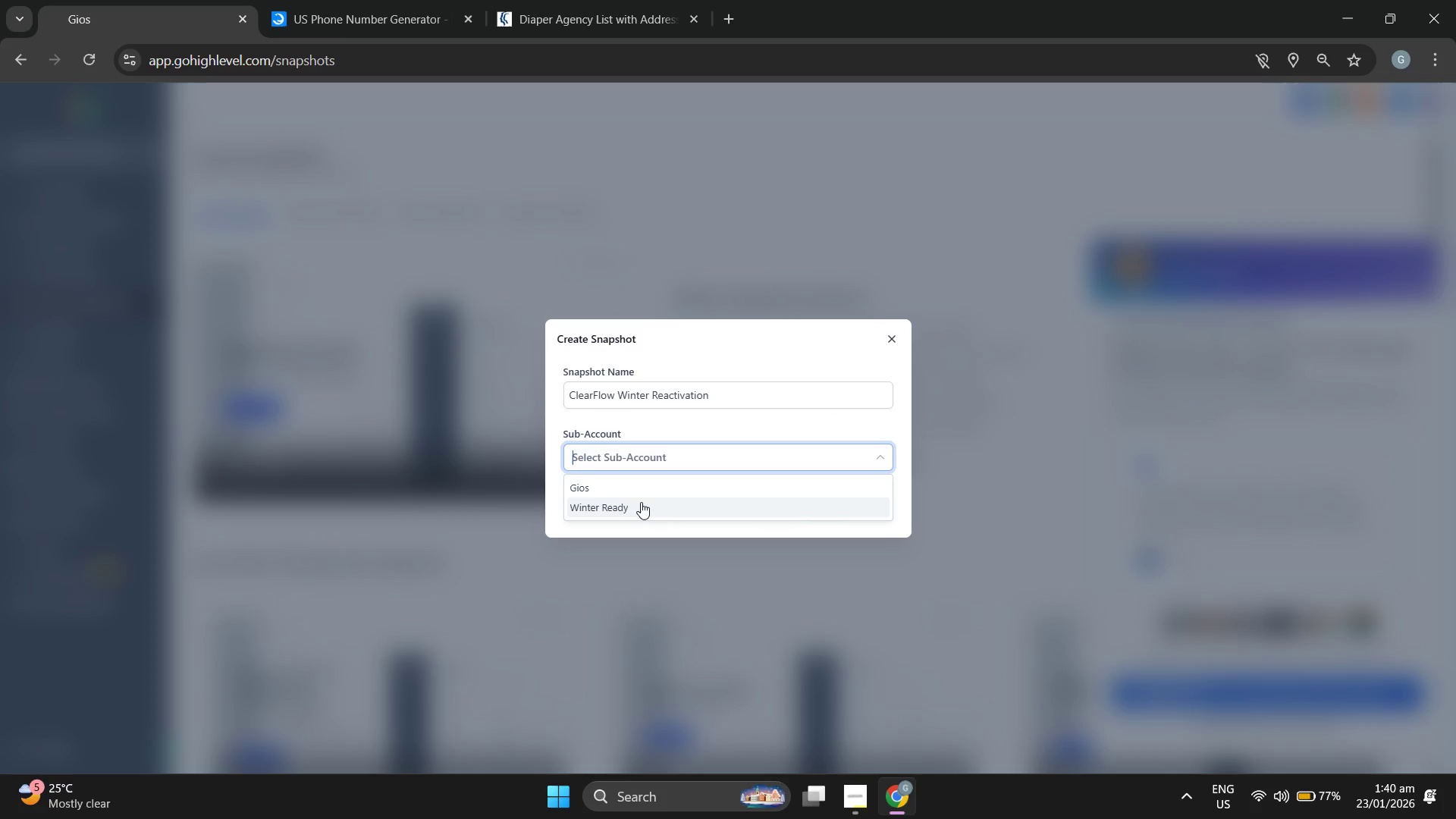 
left_click([641, 502])
 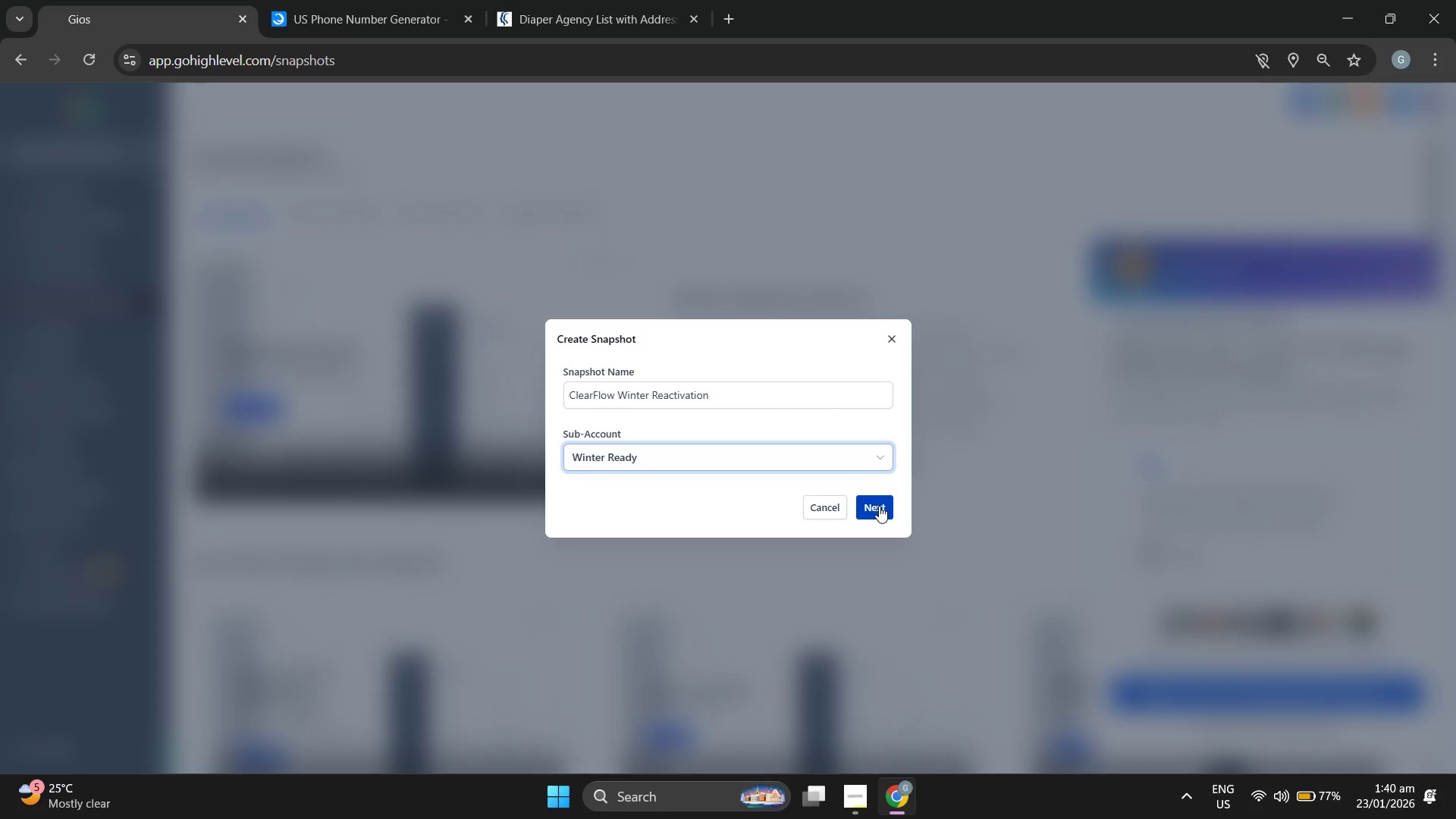 
left_click([879, 506])
 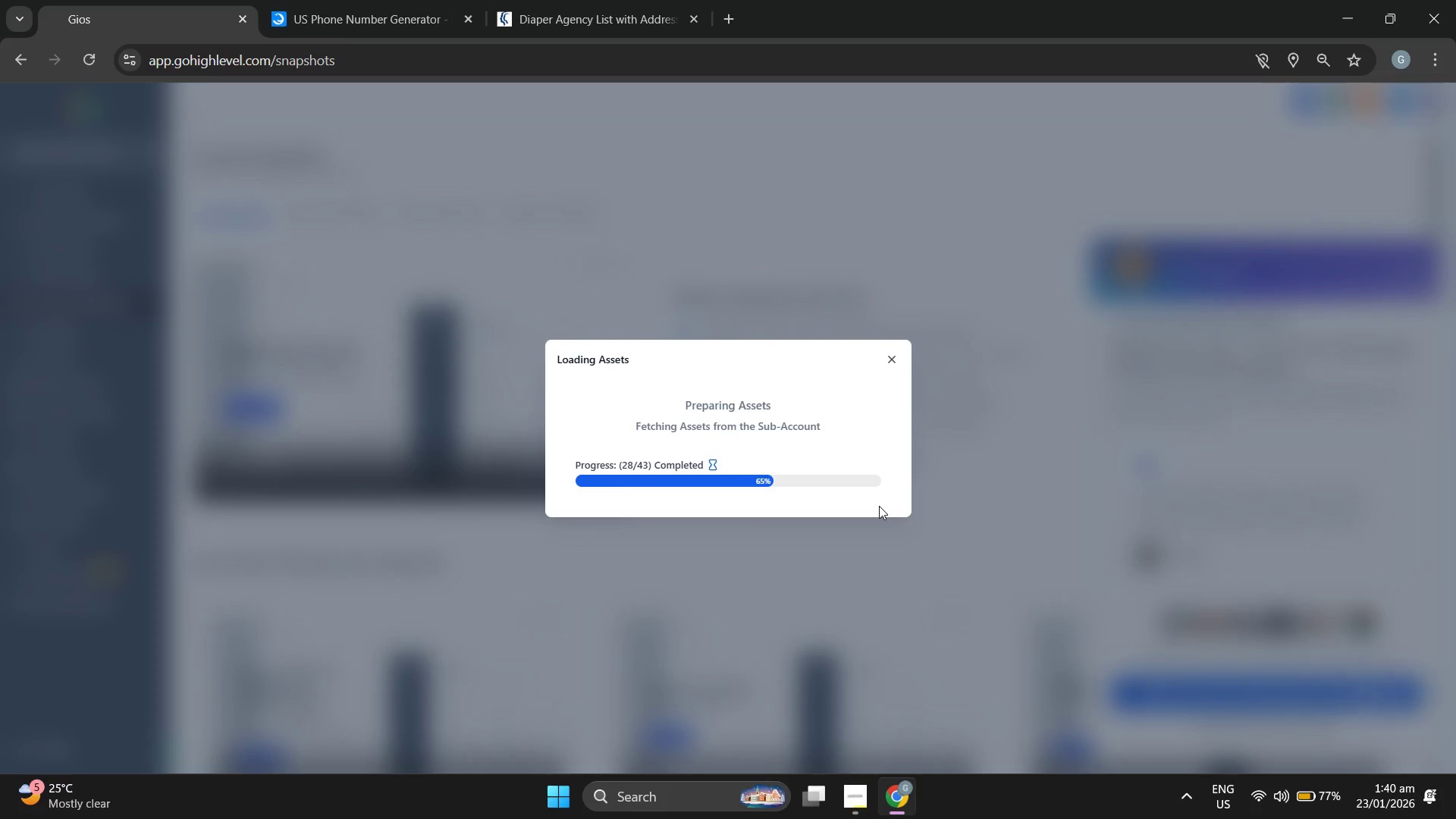 
wait(12.22)
 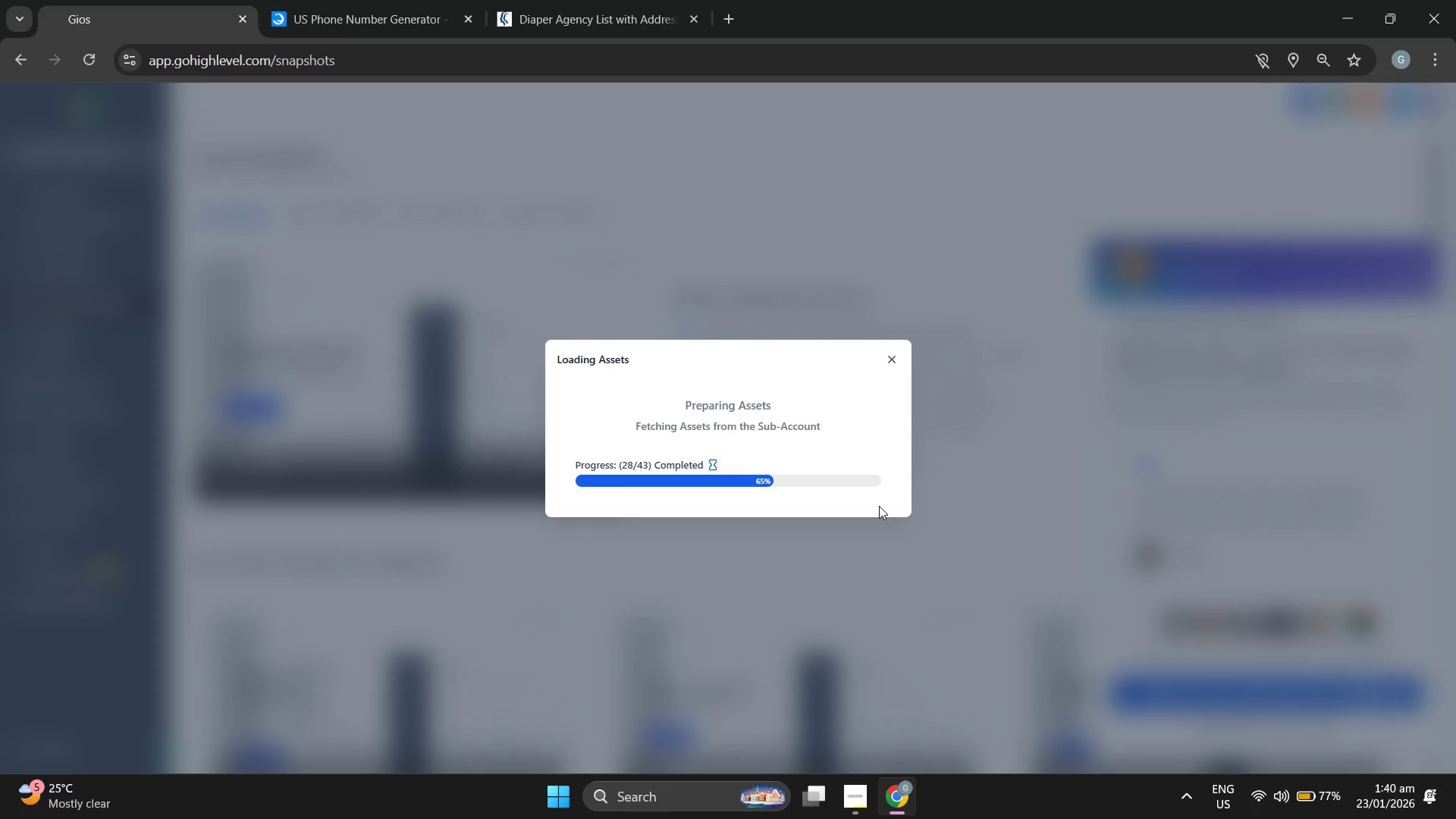 
scroll: coordinate [565, 478], scroll_direction: down, amount: 6.0
 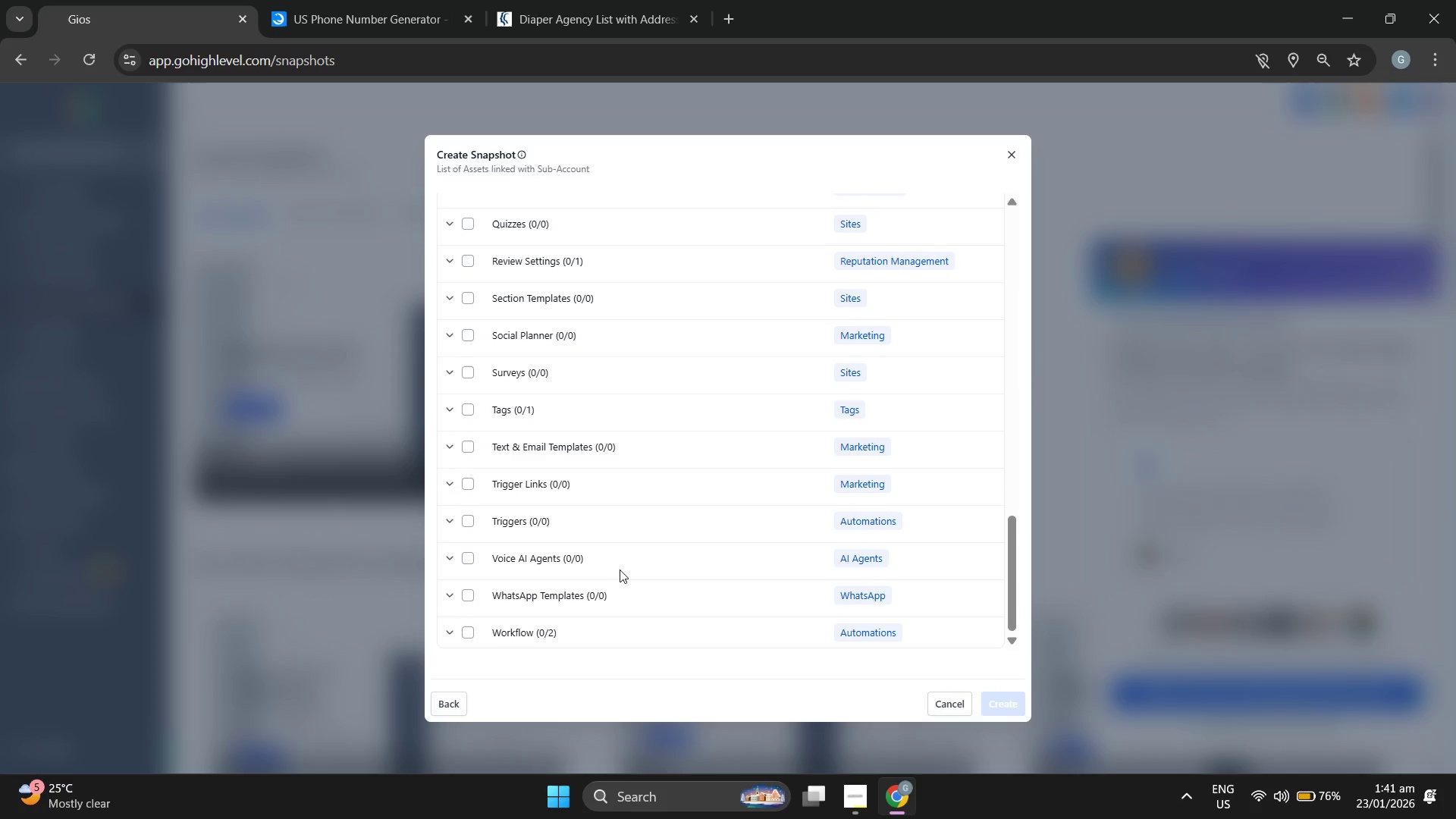 
scroll: coordinate [611, 304], scroll_direction: up, amount: 7.0
 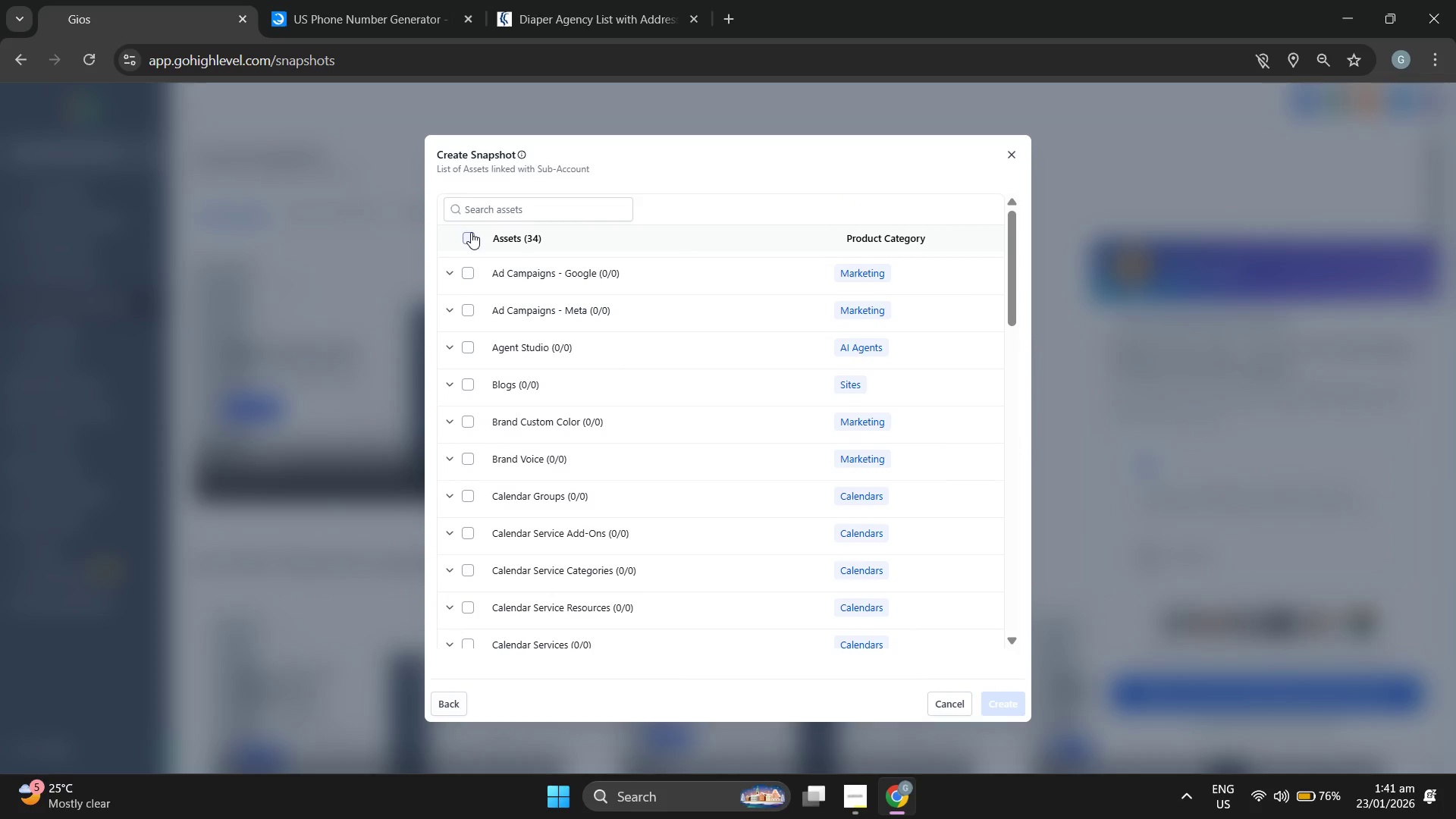 
left_click([471, 232])
 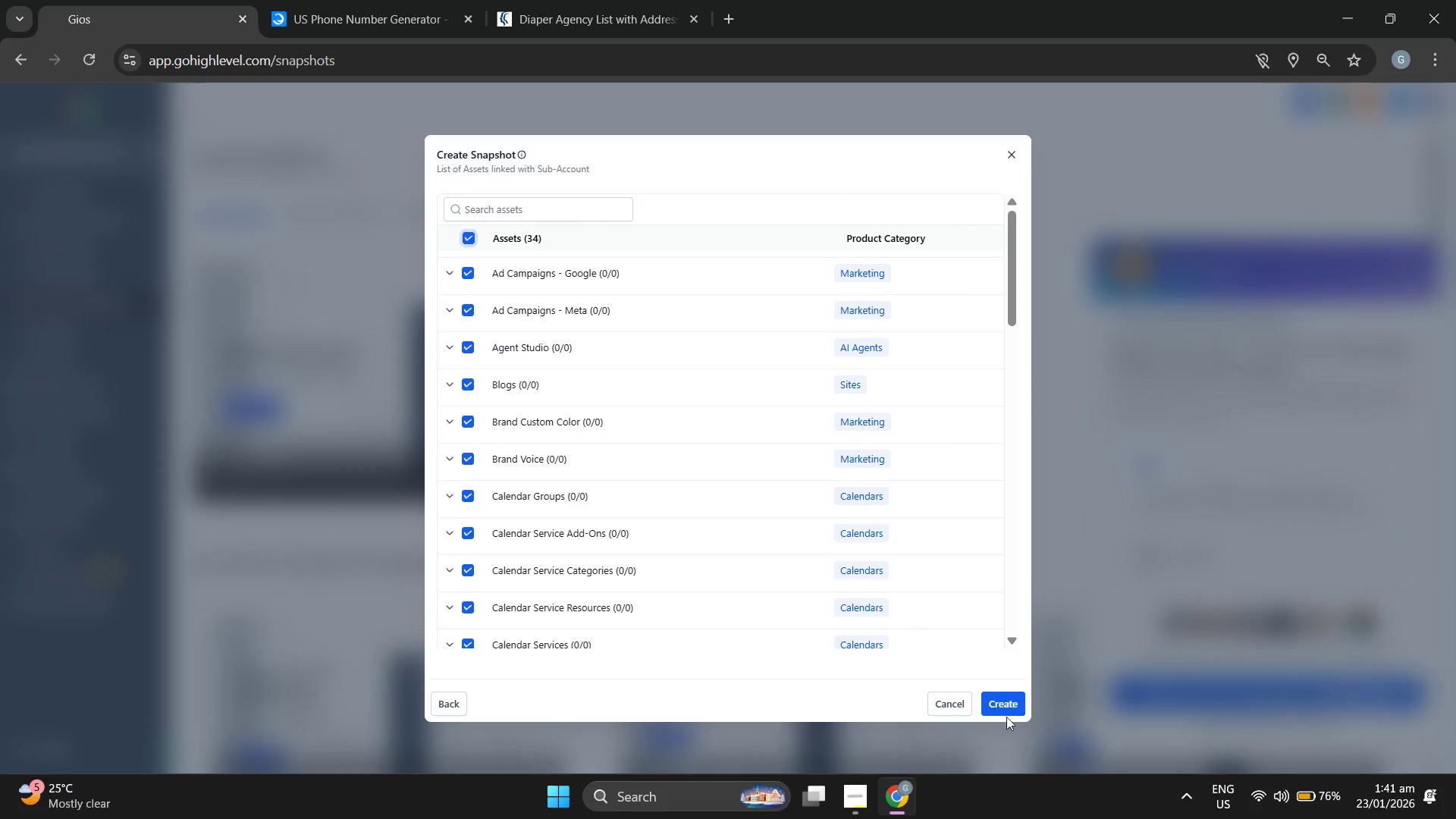 
left_click([1012, 701])
 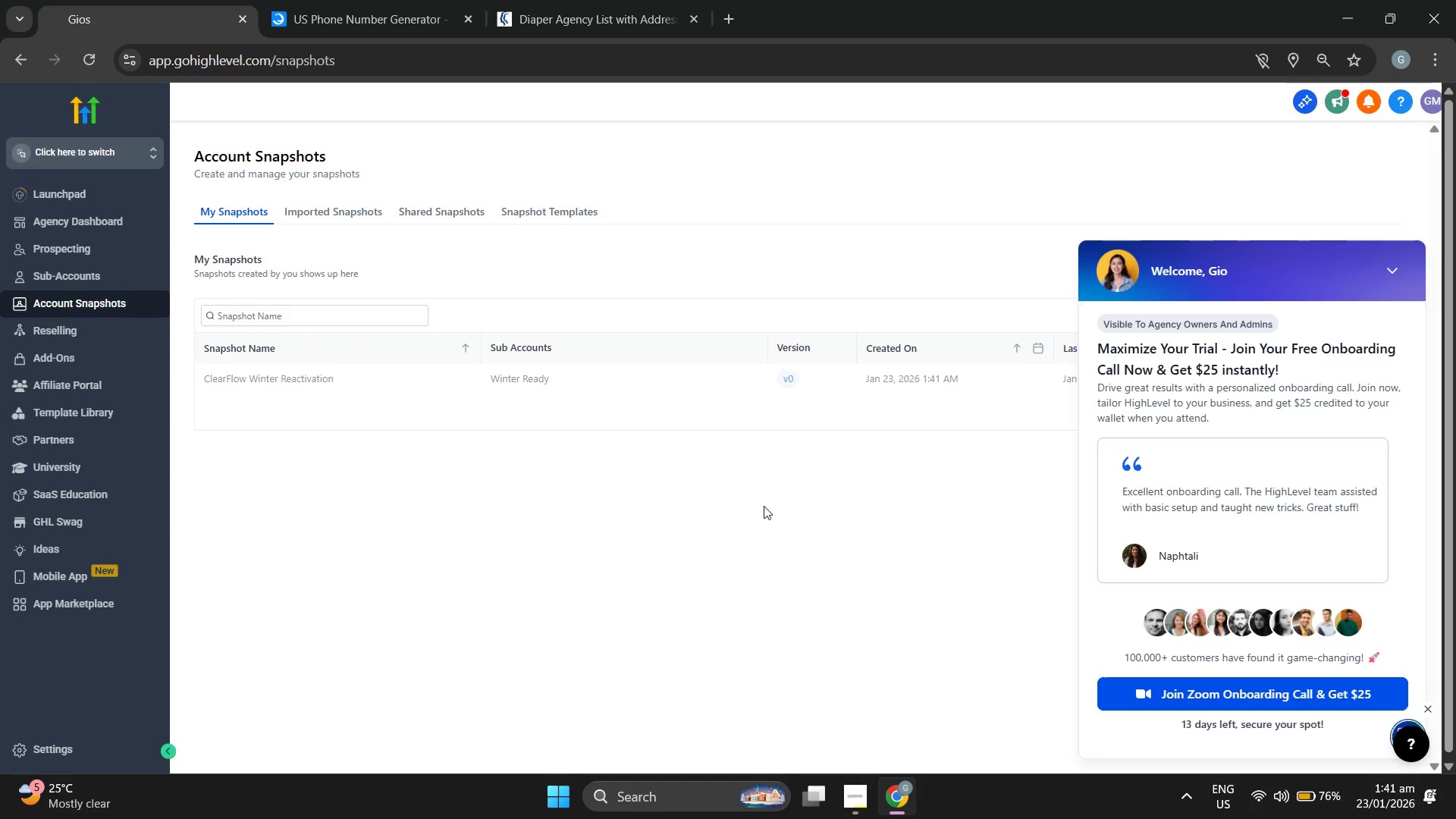 
wait(6.45)
 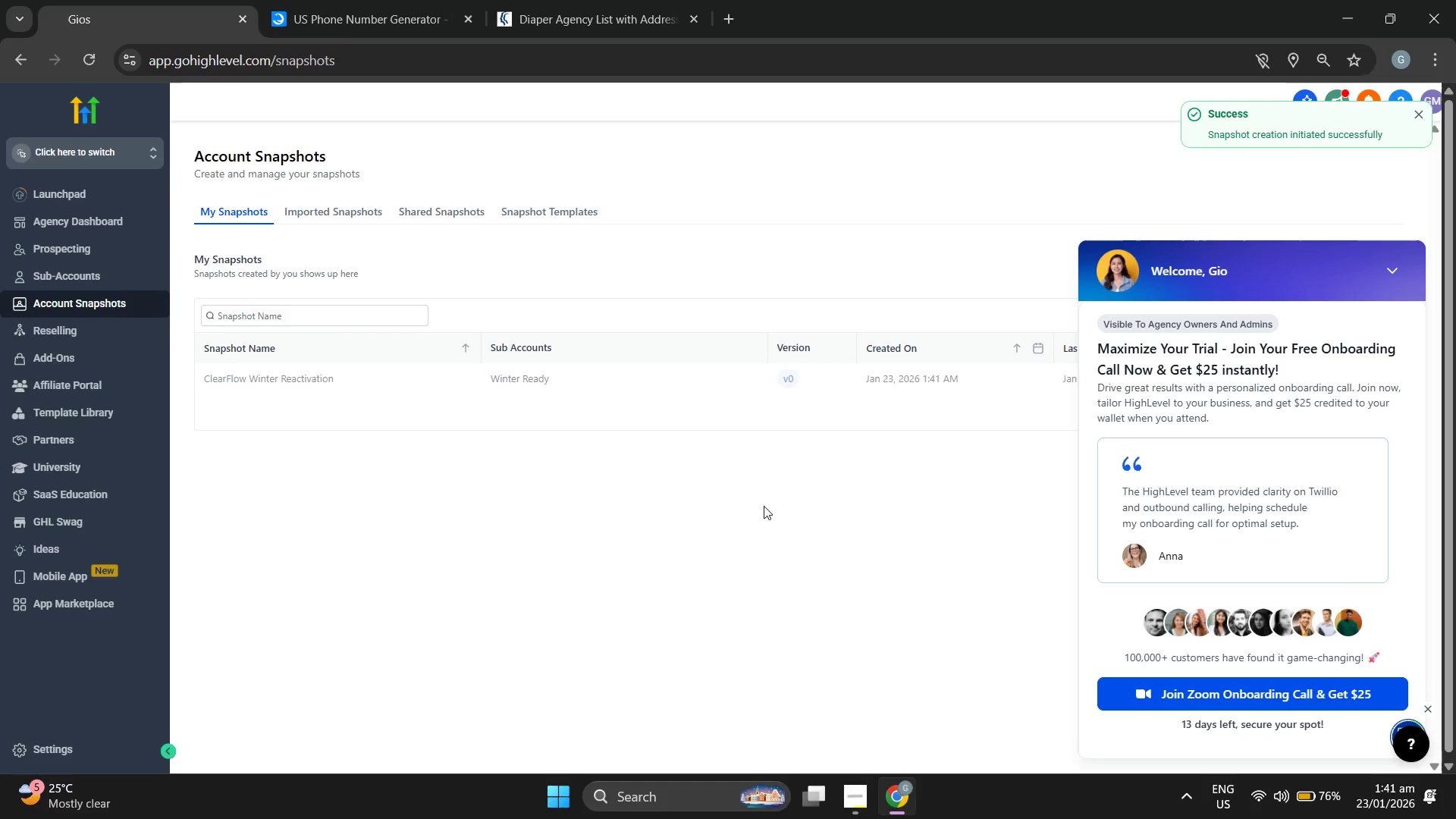 
left_click([1393, 272])
 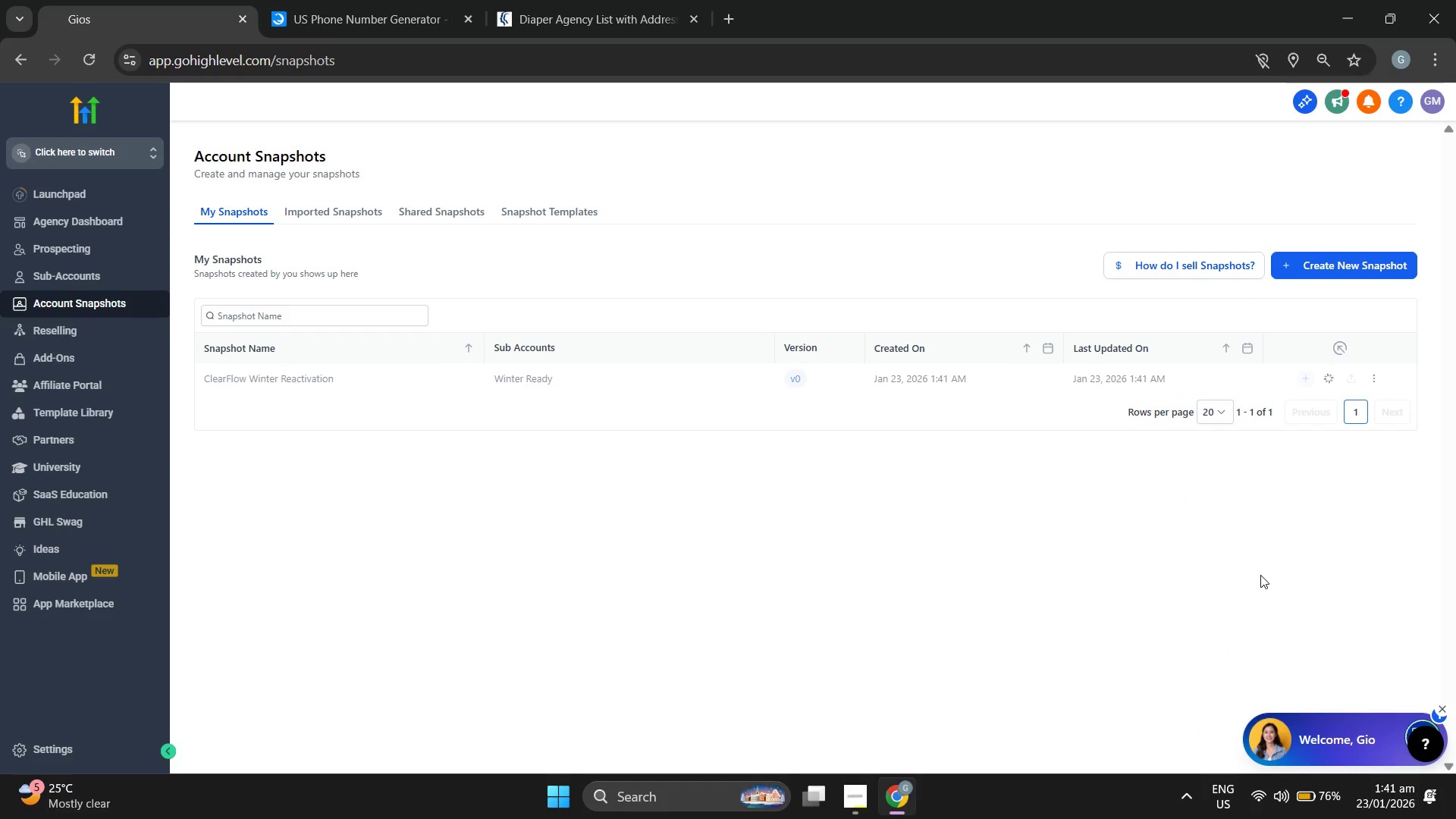 
wait(7.78)
 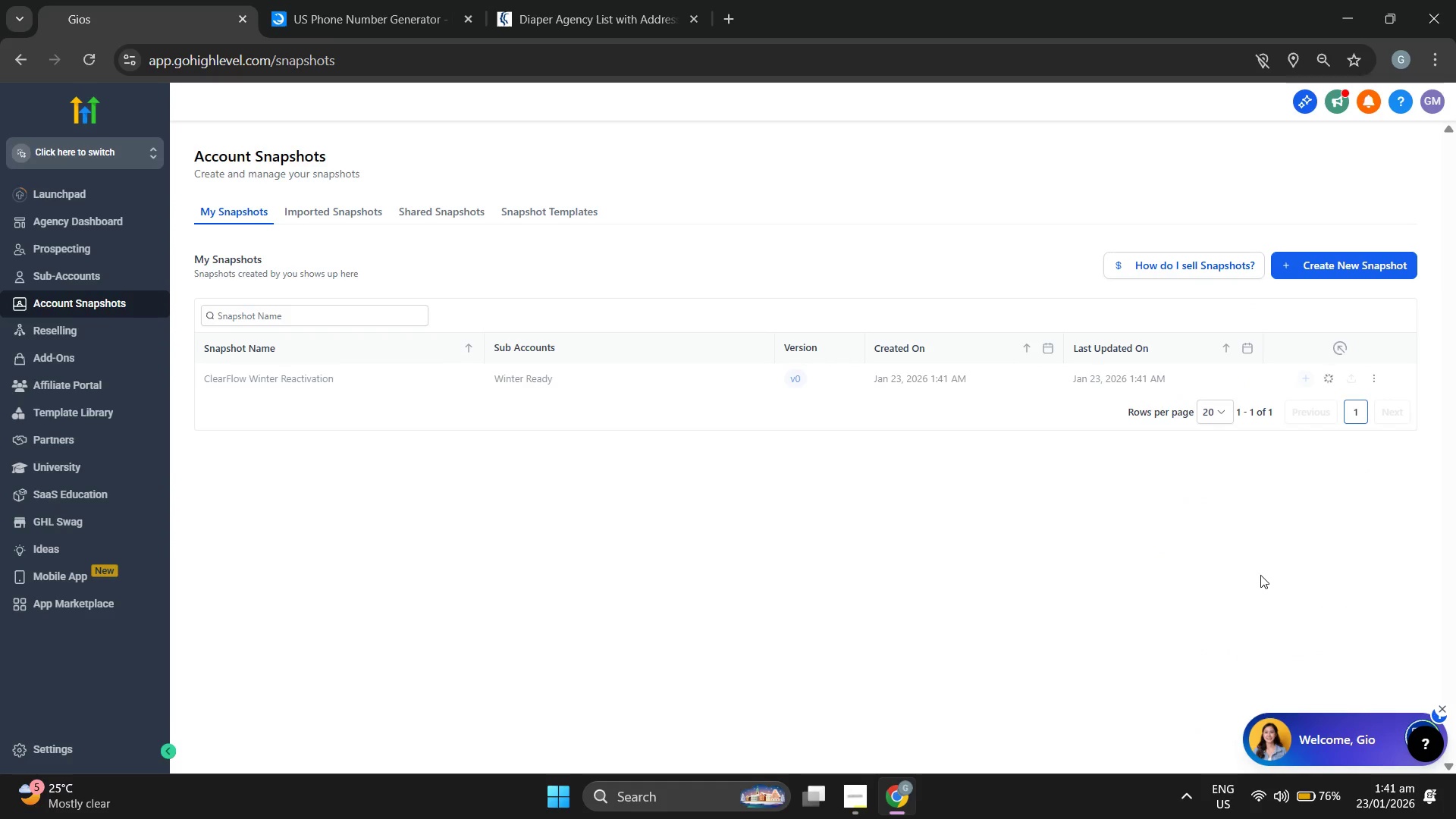 
left_click([1371, 373])
 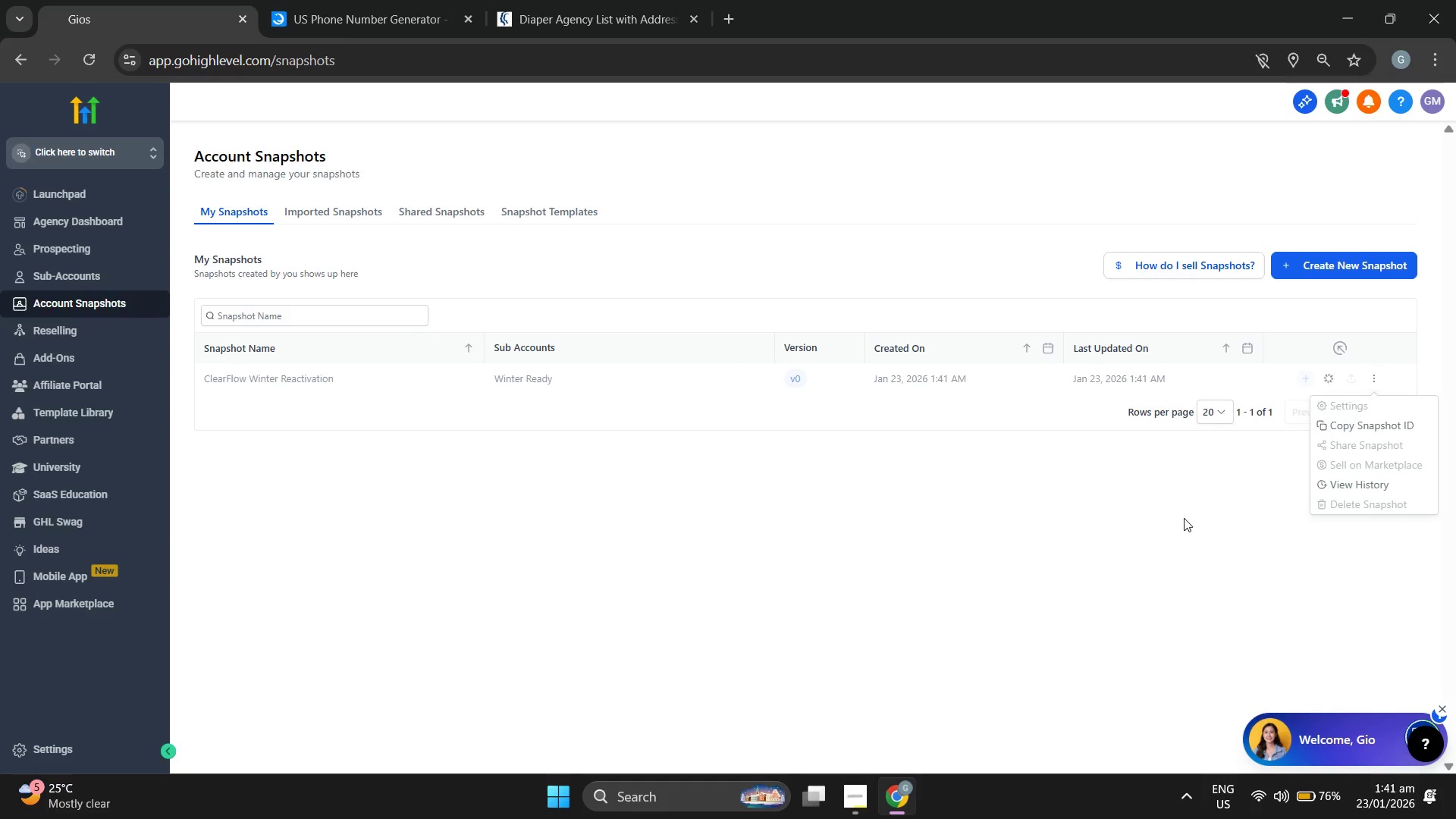 
wait(8.5)
 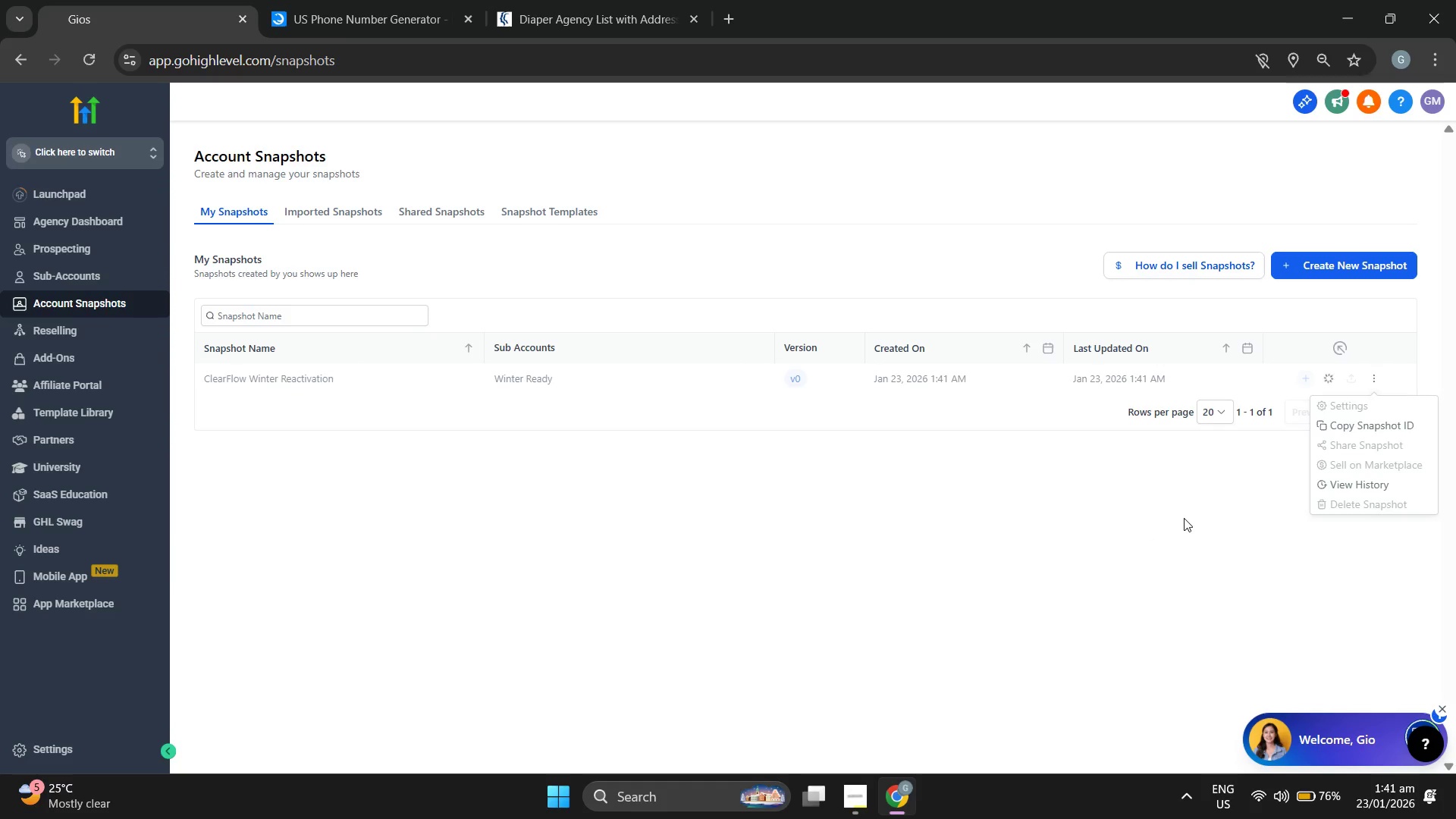 
left_click([1373, 444])
 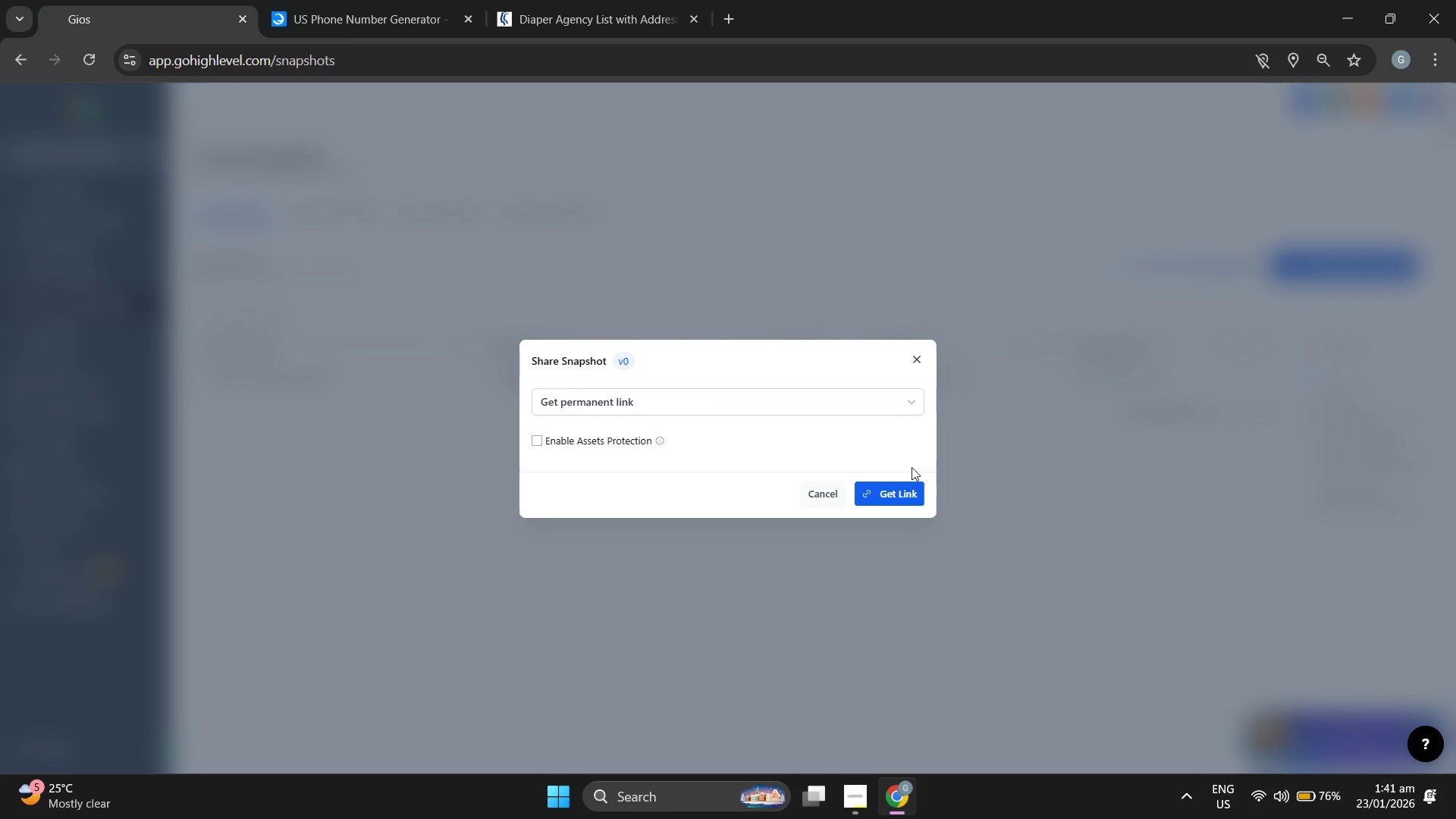 
left_click([913, 488])
 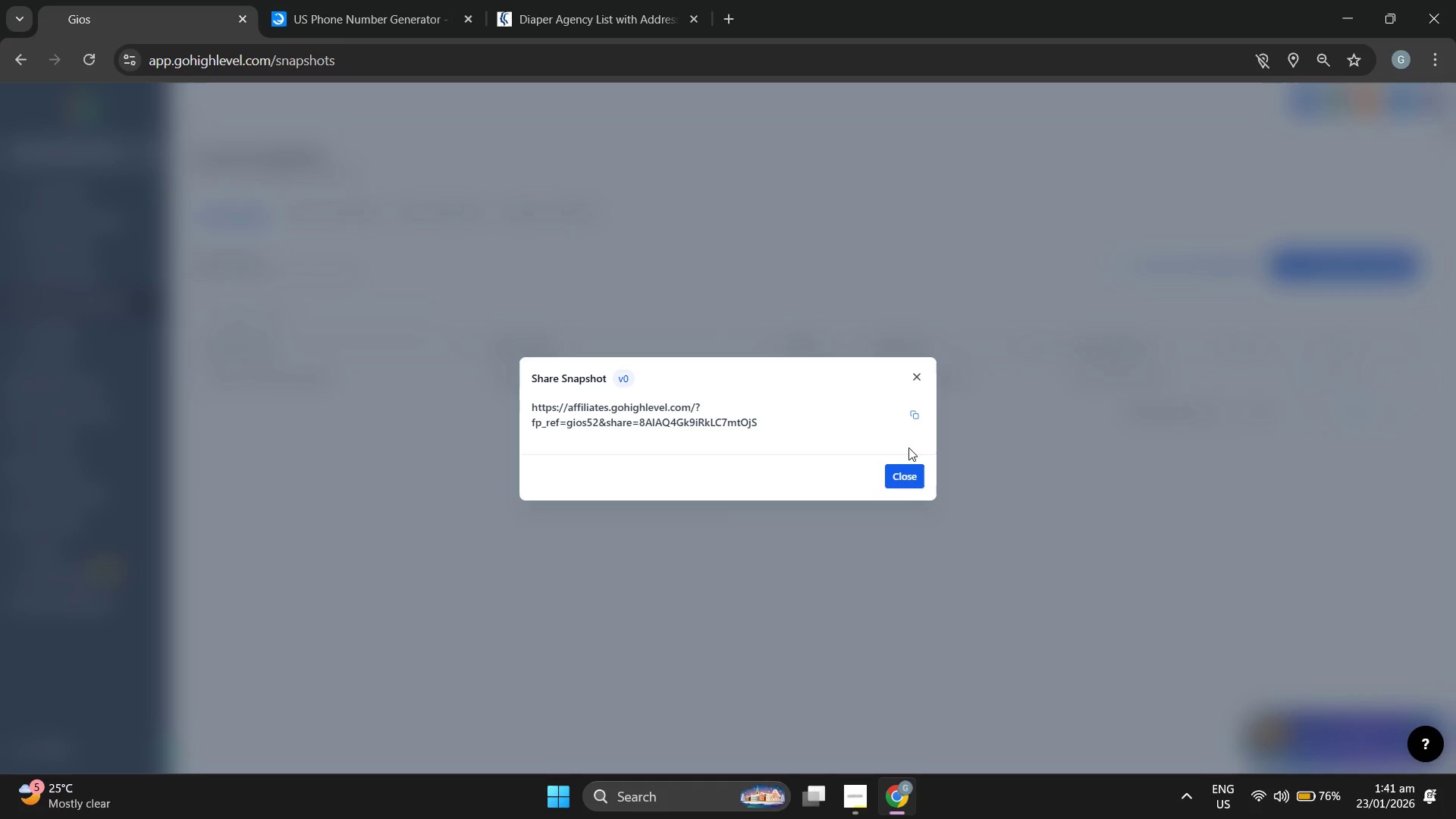 
left_click([905, 474])
 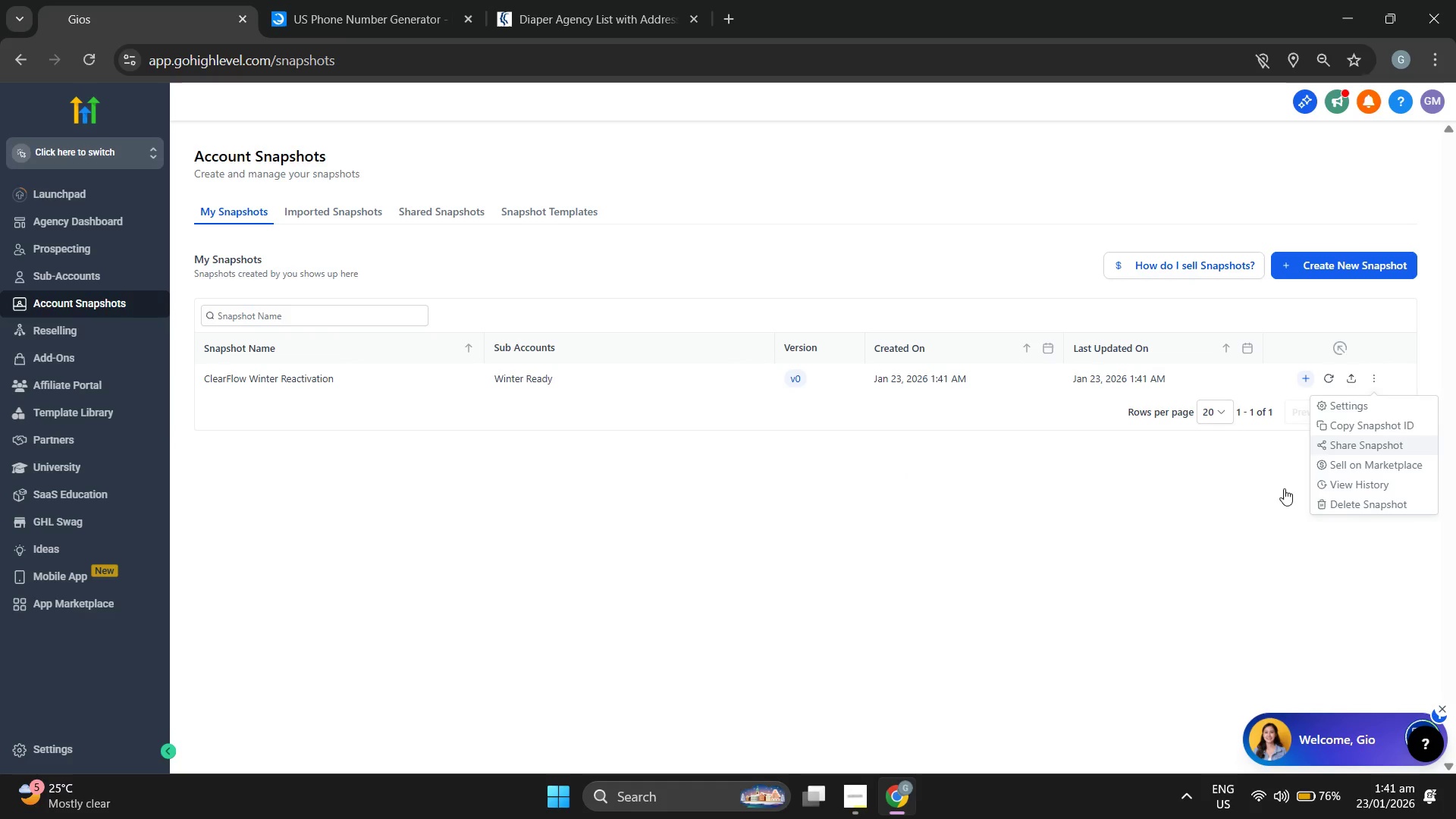 
left_click([993, 519])
 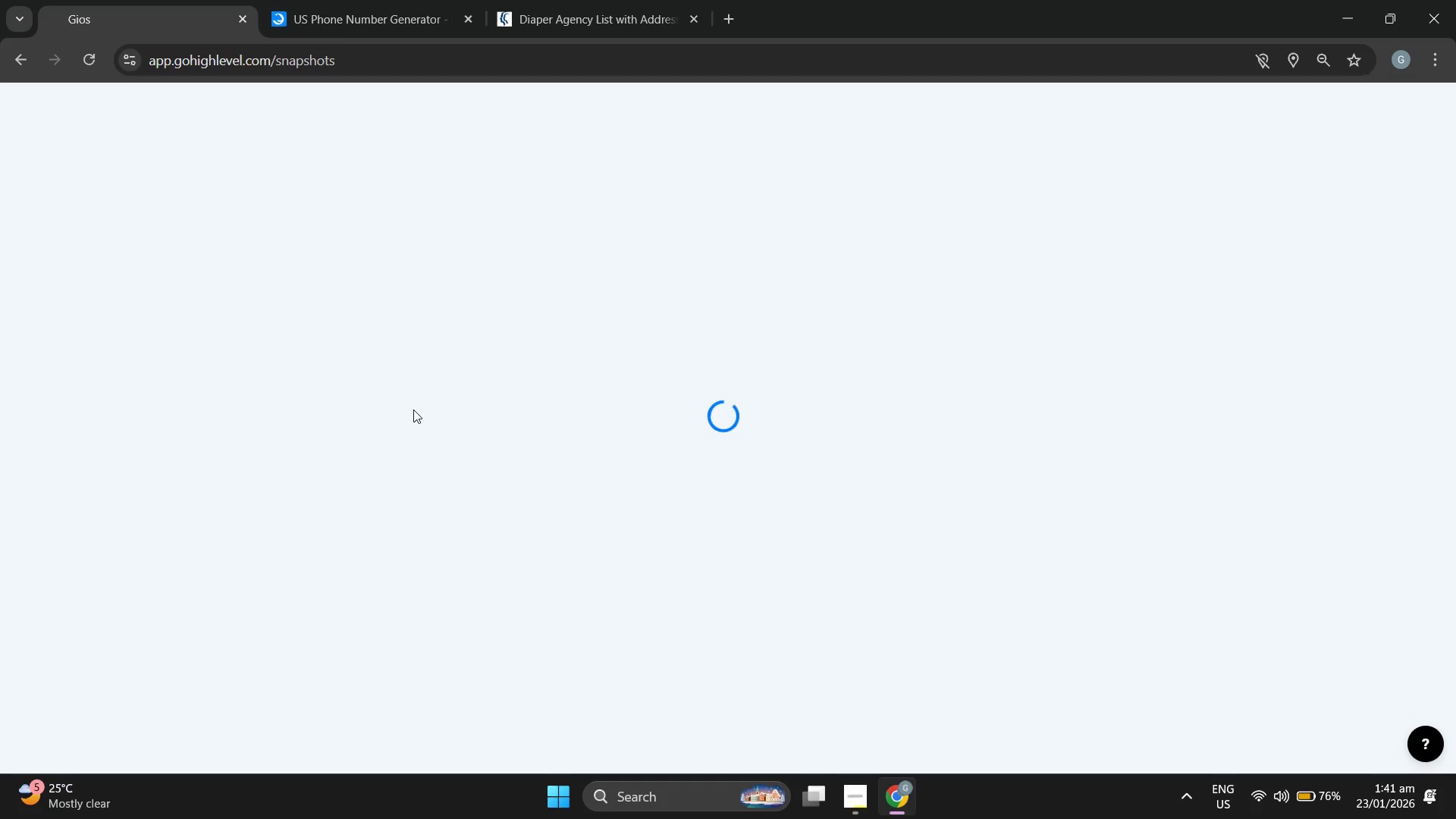 
wait(16.55)
 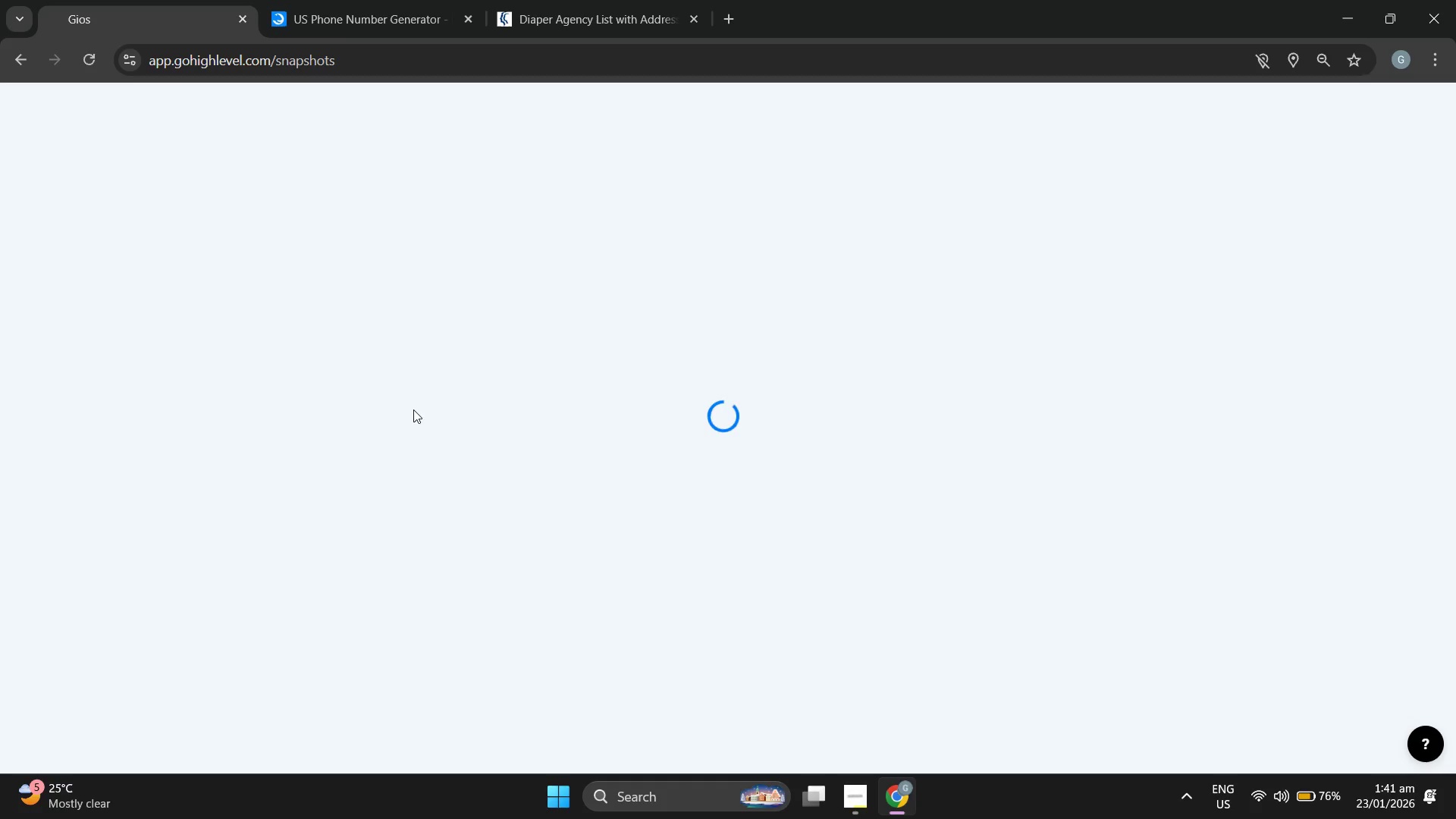 
mouse_move([449, 555])
 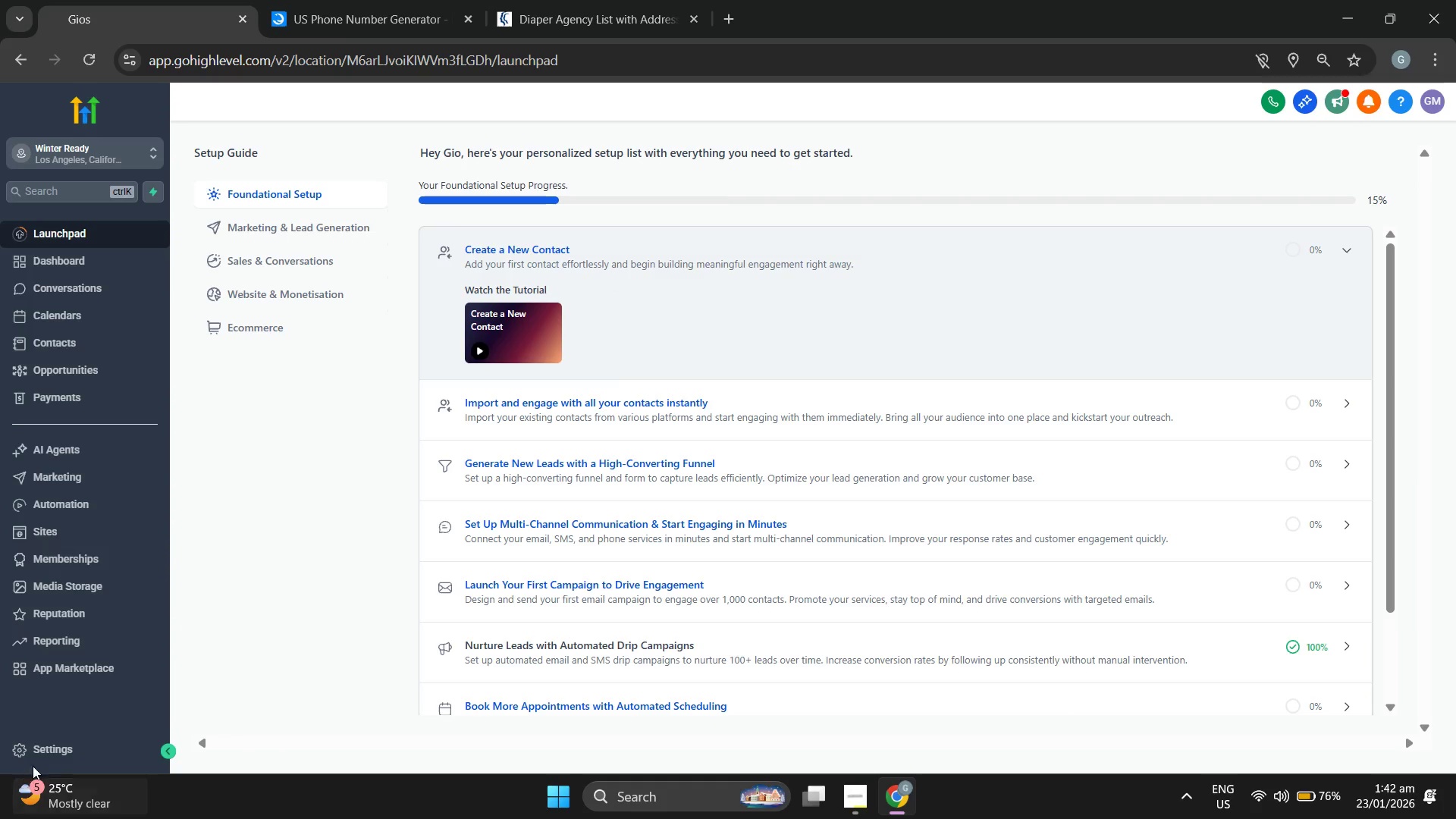 
left_click([63, 753])
 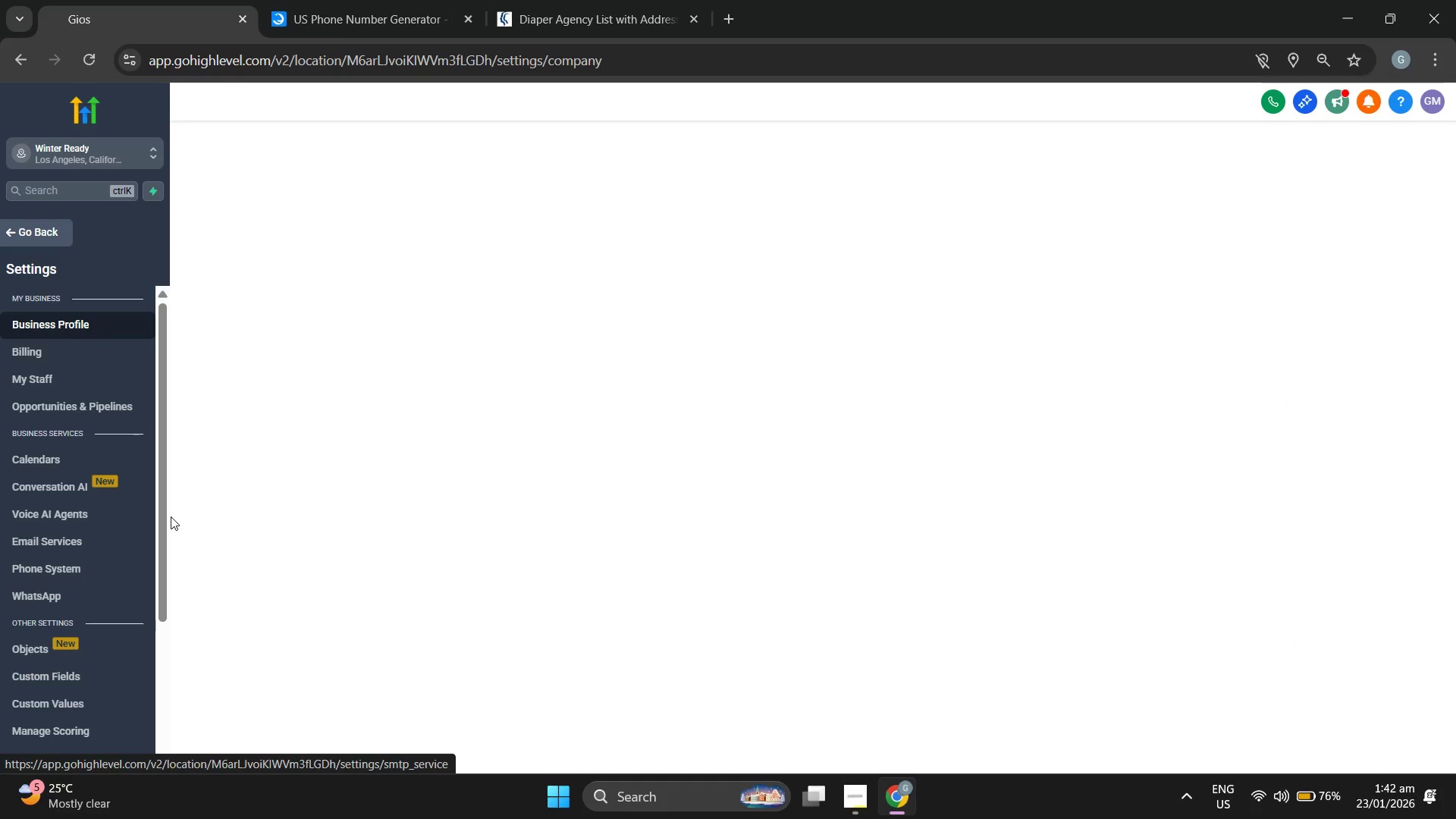 
scroll: coordinate [71, 552], scroll_direction: down, amount: 5.0
 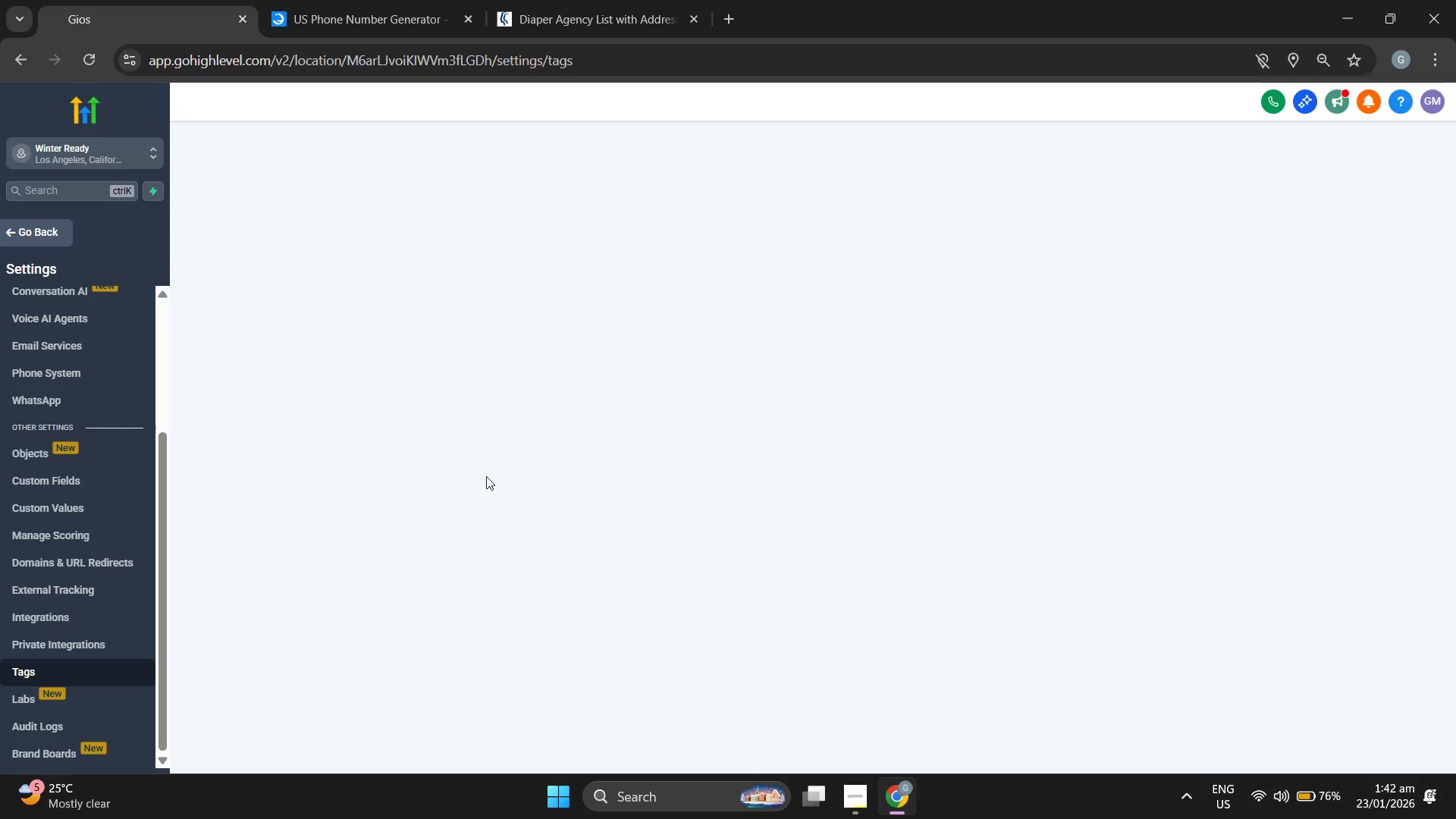 
wait(9.0)
 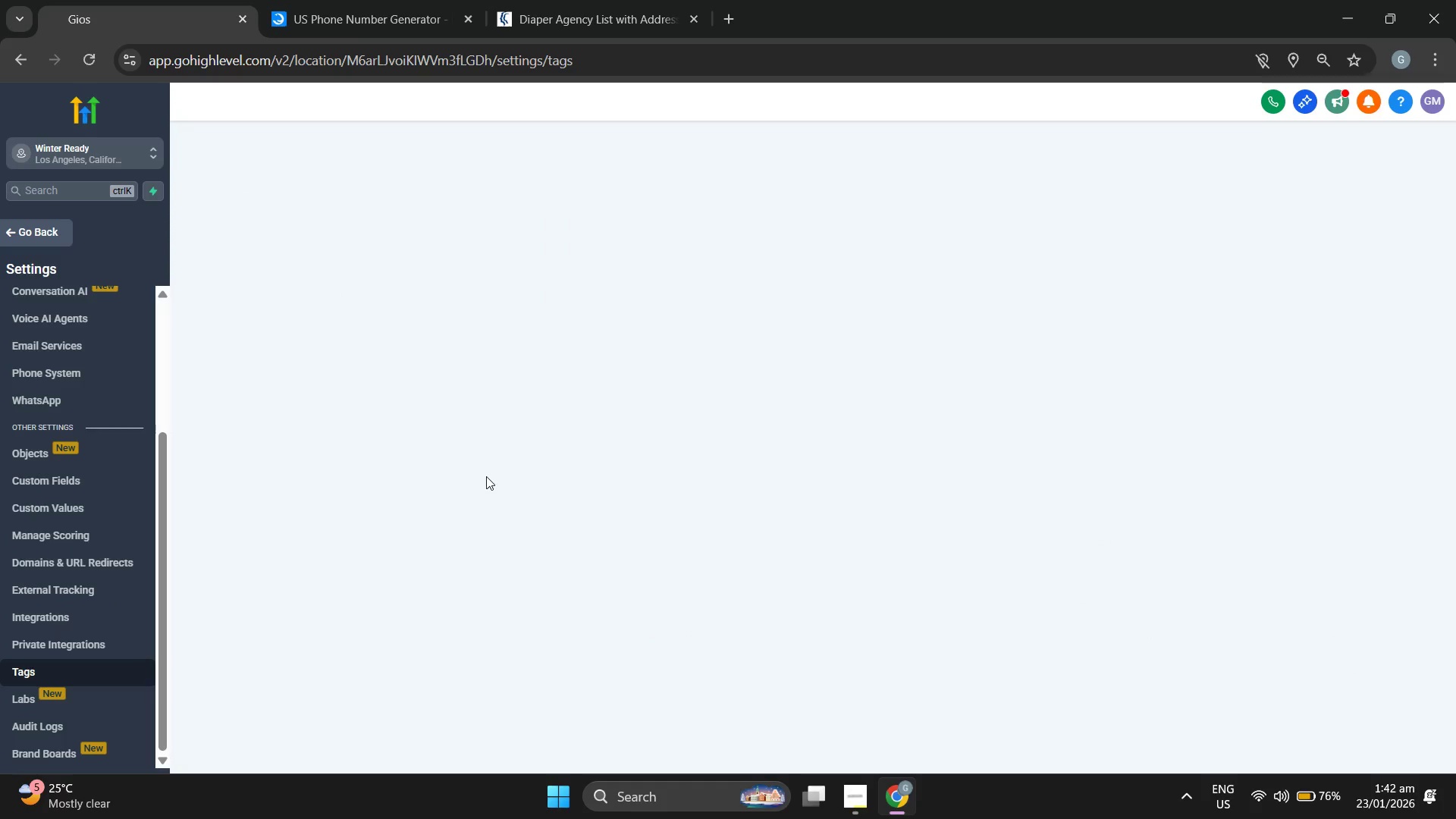 
left_click([1407, 149])
 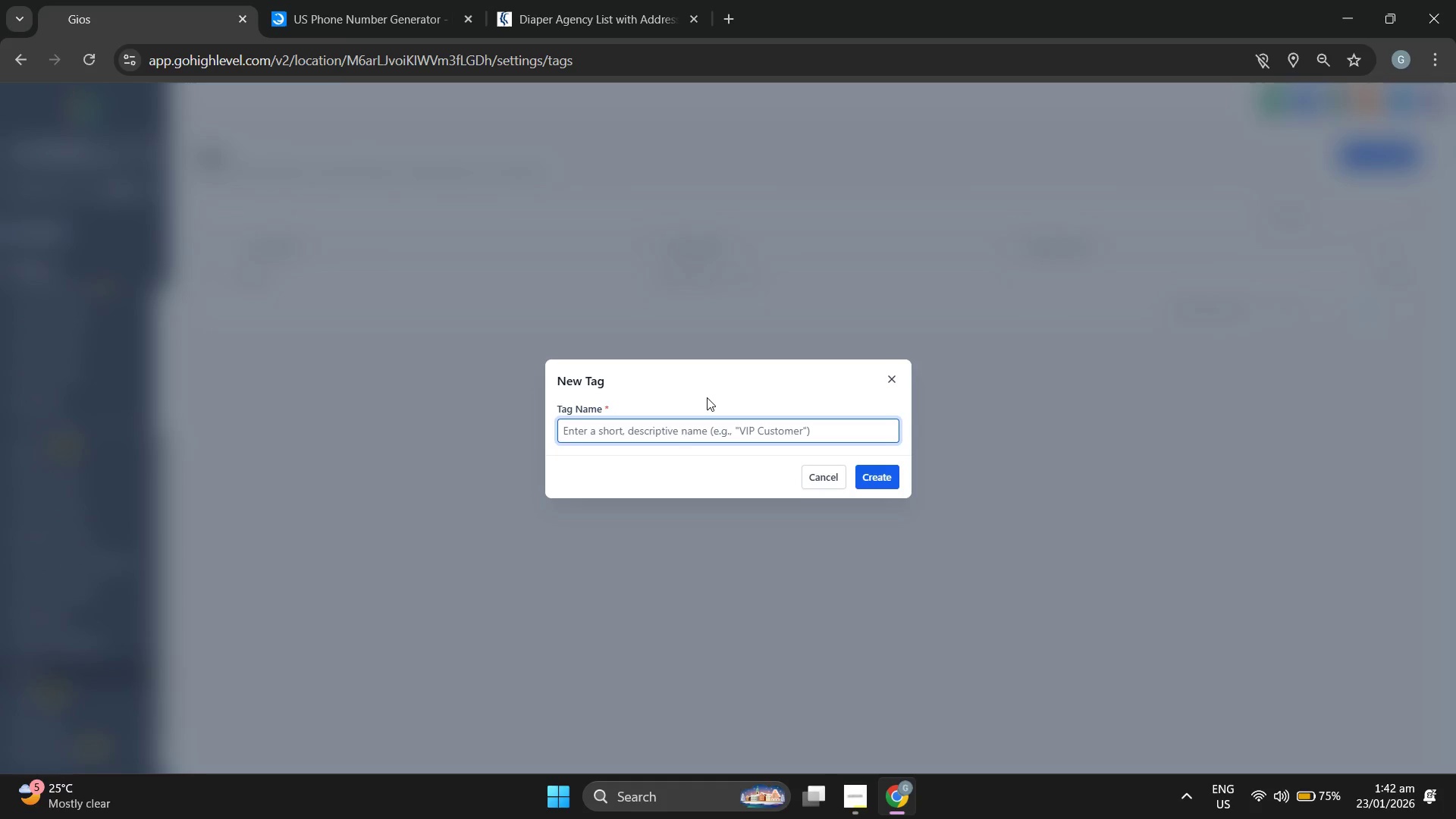 
type(Winter-Lead 2023)
 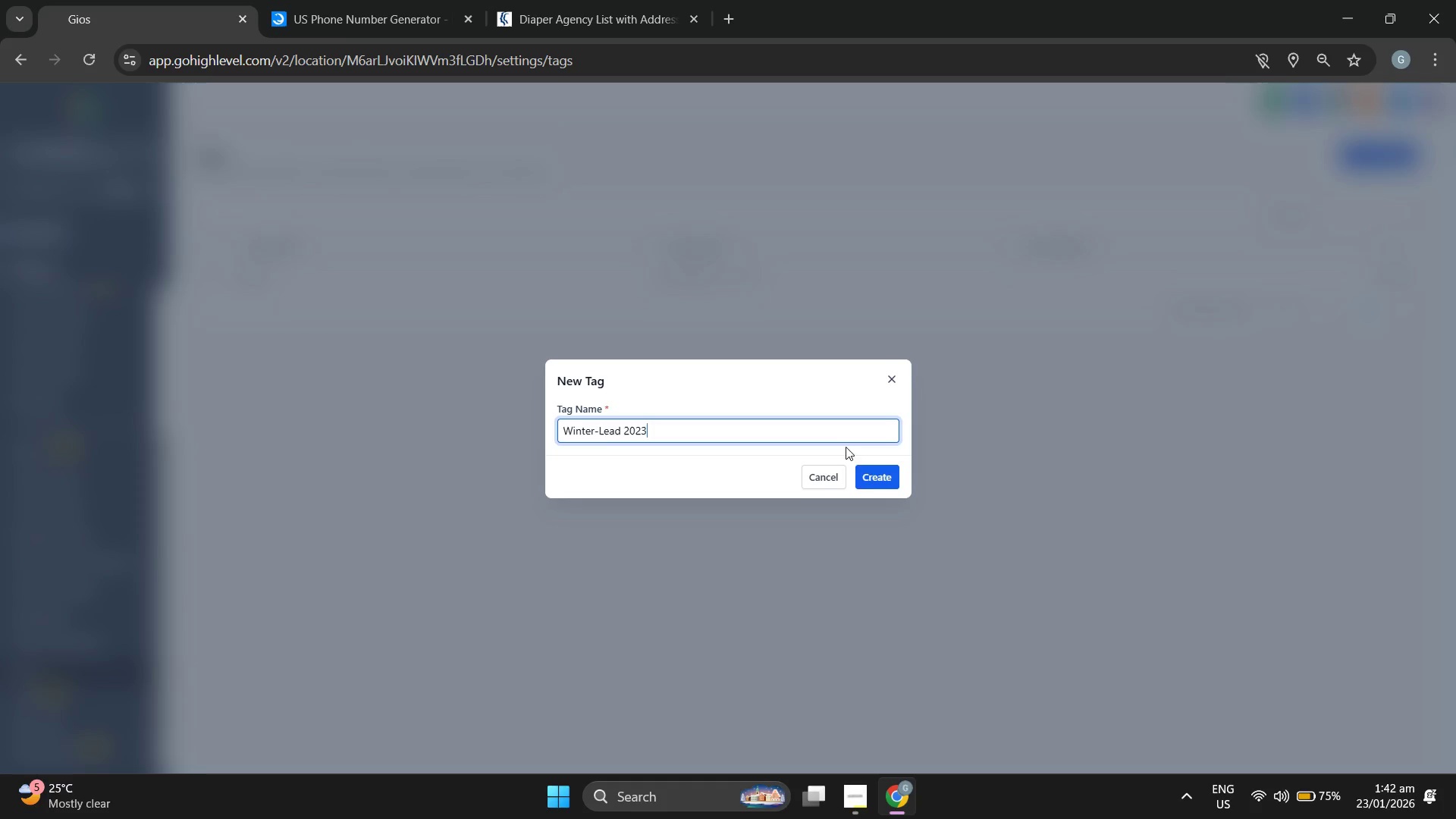 
left_click([877, 482])
 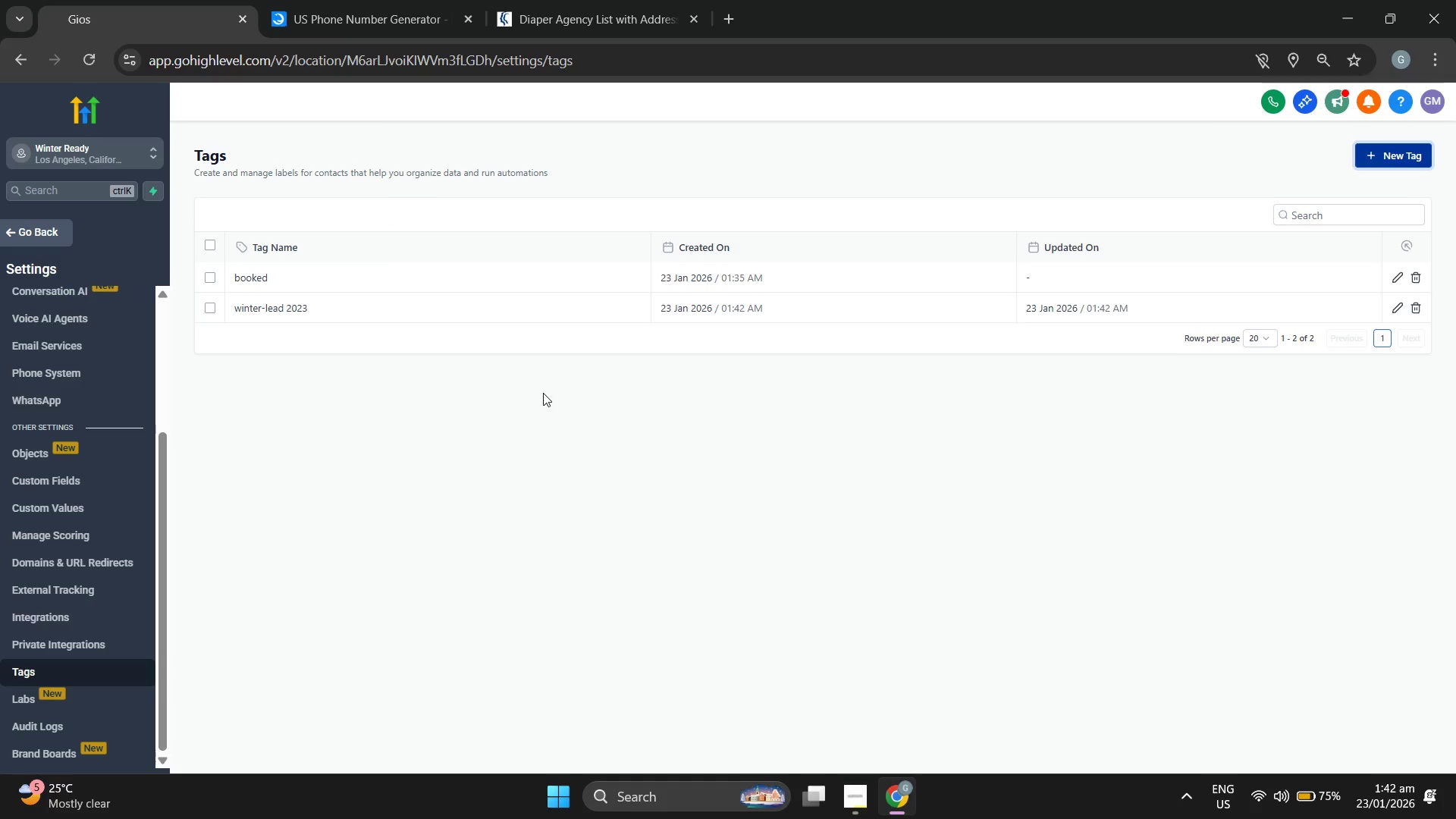 
wait(23.56)
 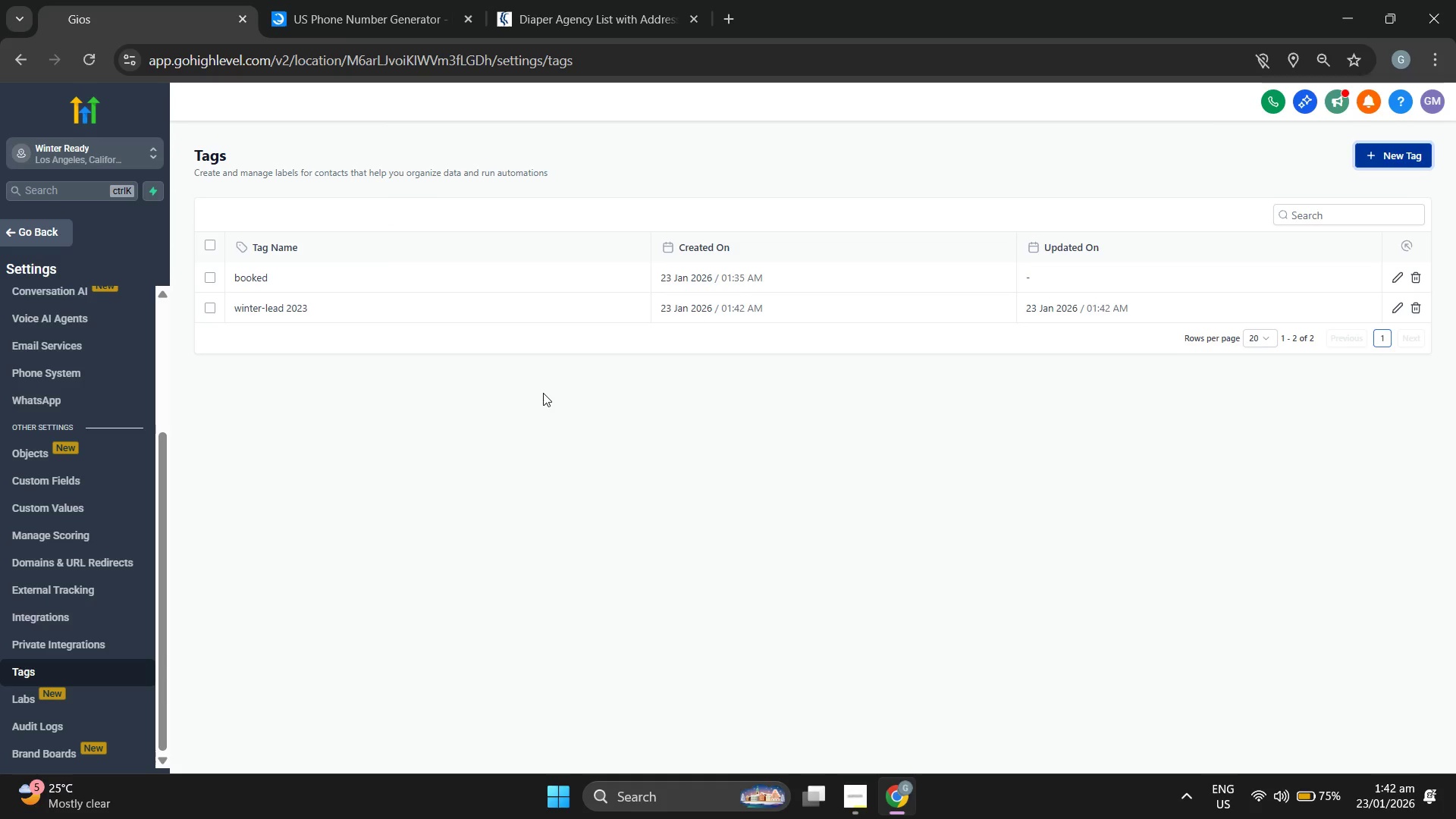 
scroll: coordinate [118, 420], scroll_direction: up, amount: 1.0
 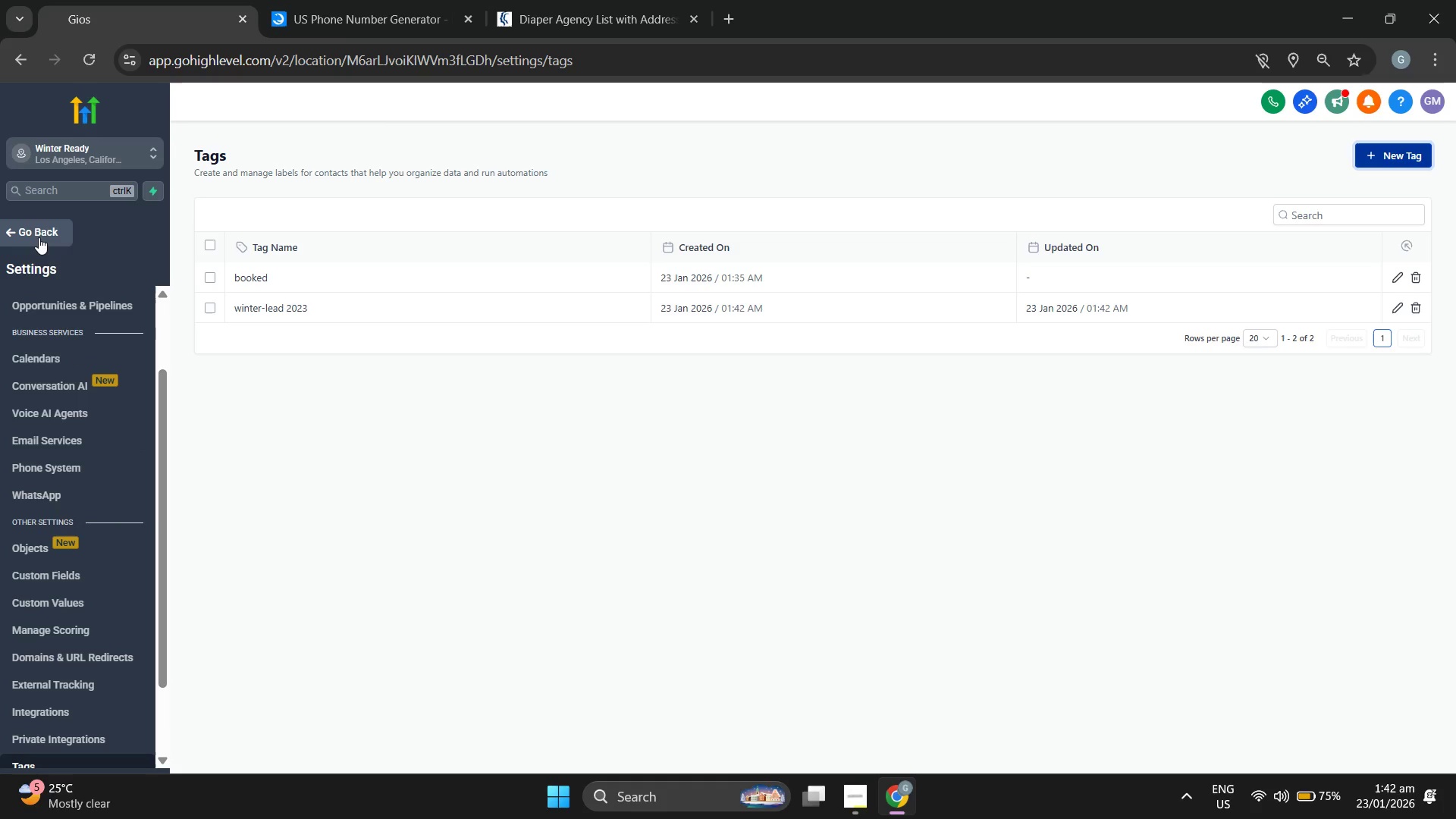 
left_click([36, 229])
 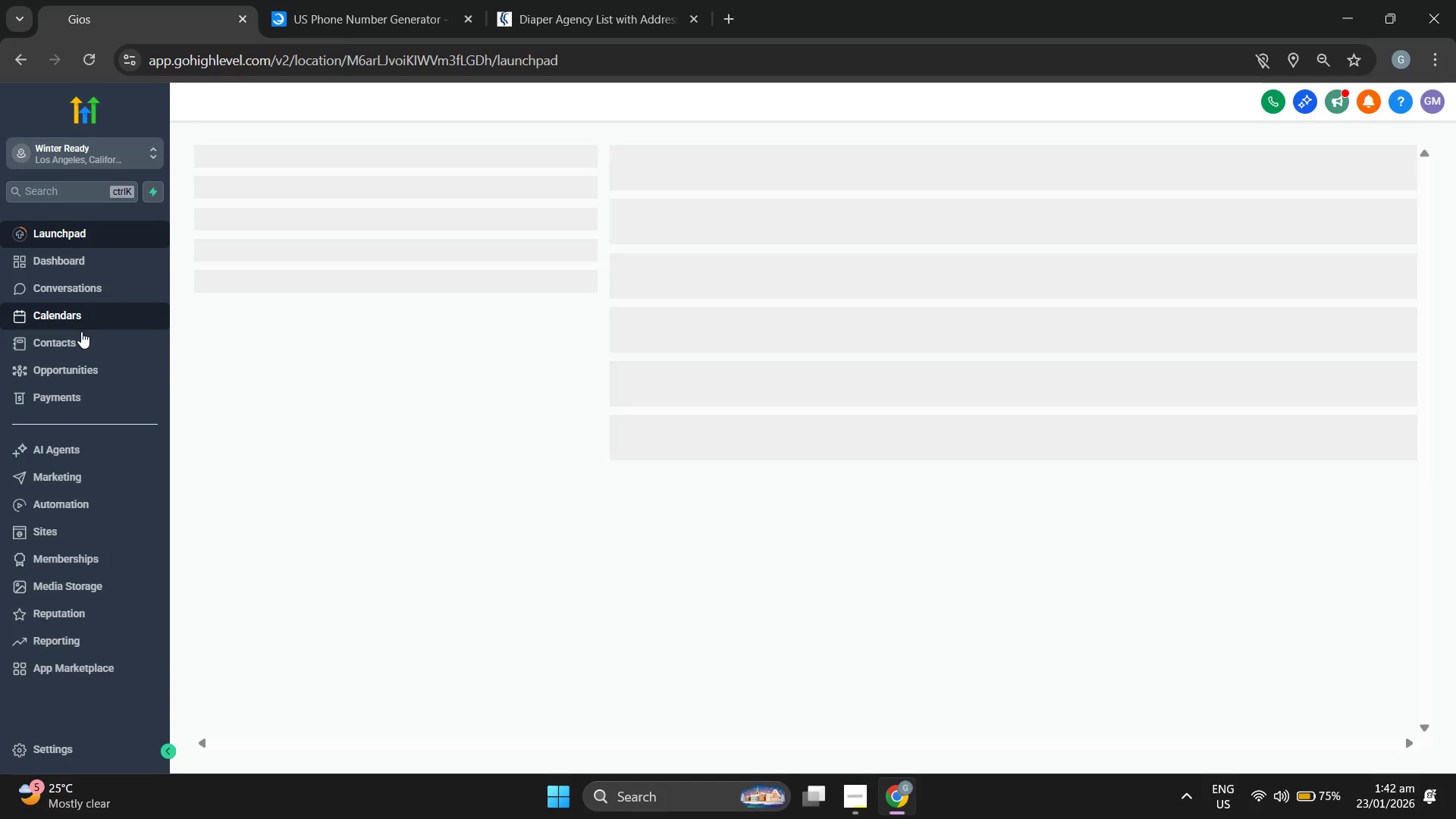 
left_click([81, 335])
 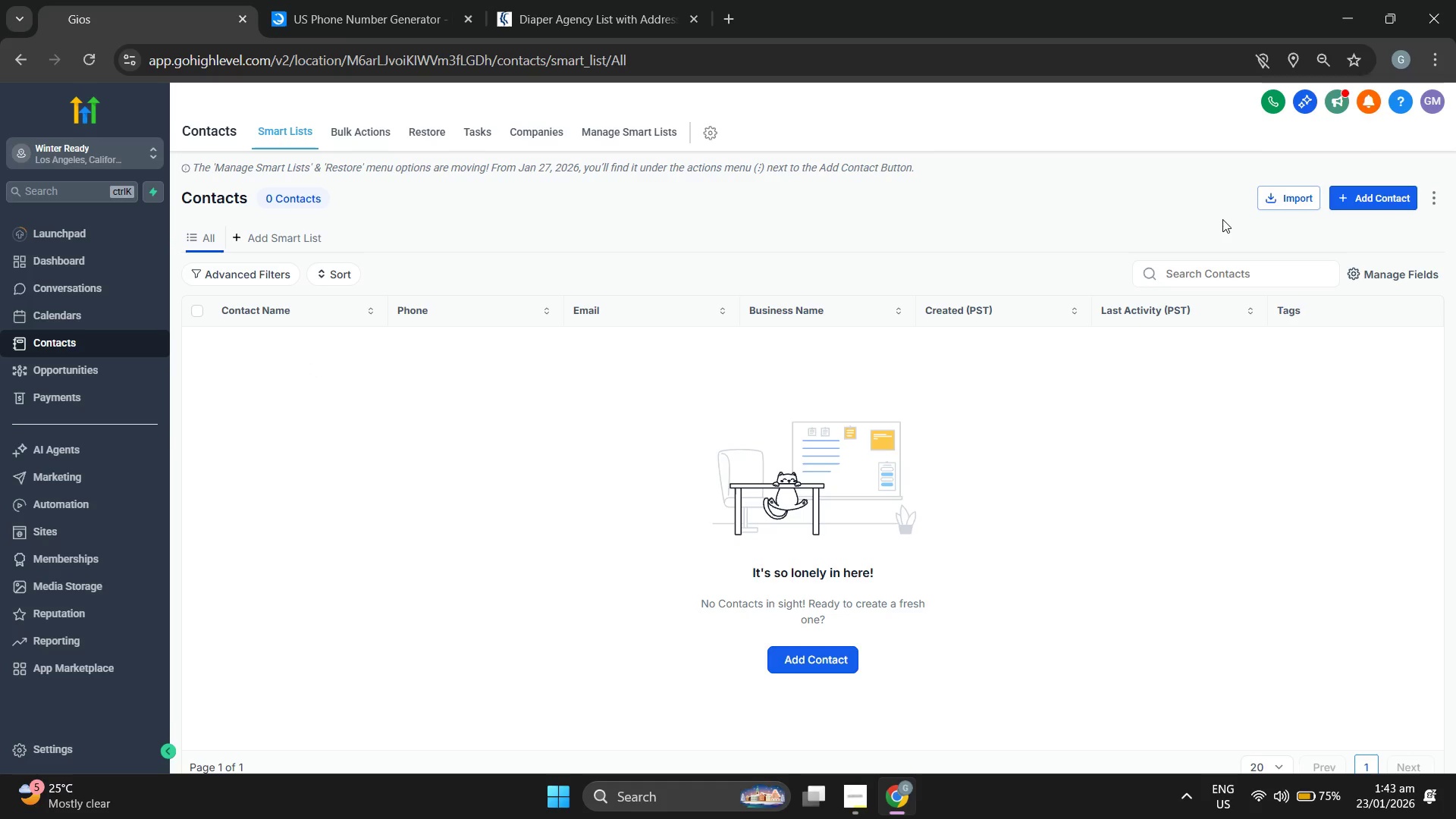 
wait(45.08)
 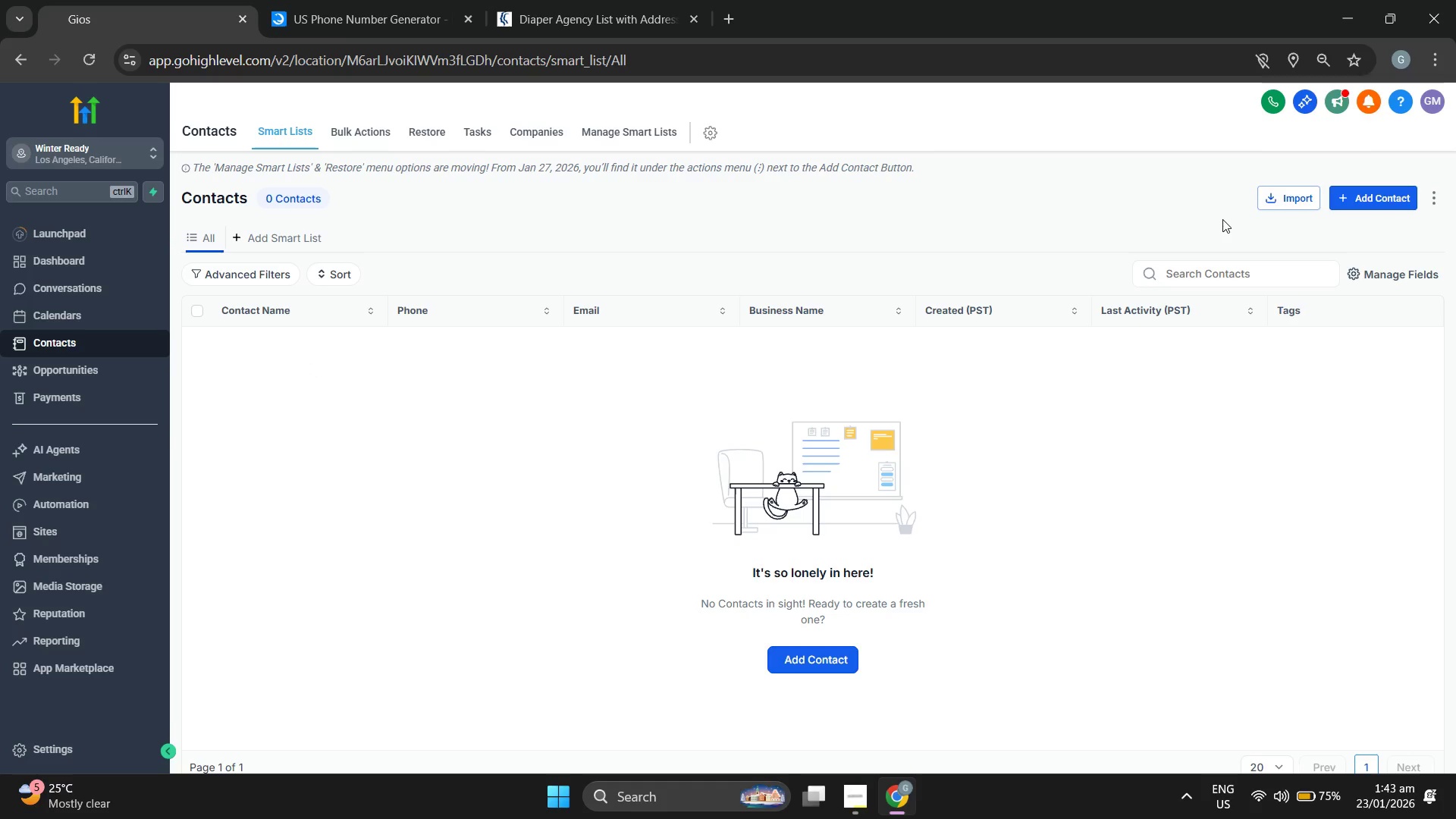 
left_click([1379, 196])
 